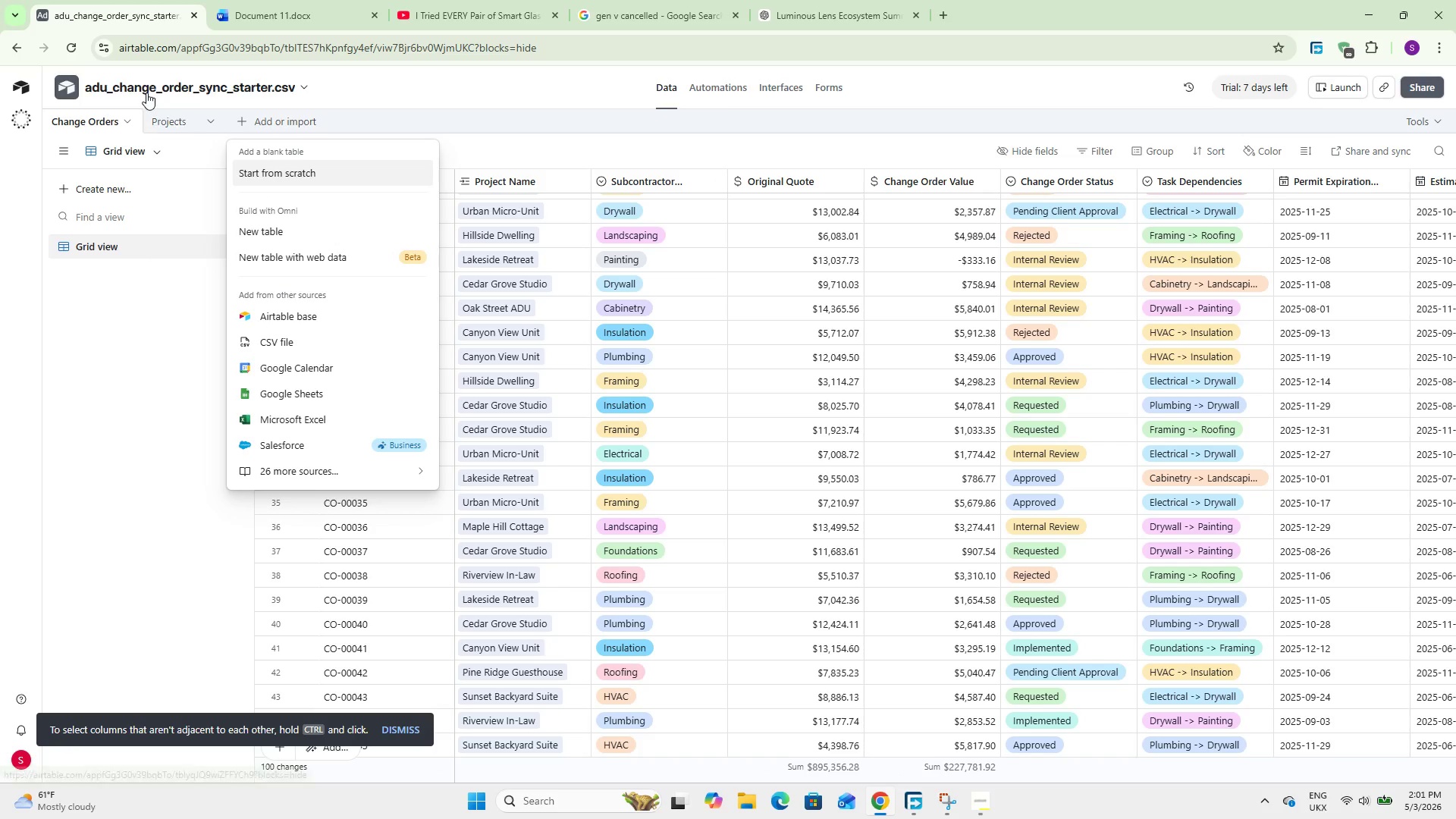 
left_click([264, 166])
 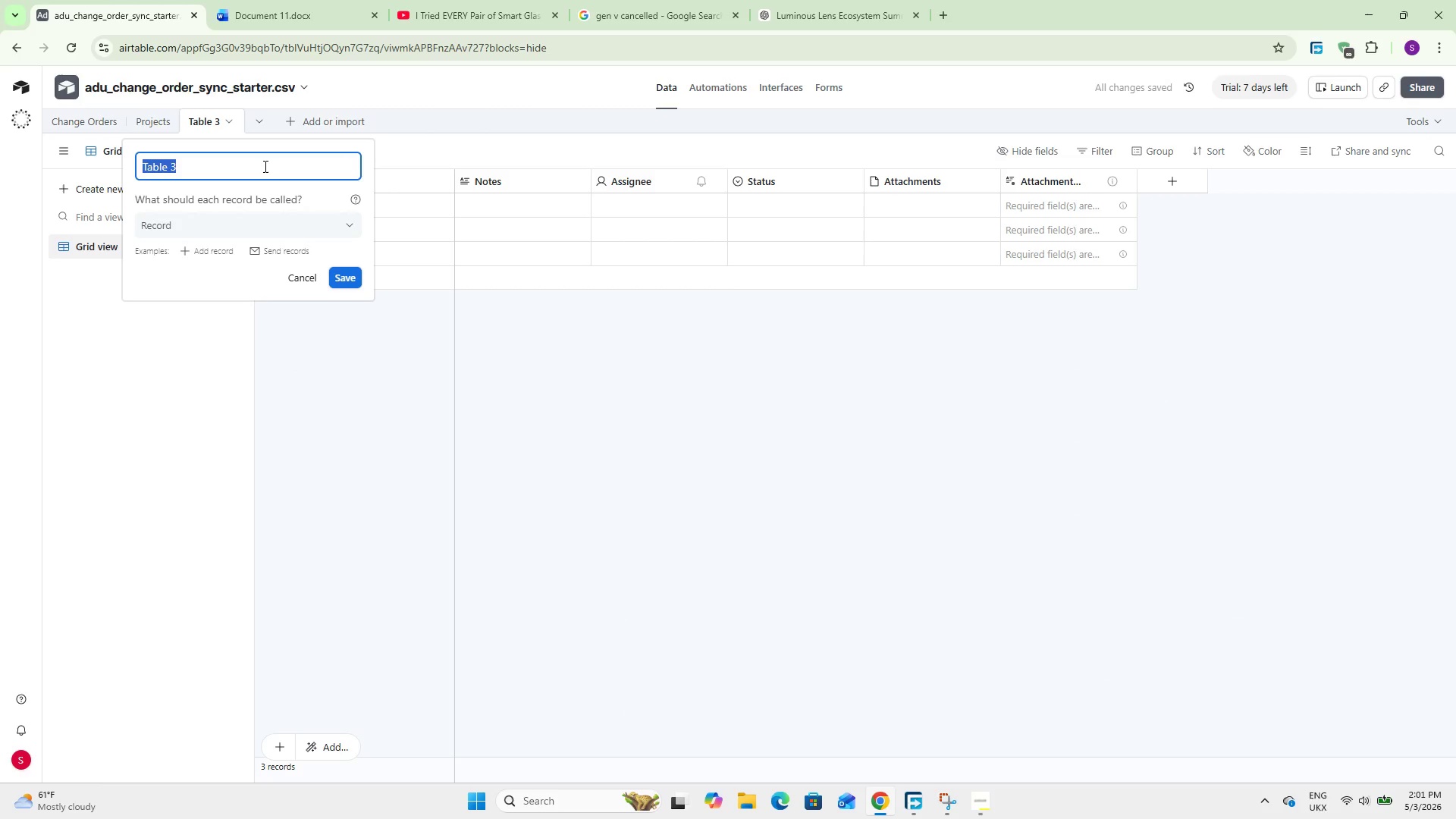 
wait(8.47)
 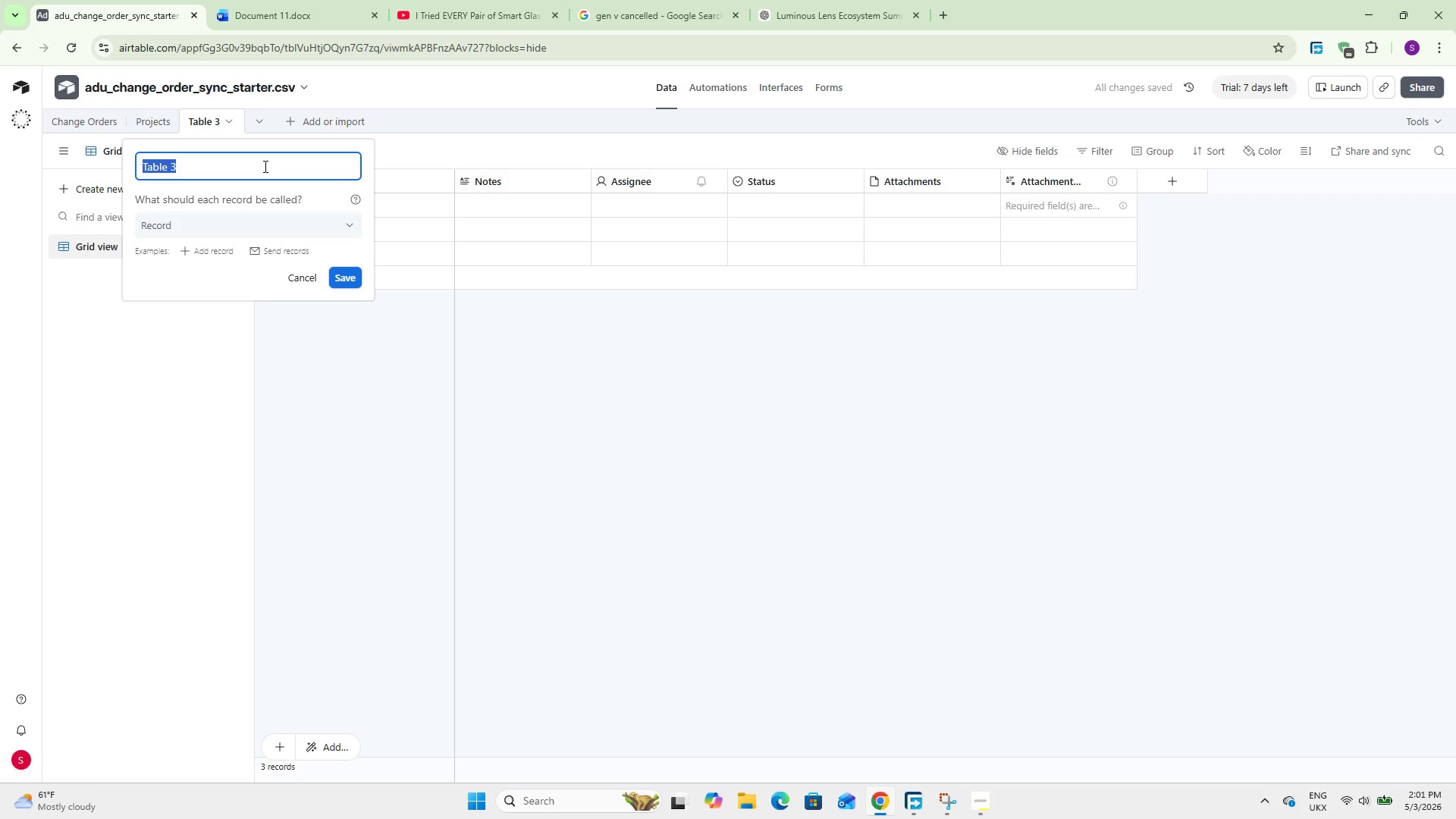 
type(Subcontractors)
 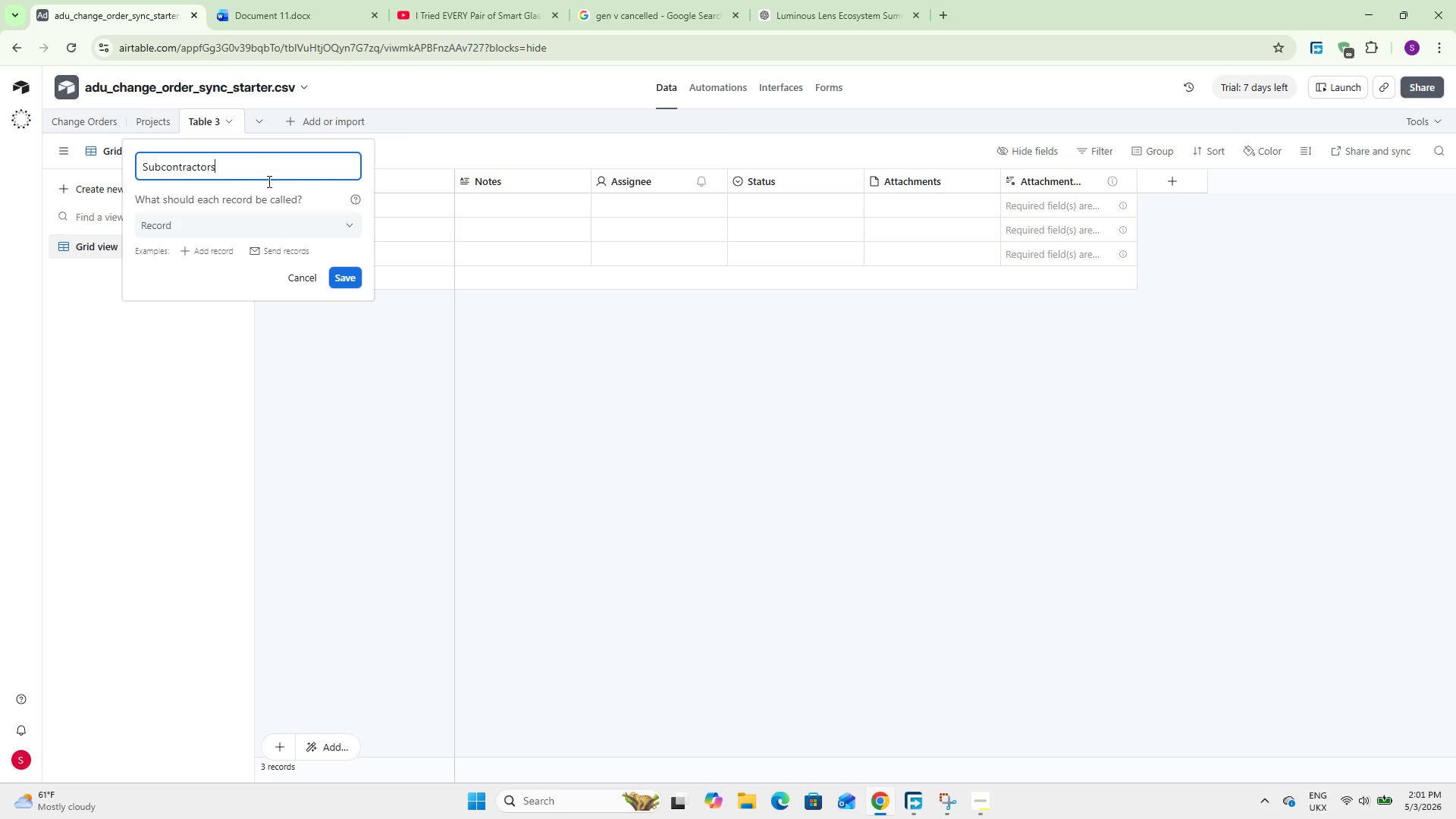 
left_click([347, 280])
 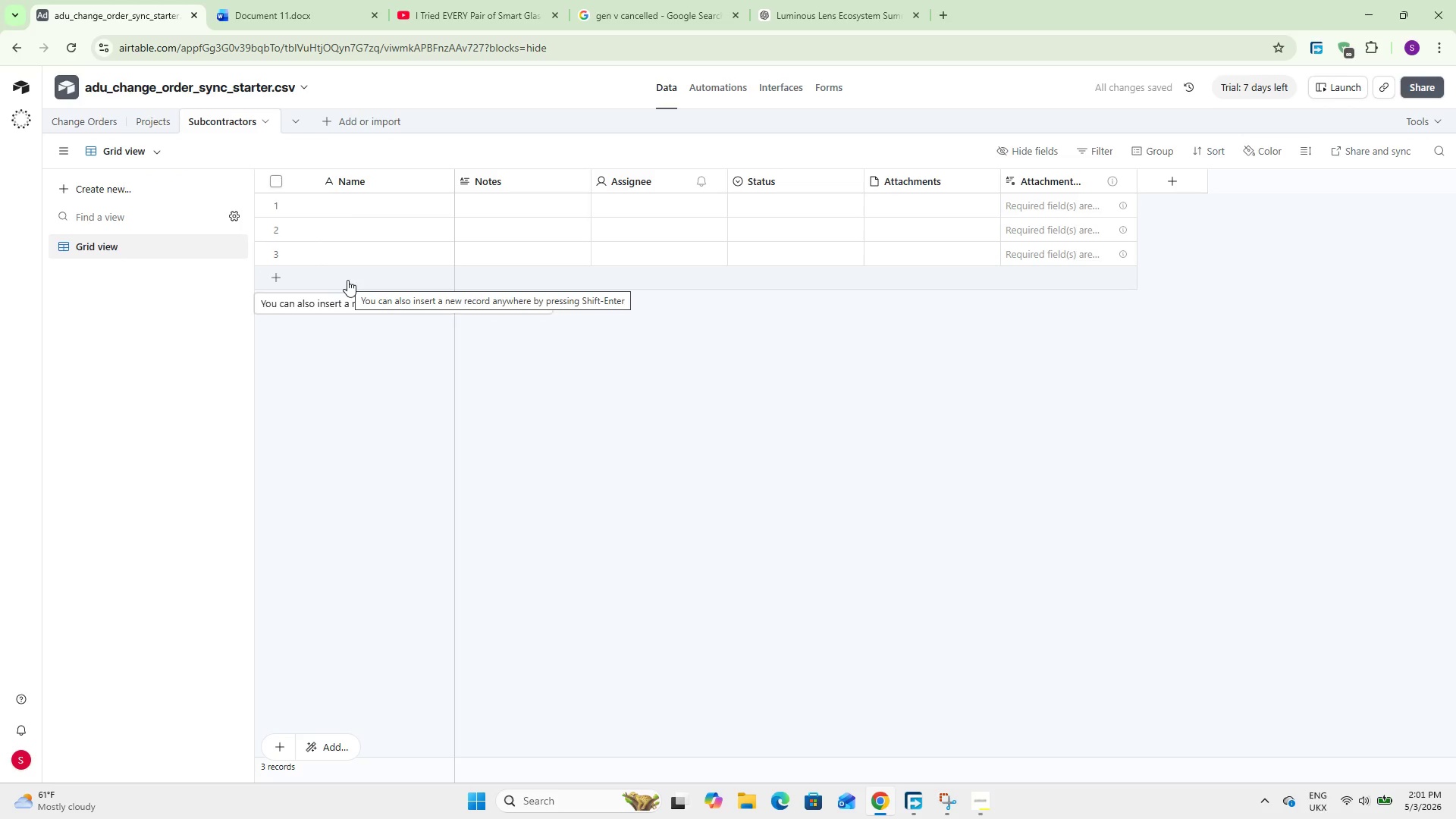 
right_click([1015, 177])
 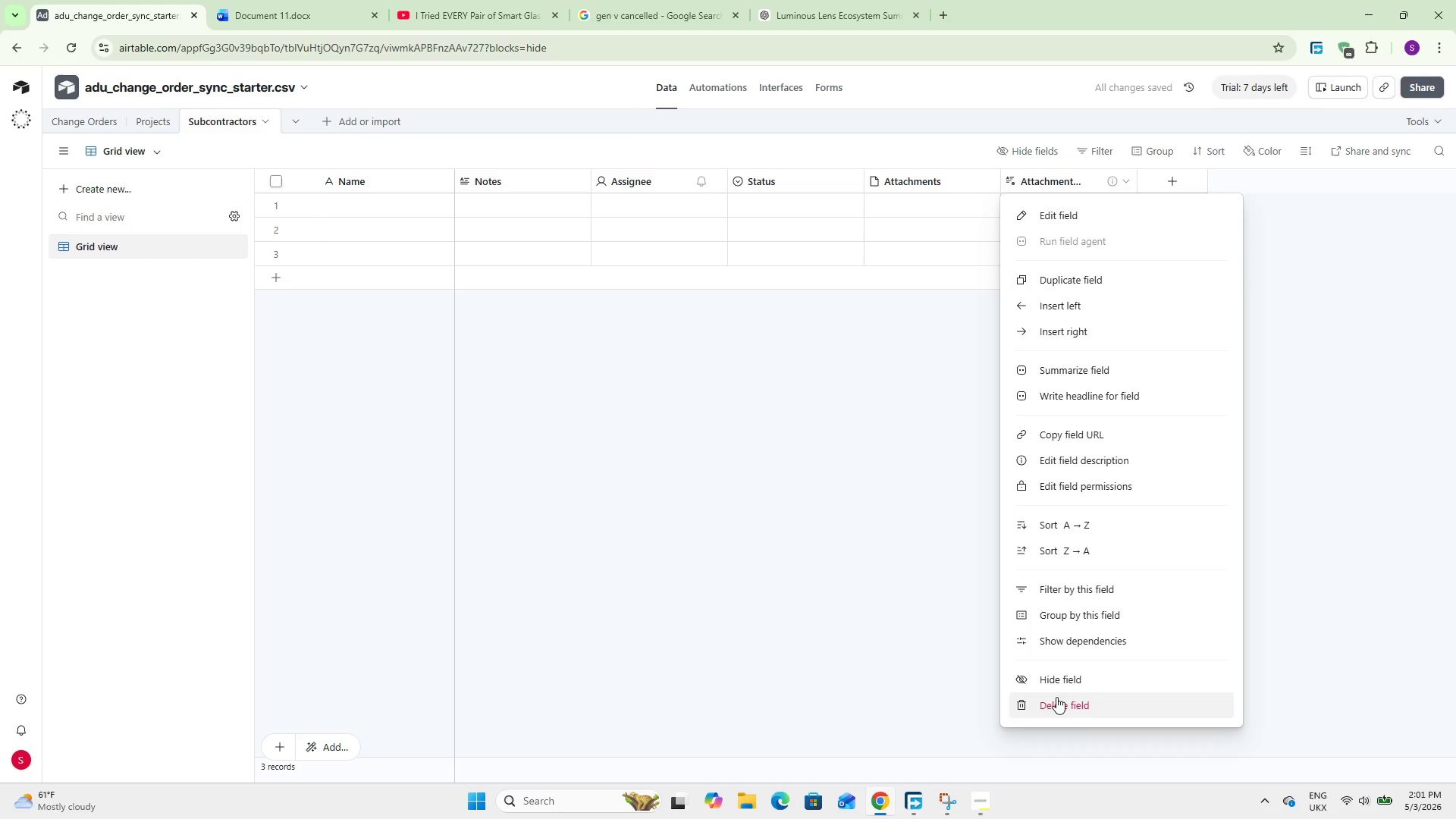 
left_click([1059, 704])
 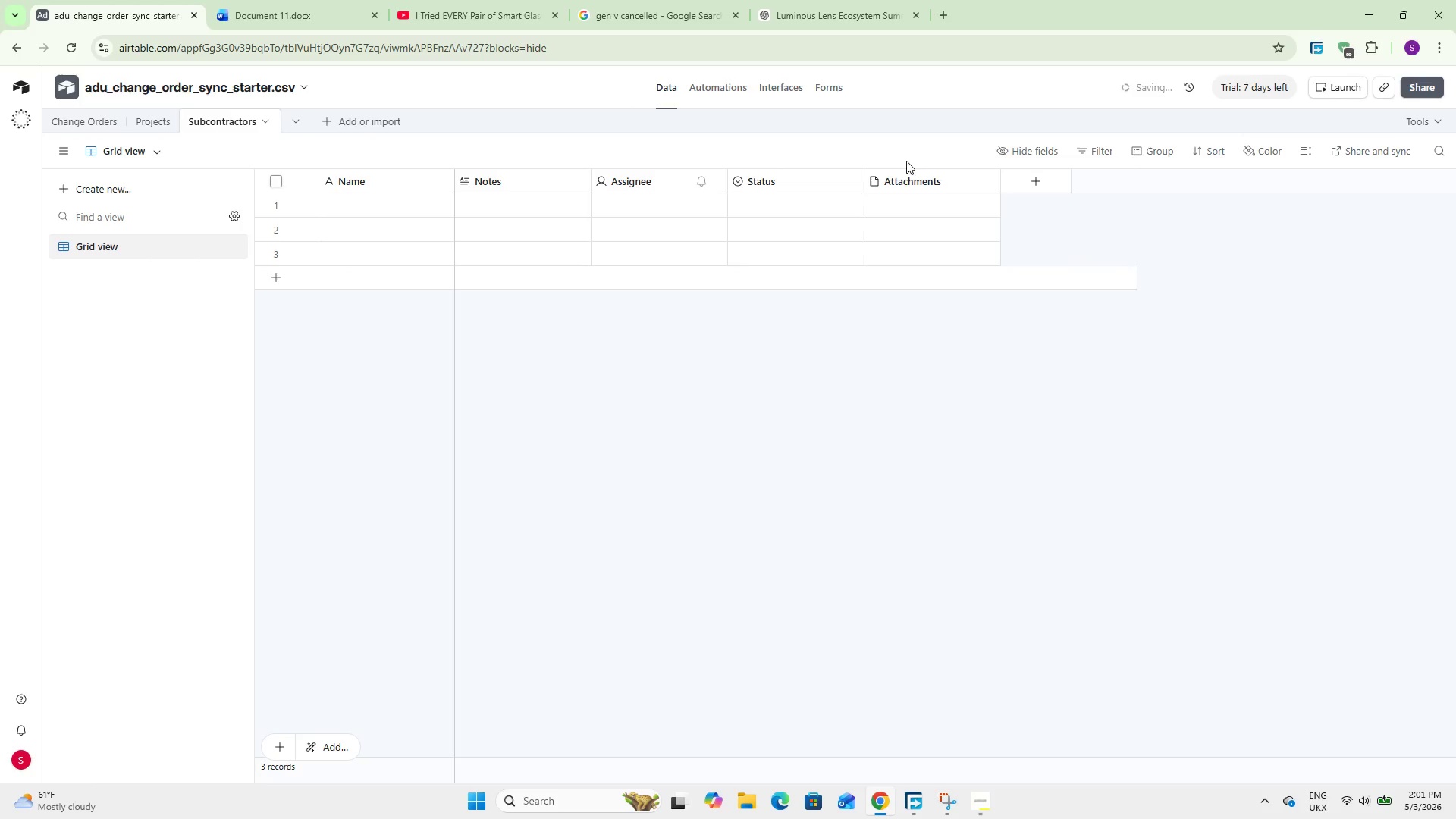 
right_click([895, 183])
 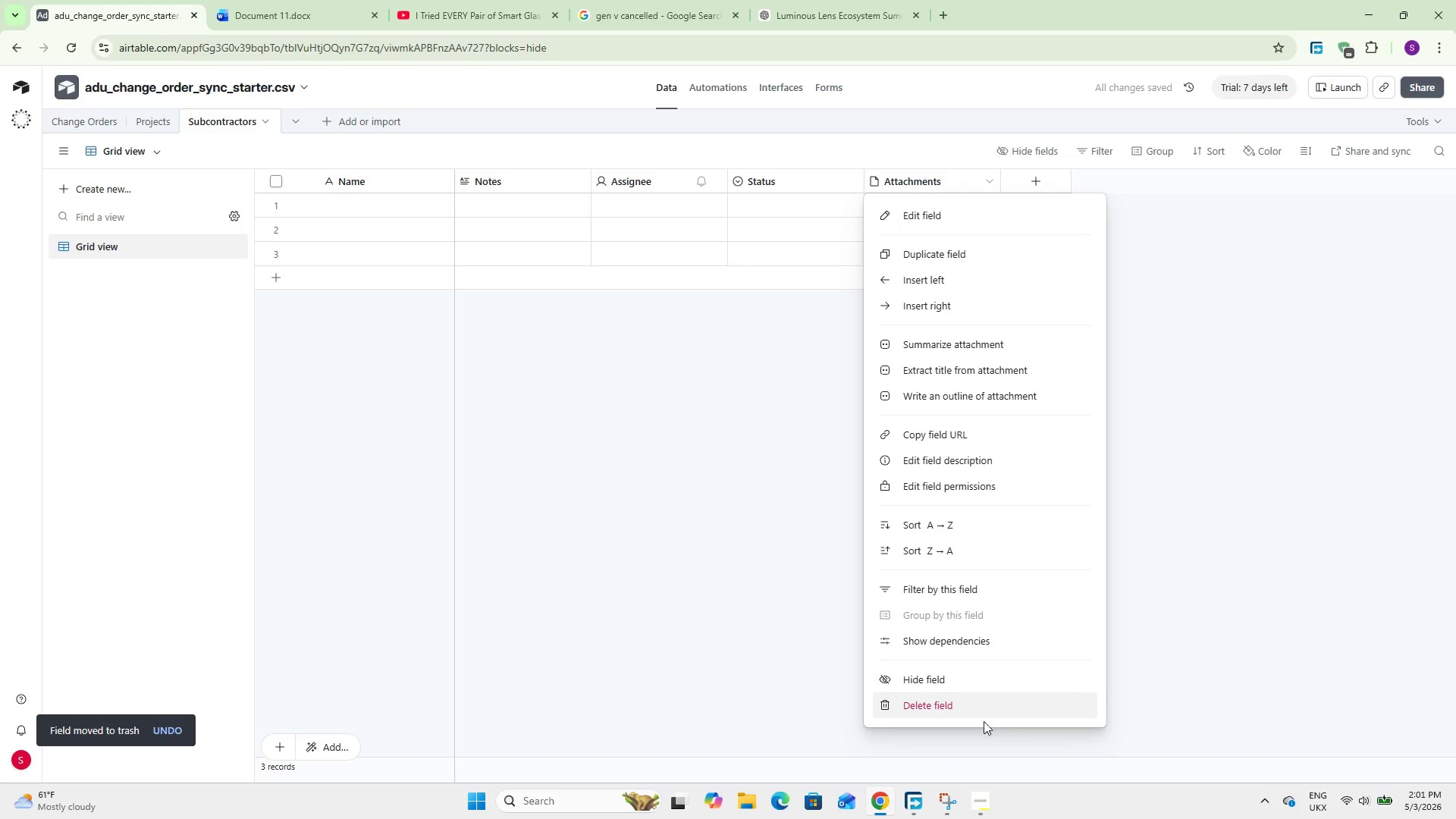 
left_click([967, 704])
 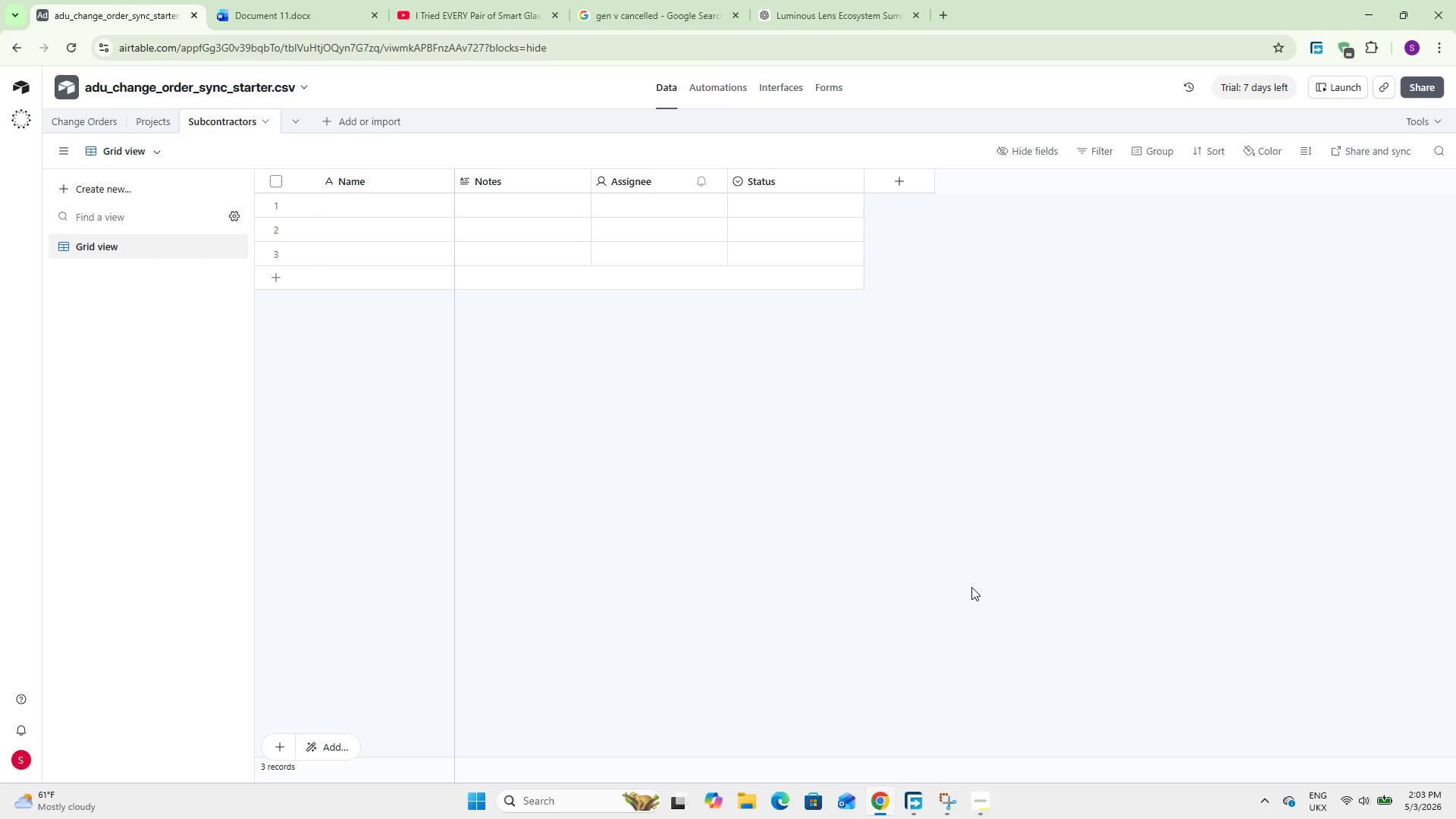 
wait(85.2)
 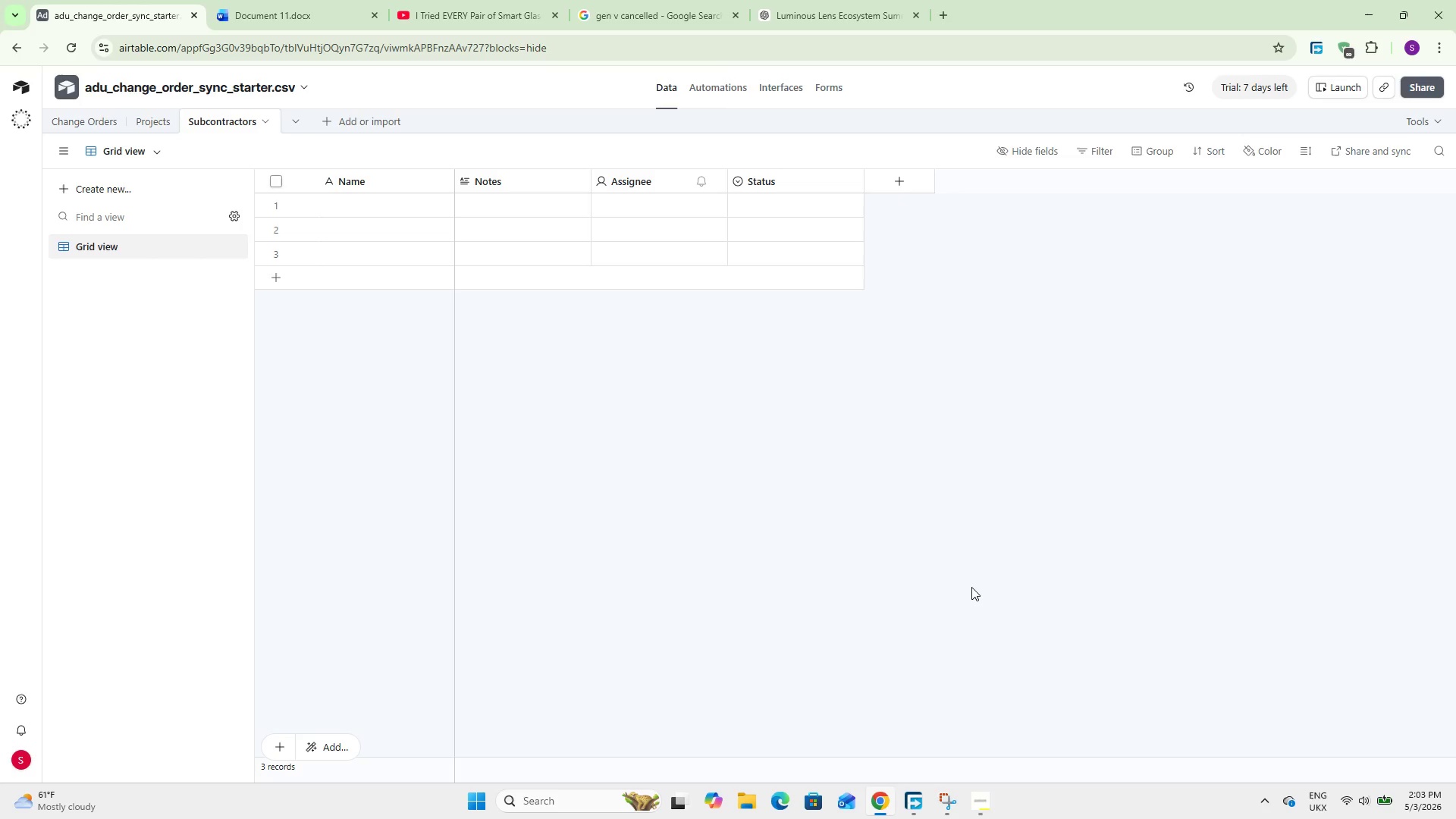 
left_click([375, 181])
 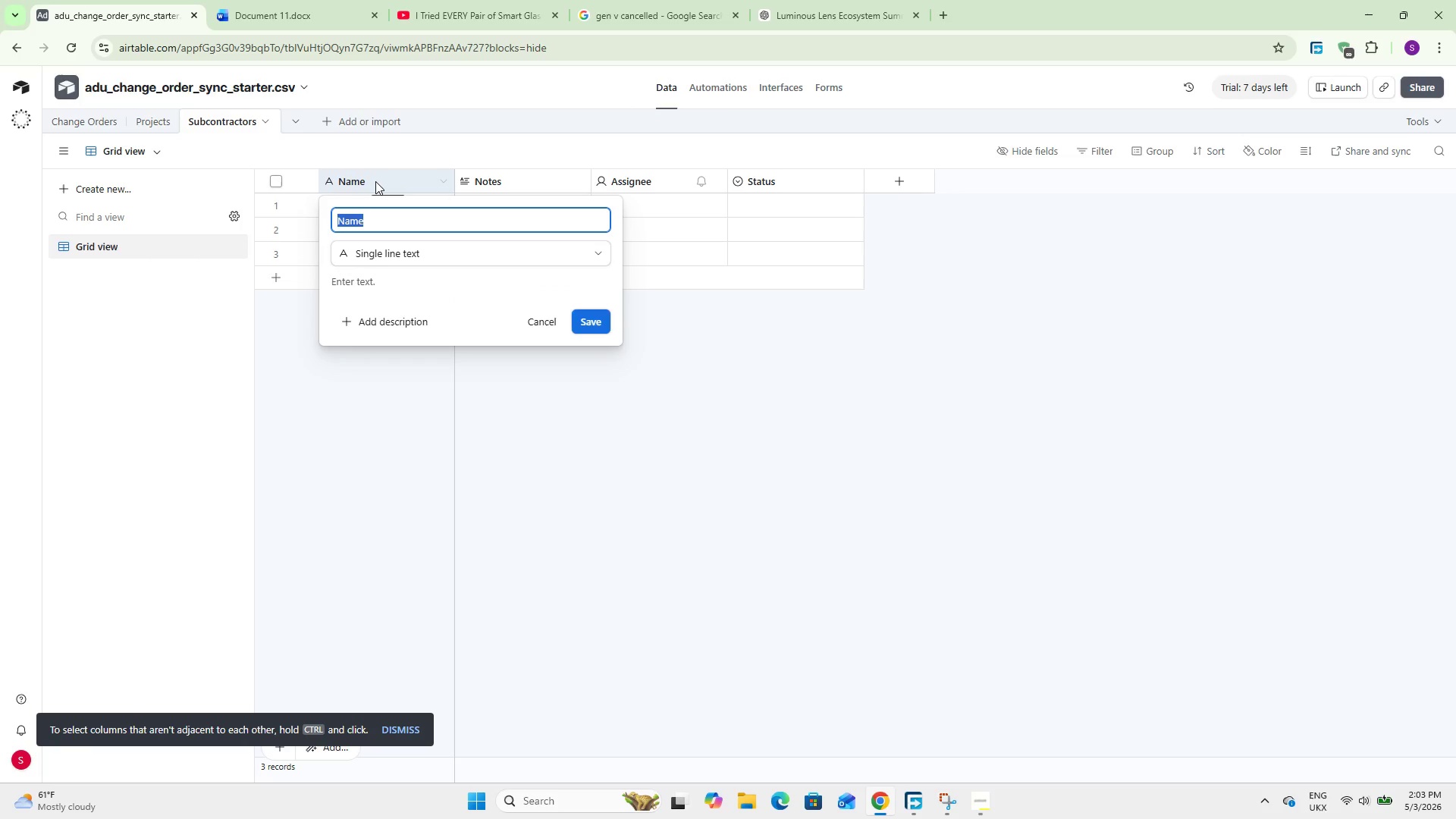 
type(Company Name)
 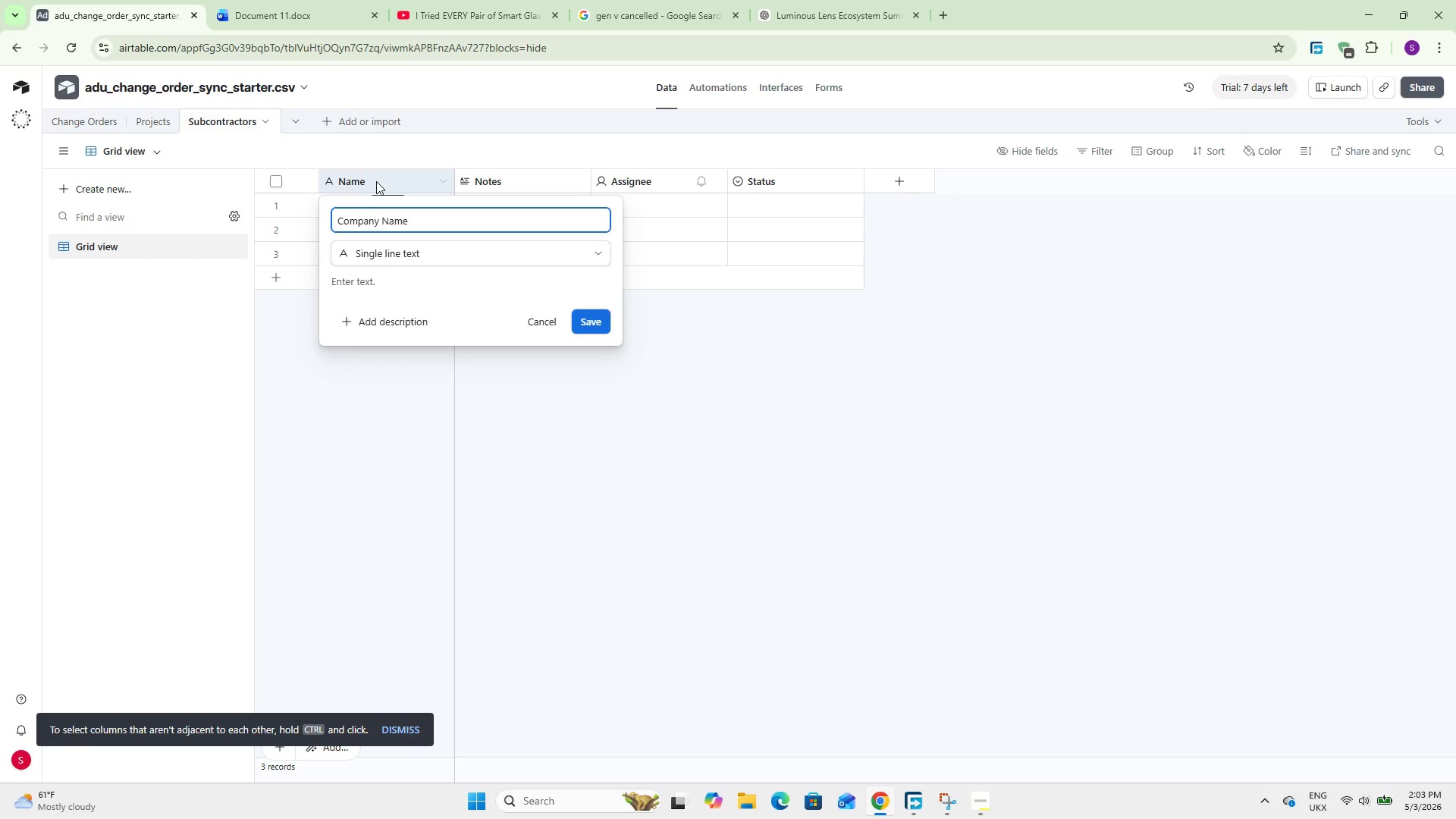 
left_click([585, 312])
 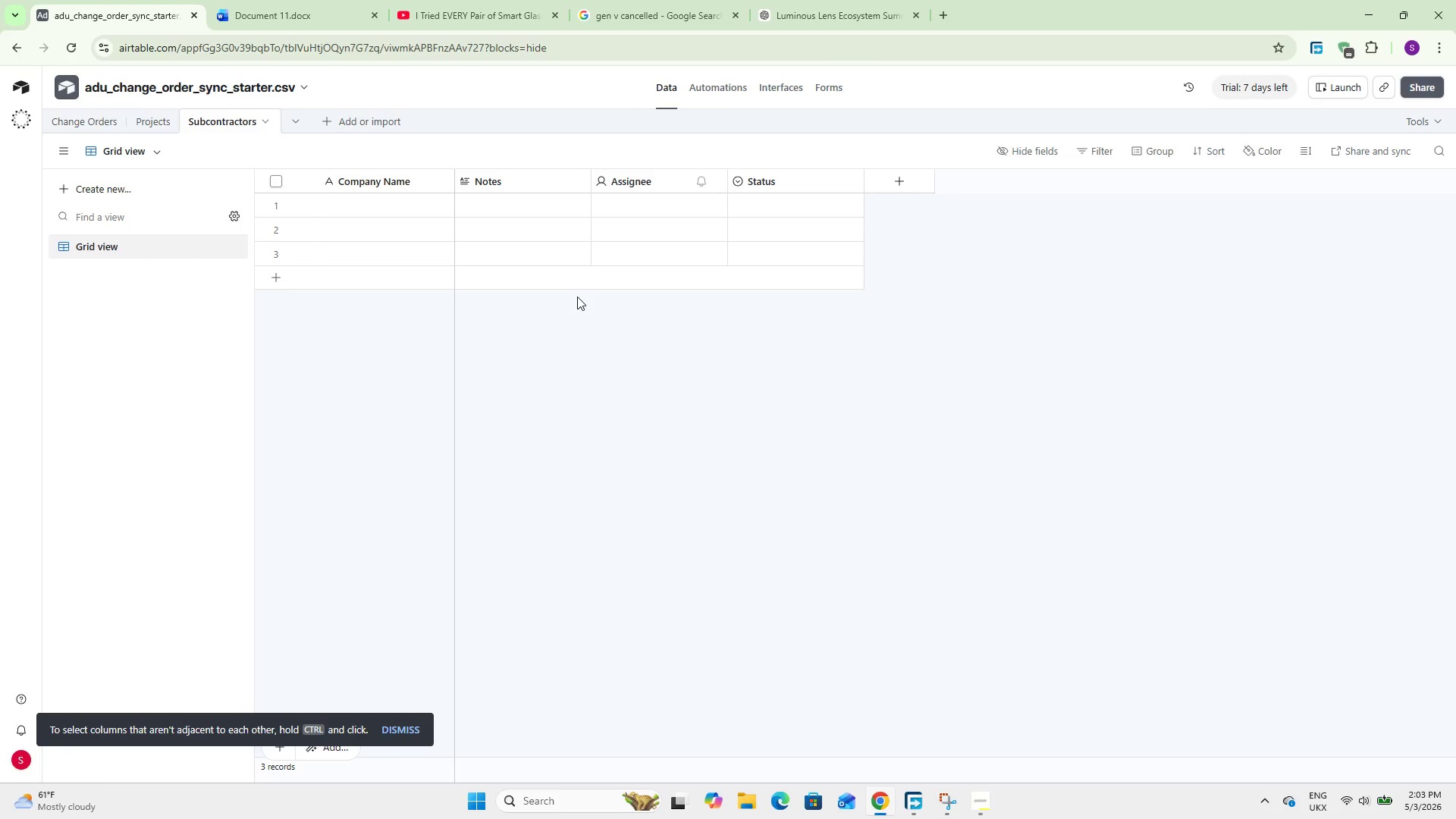 
wait(12.55)
 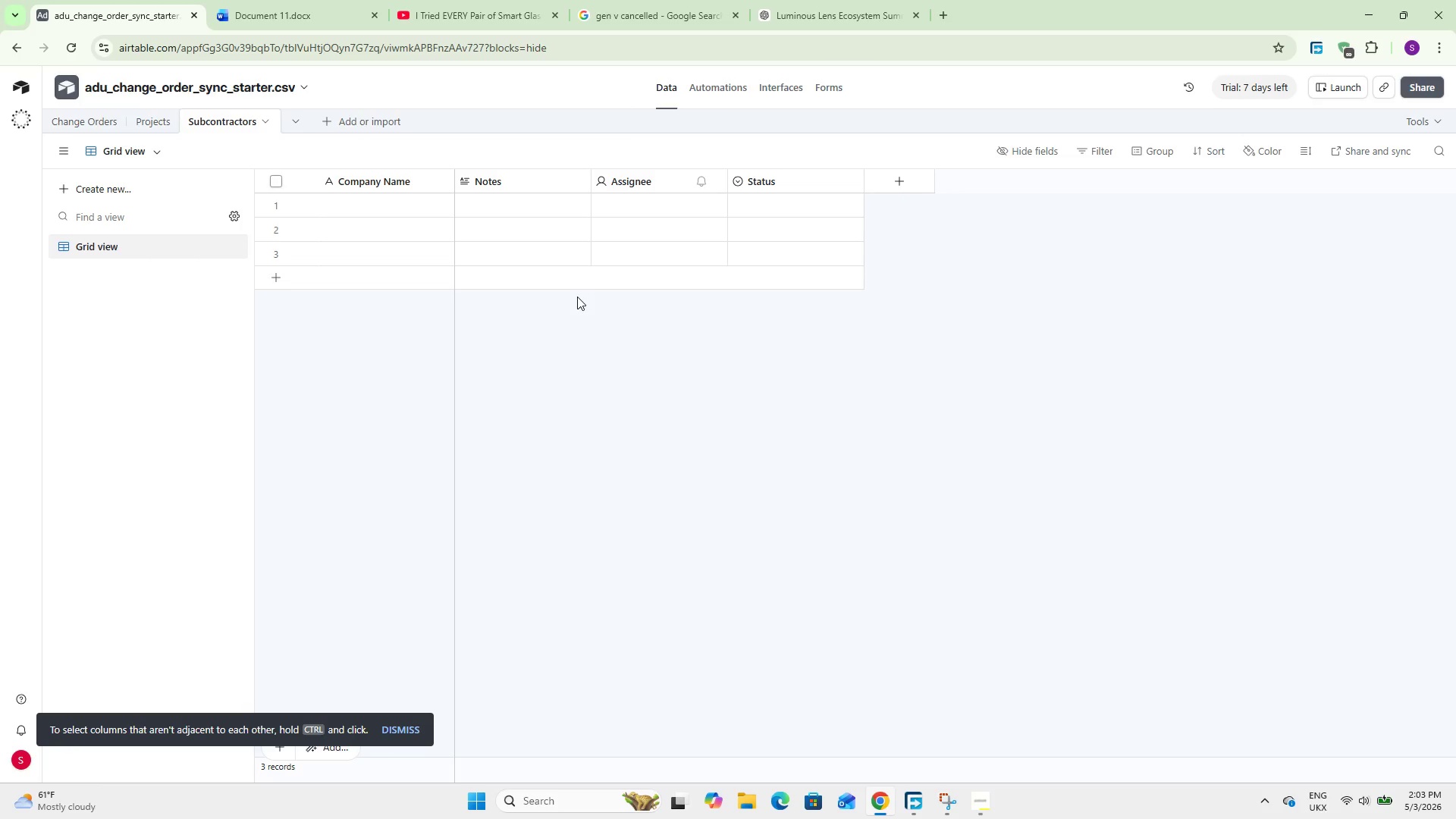 
double_click([557, 184])
 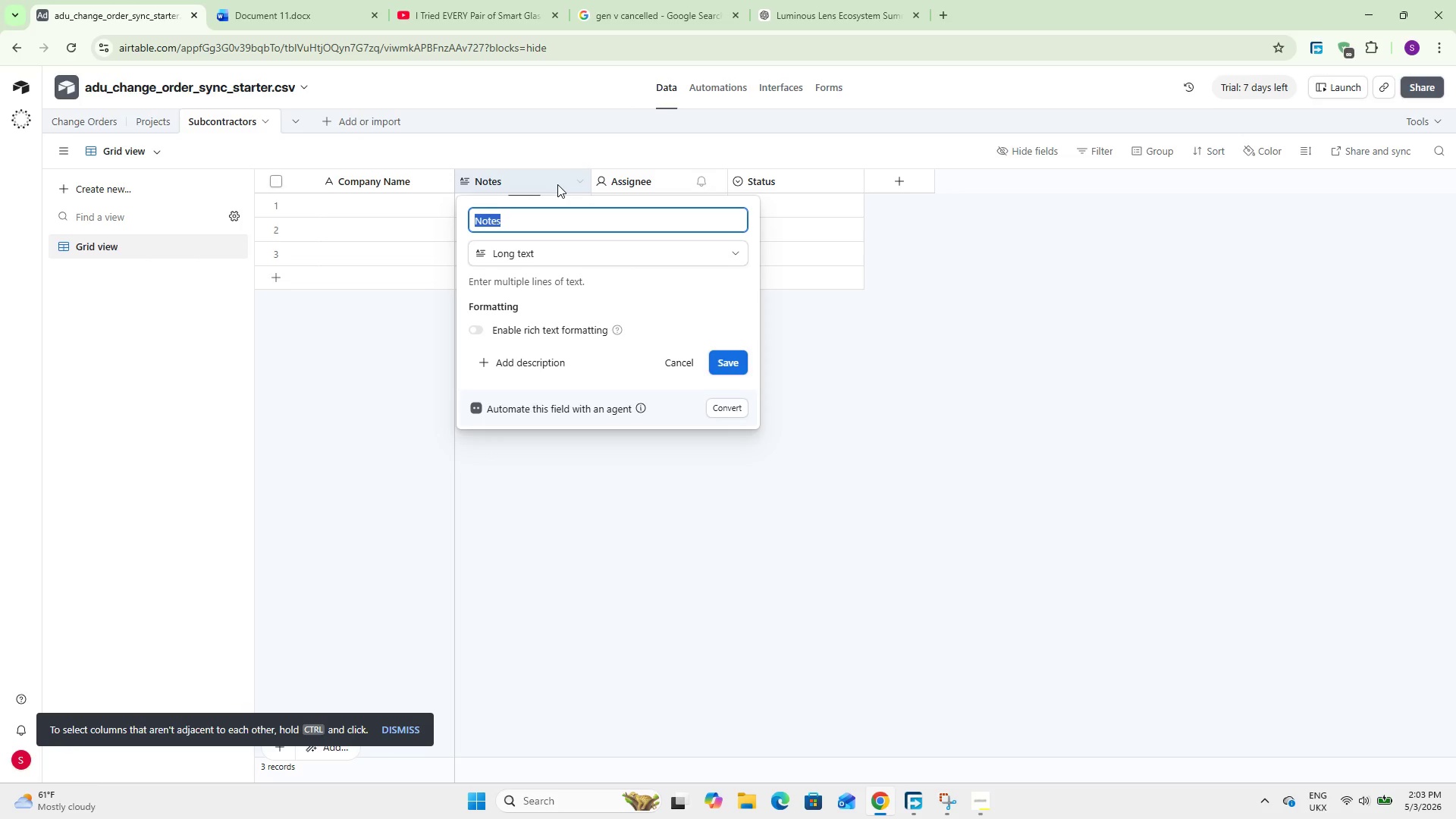 
type(Cate)
key(Backspace)
key(Backspace)
key(Backspace)
key(Backspace)
key(Backspace)
type(Trade Category)
 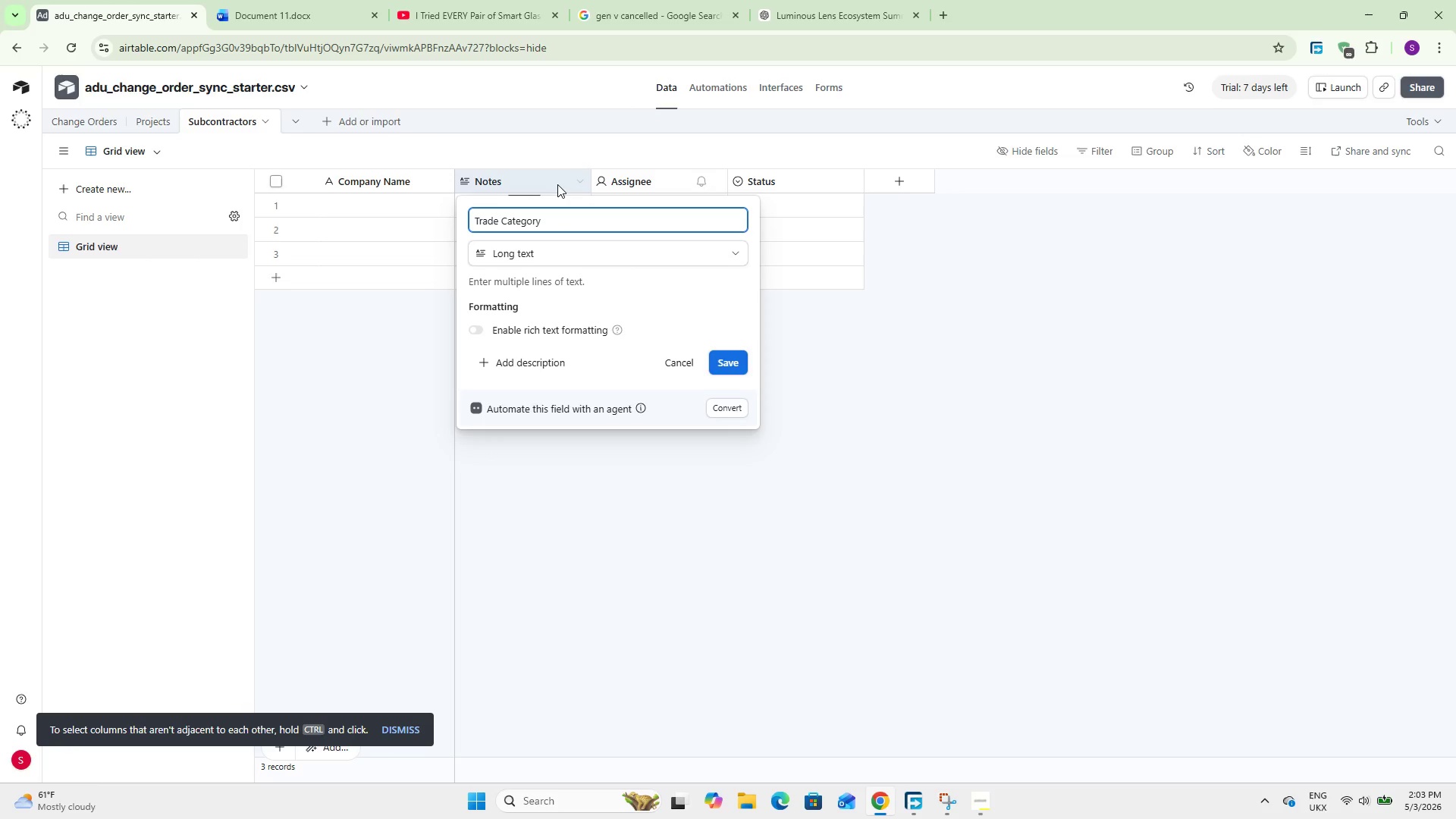 
left_click([582, 251])
 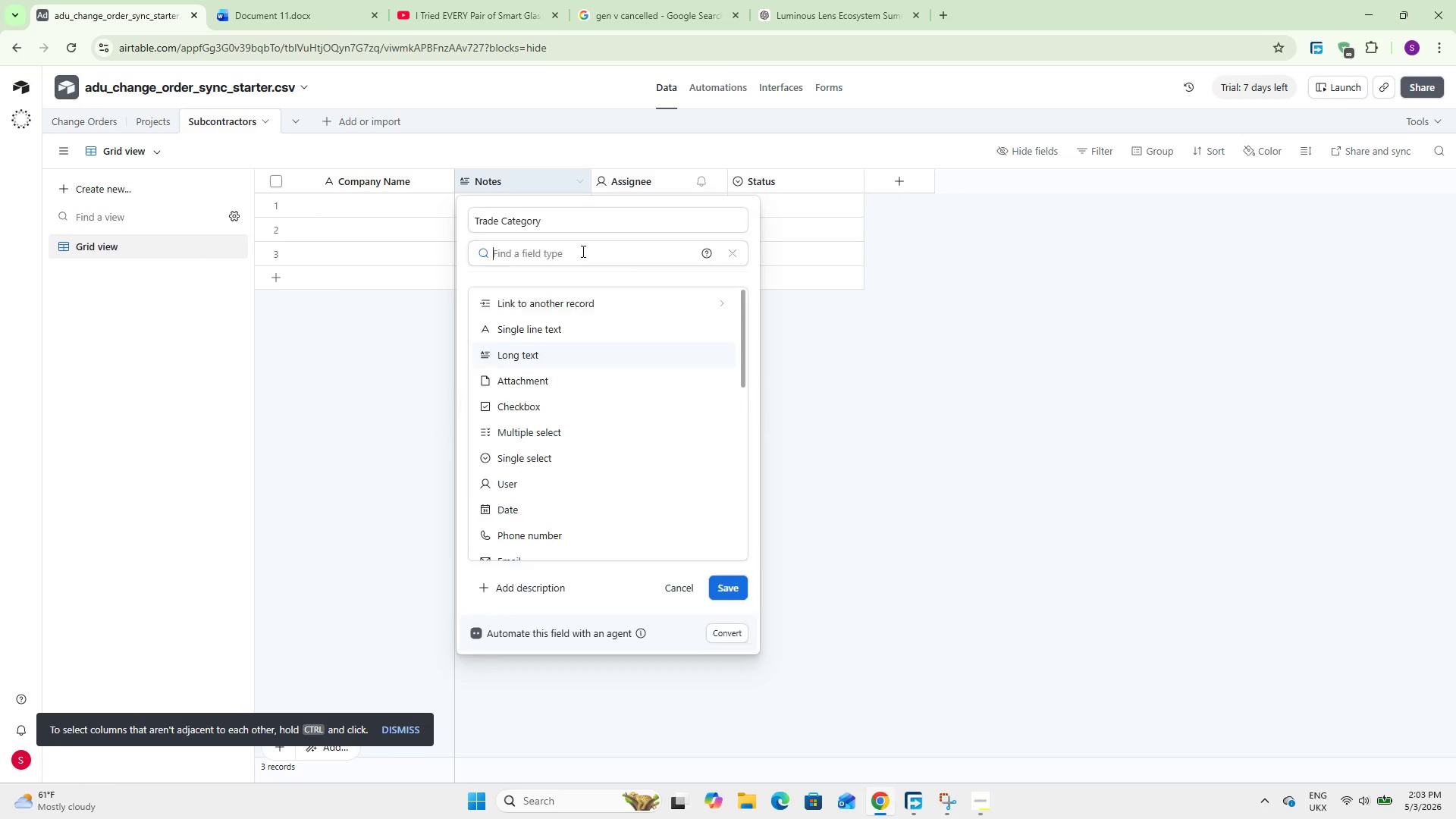 
key(S)
 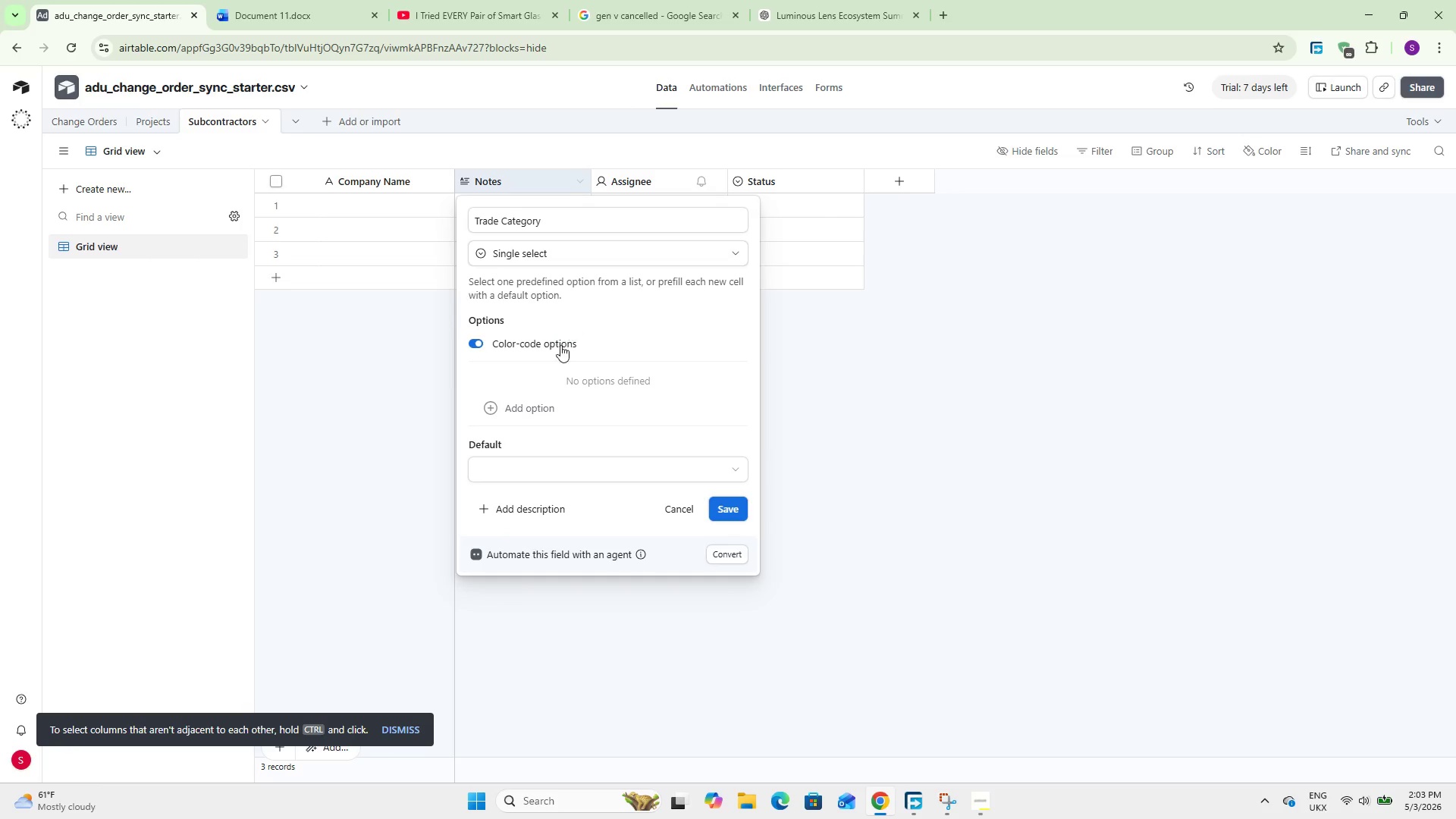 
left_click([541, 416])
 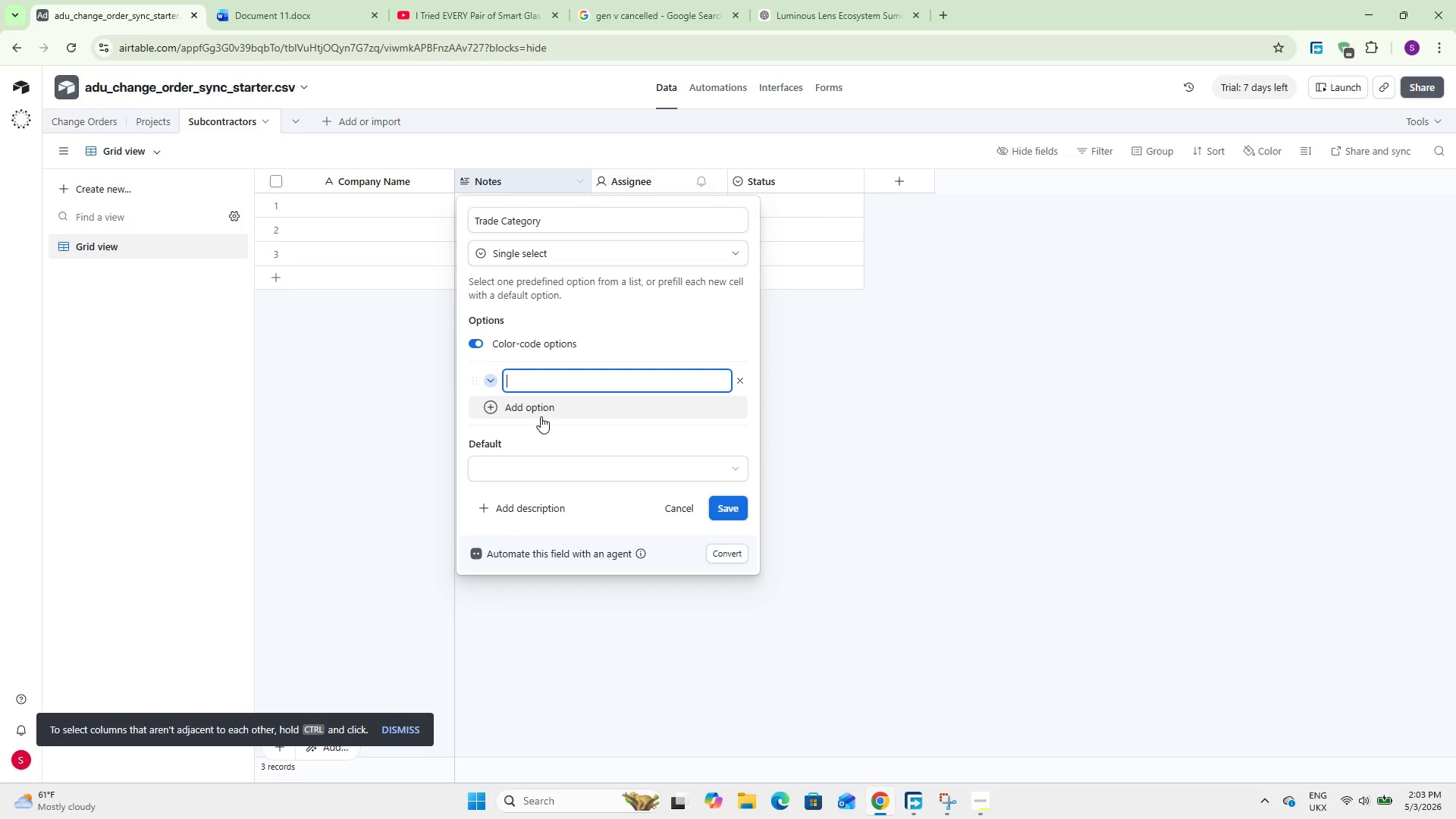 
type(Plumbing)
 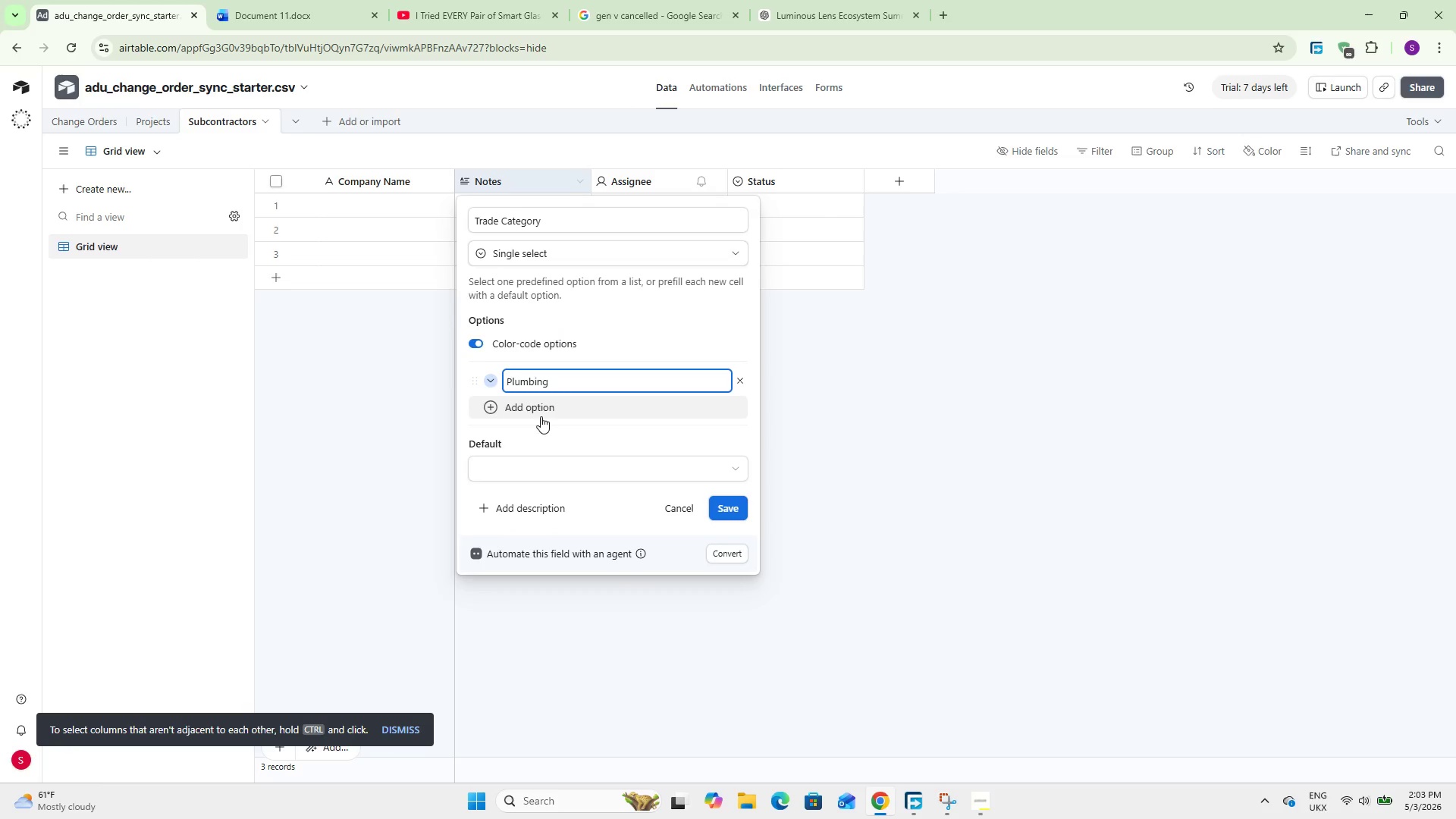 
key(Enter)
 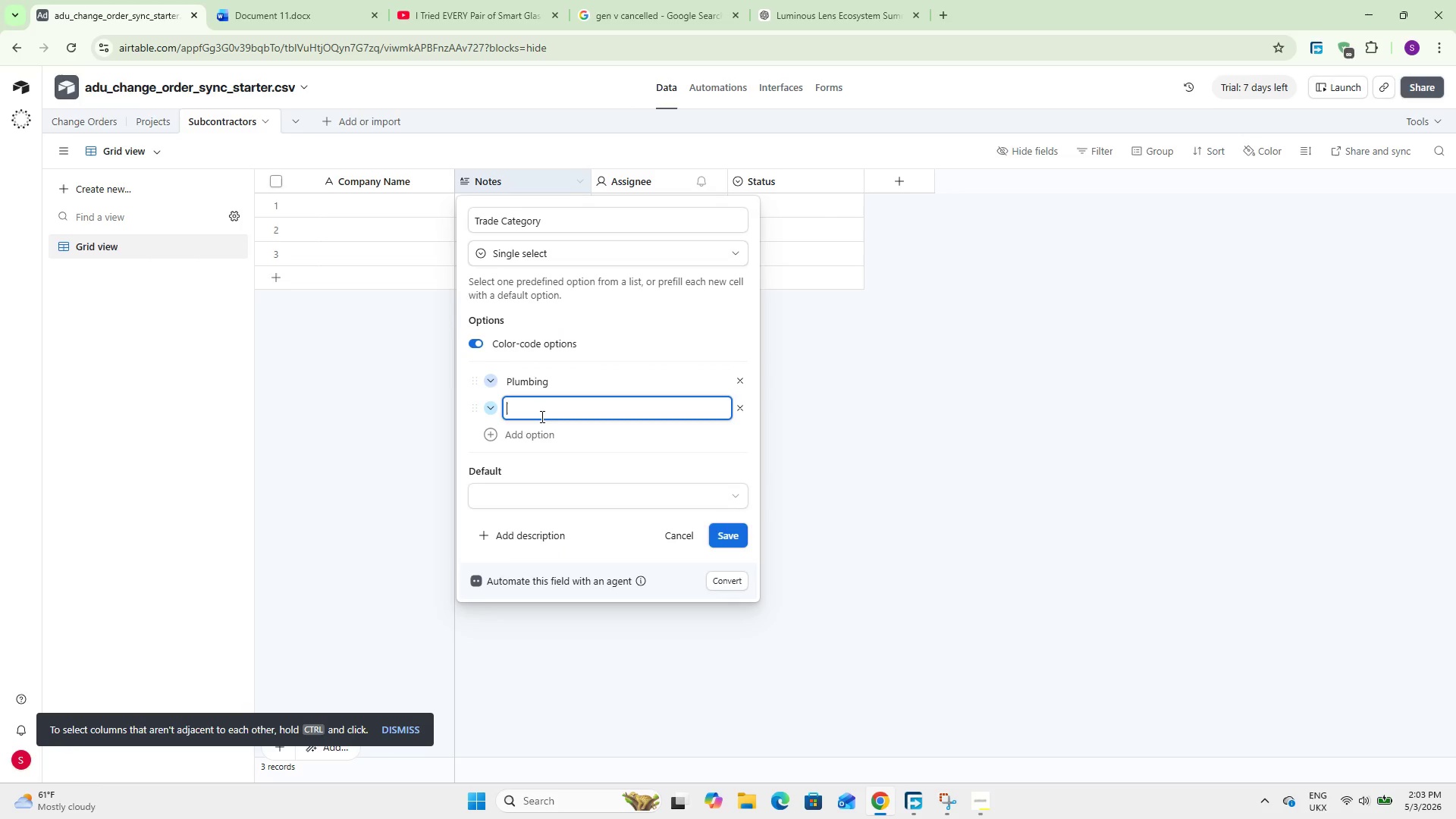 
type(Electrical)
 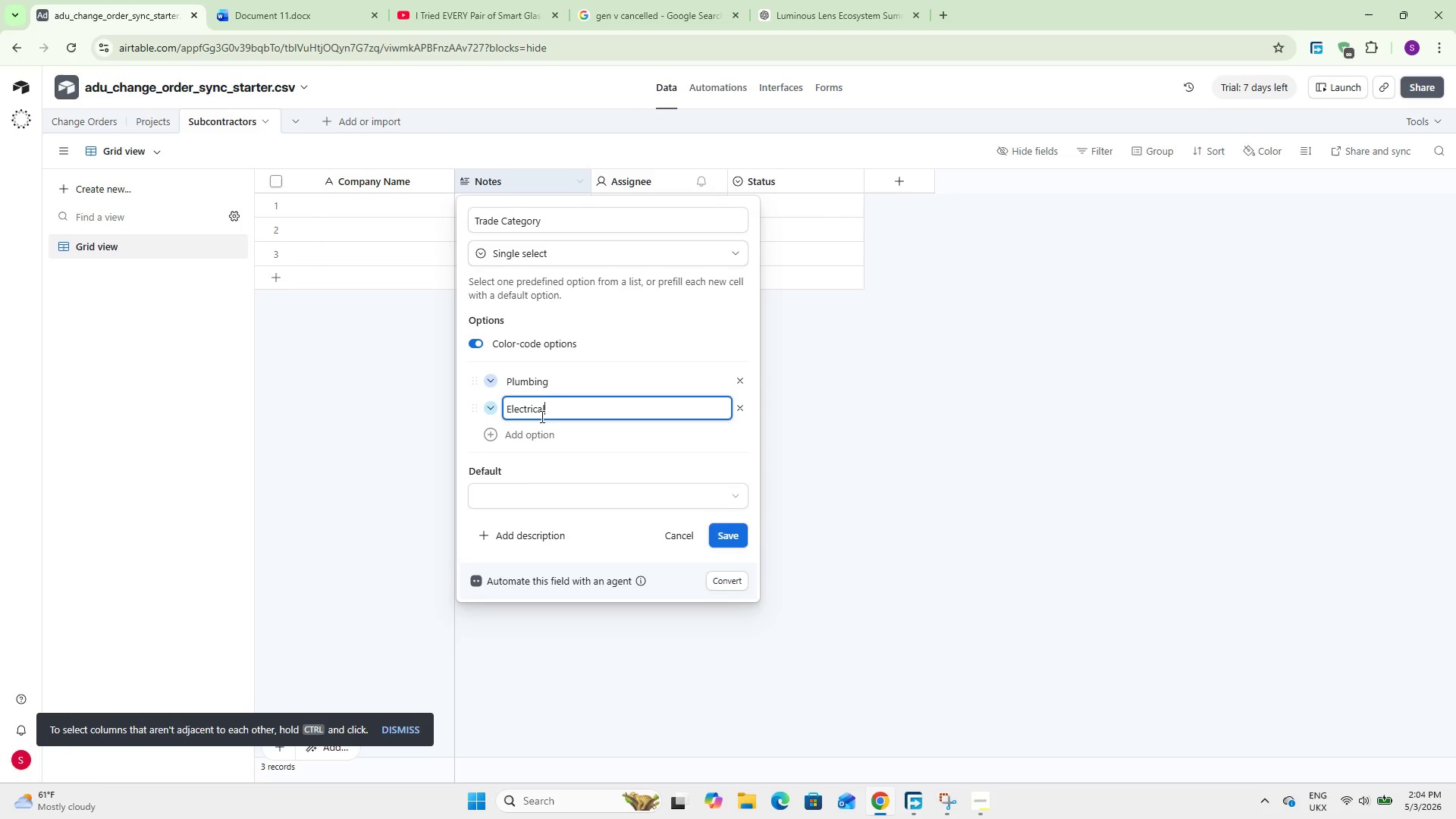 
key(Enter)
 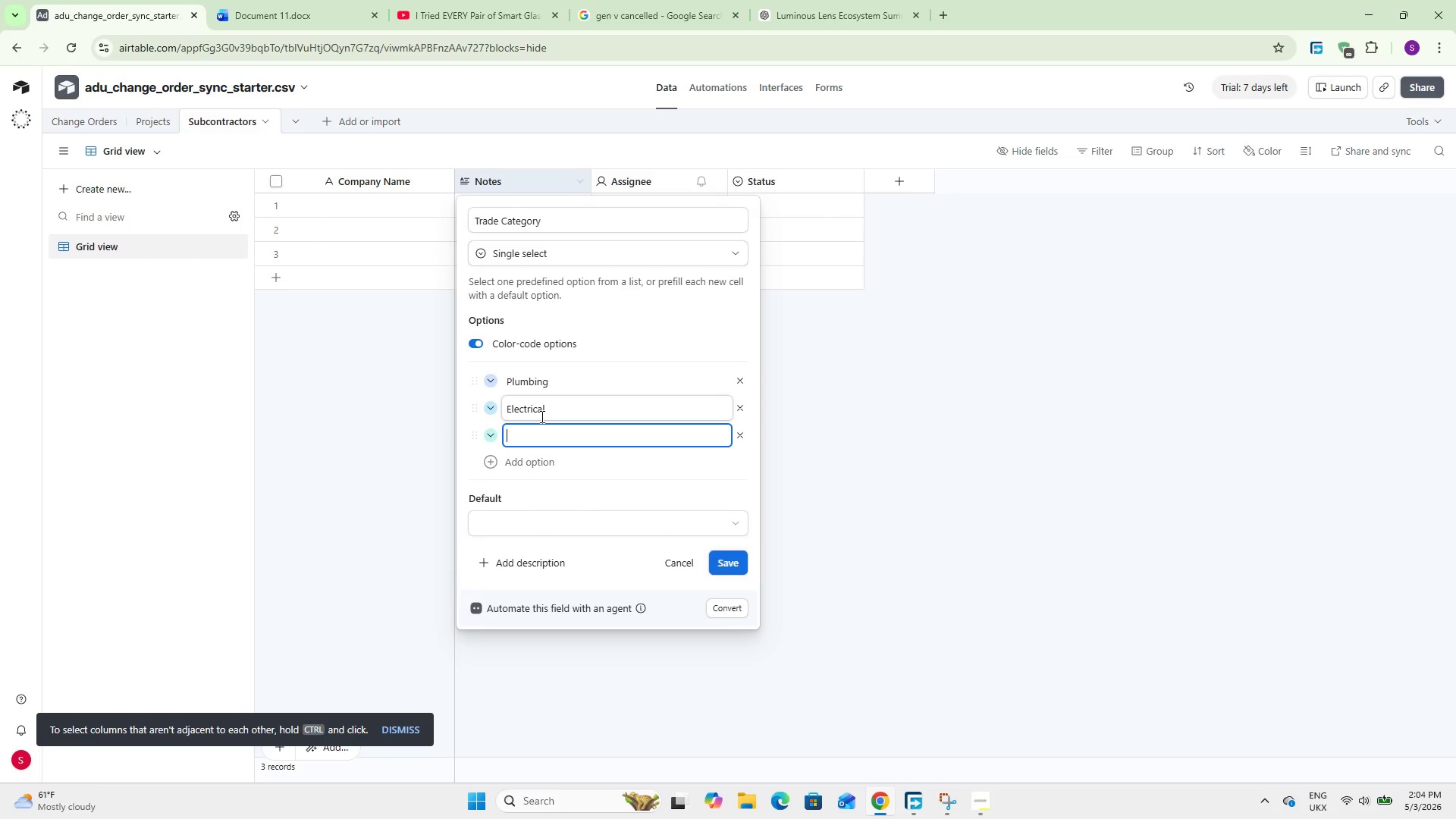 
type(Framing)
 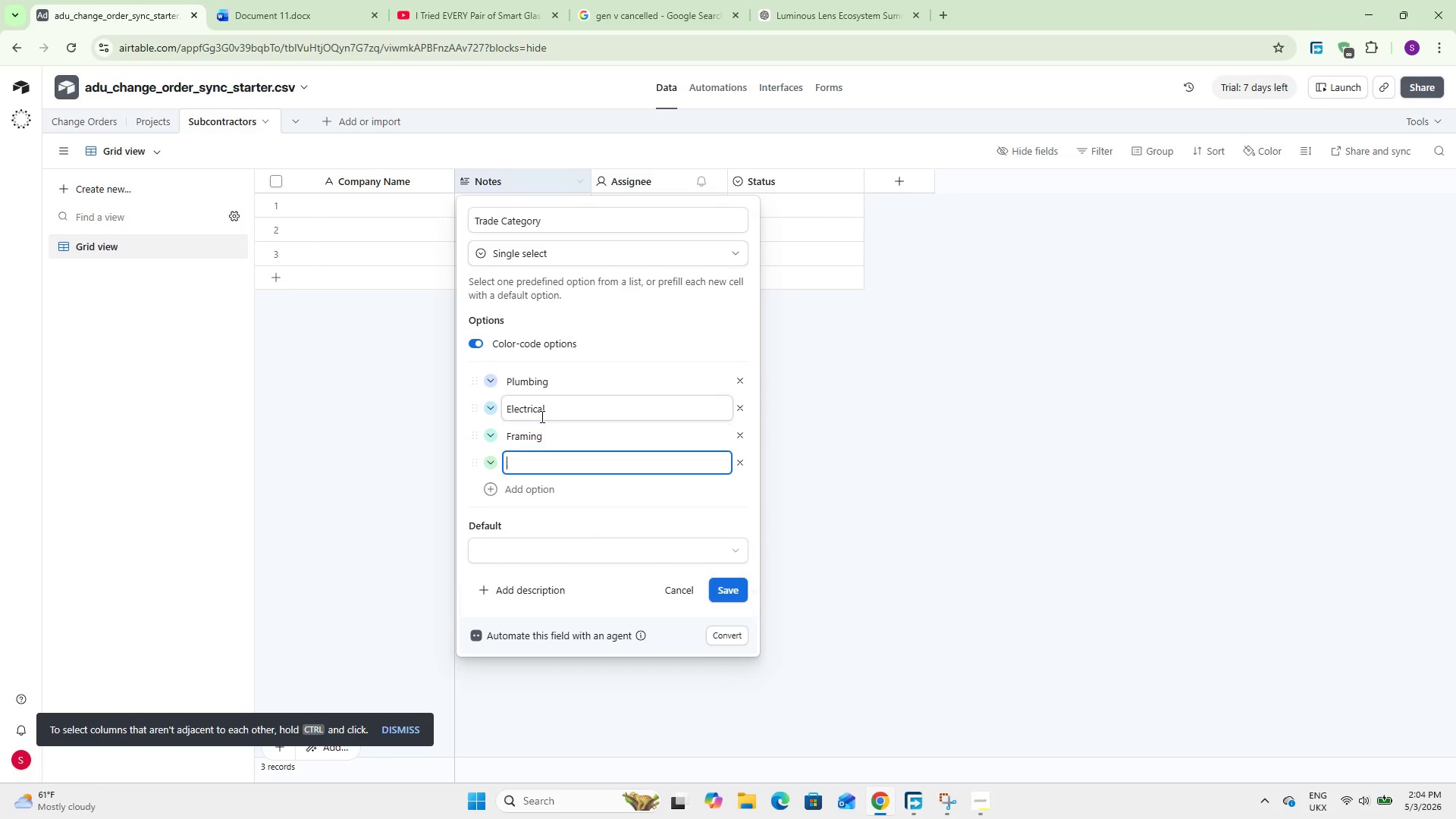 
key(Enter)
 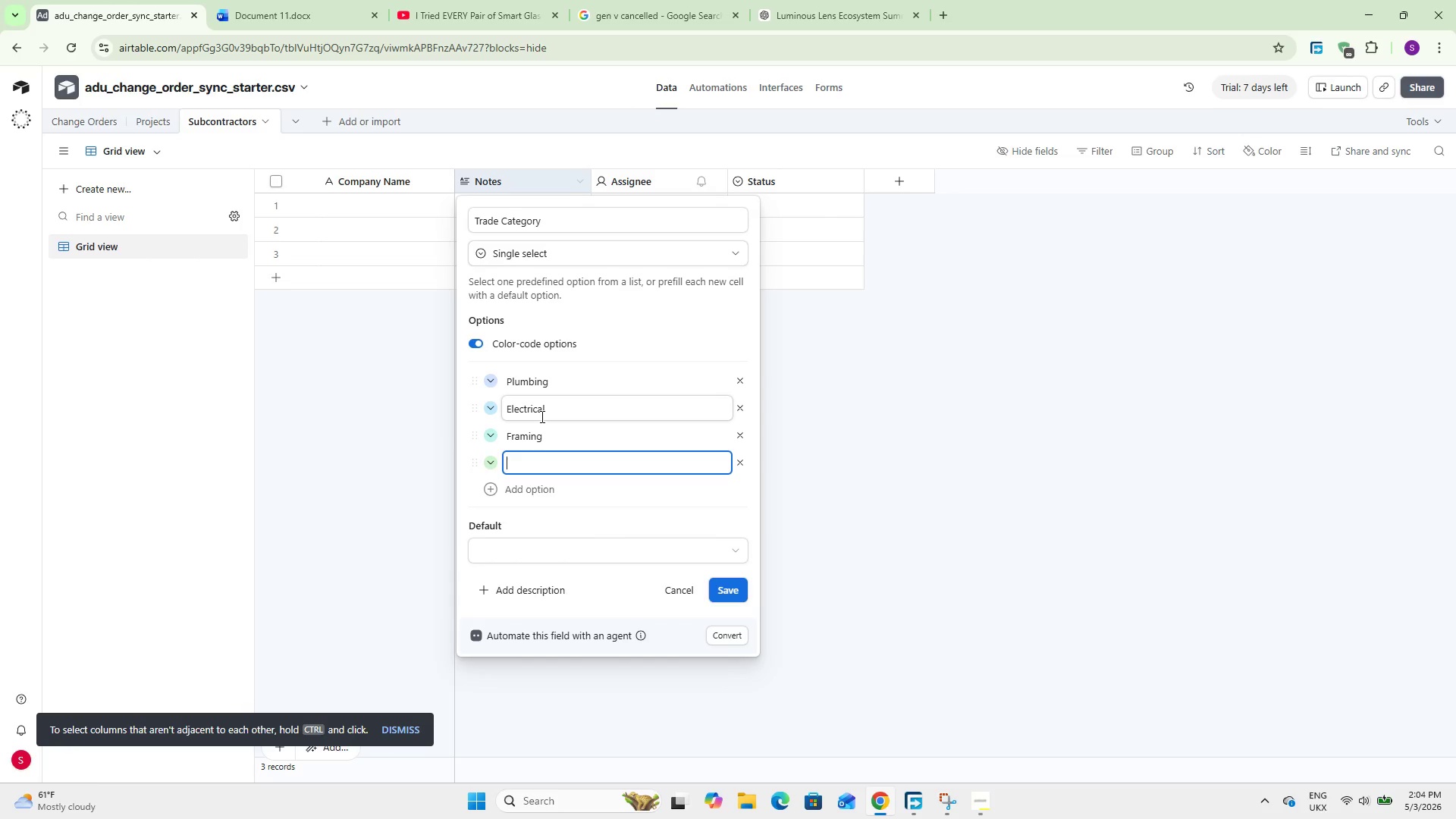 
type(Foundations)
 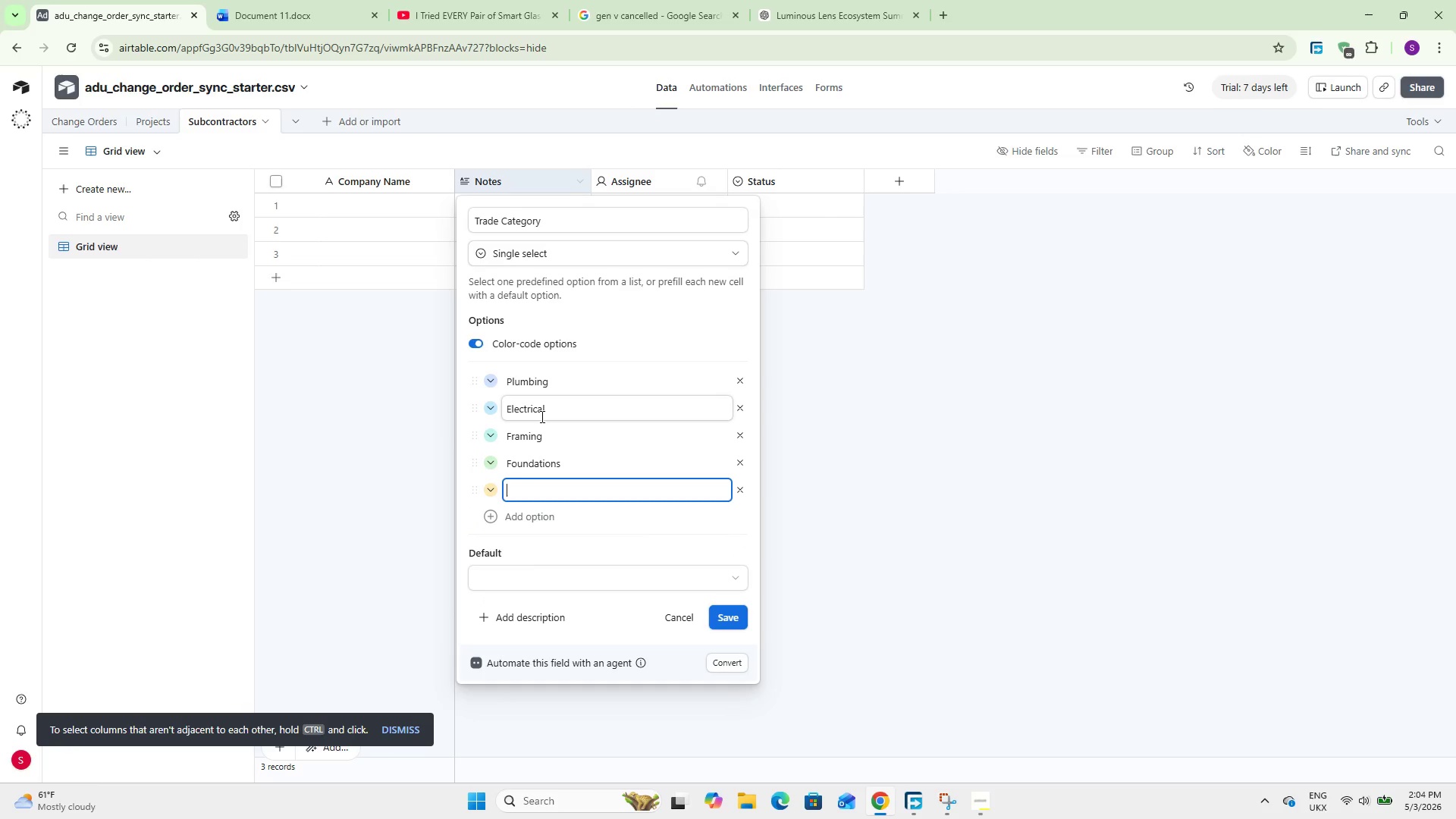 
key(Enter)
 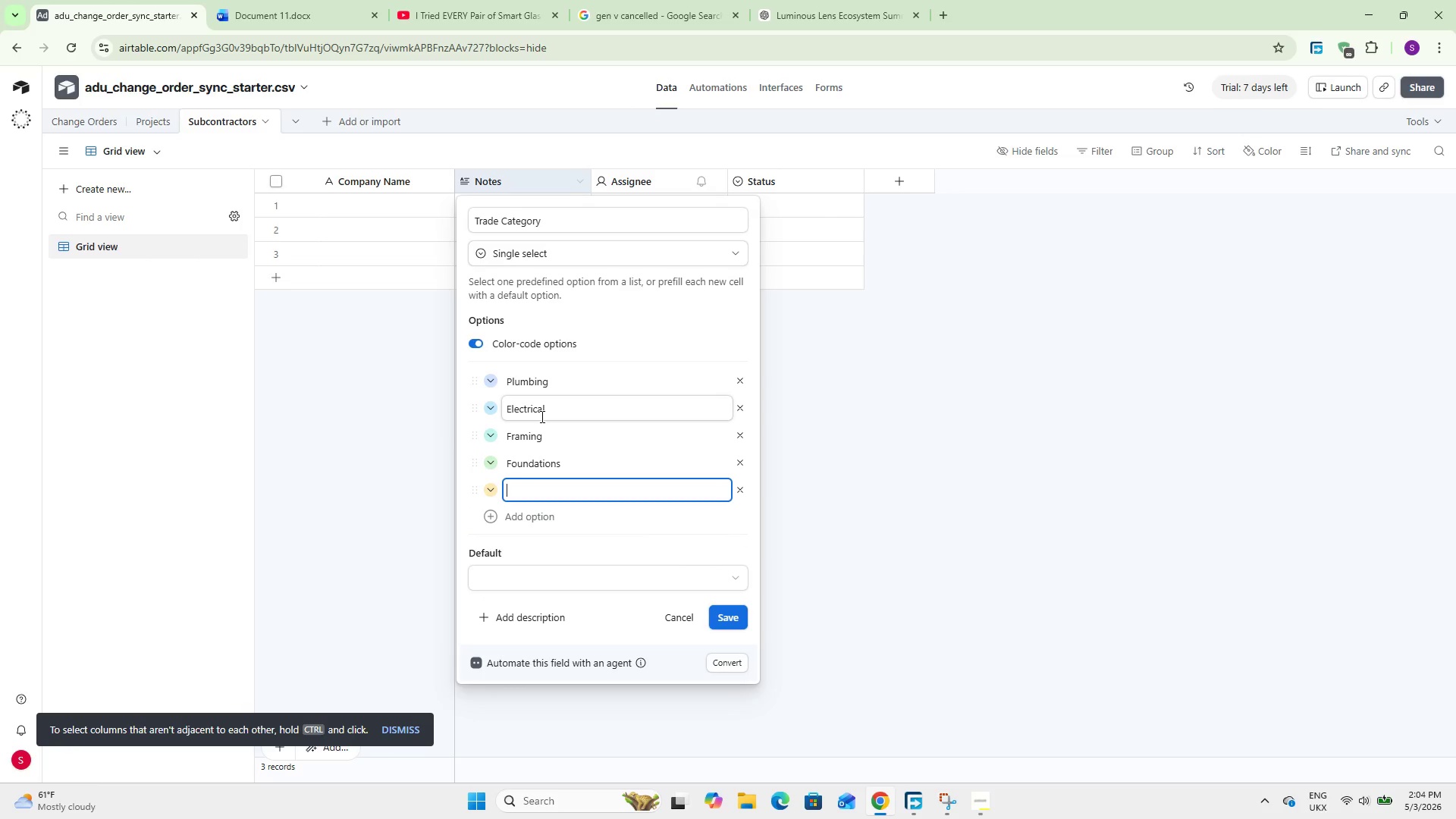 
type(HVAC)
 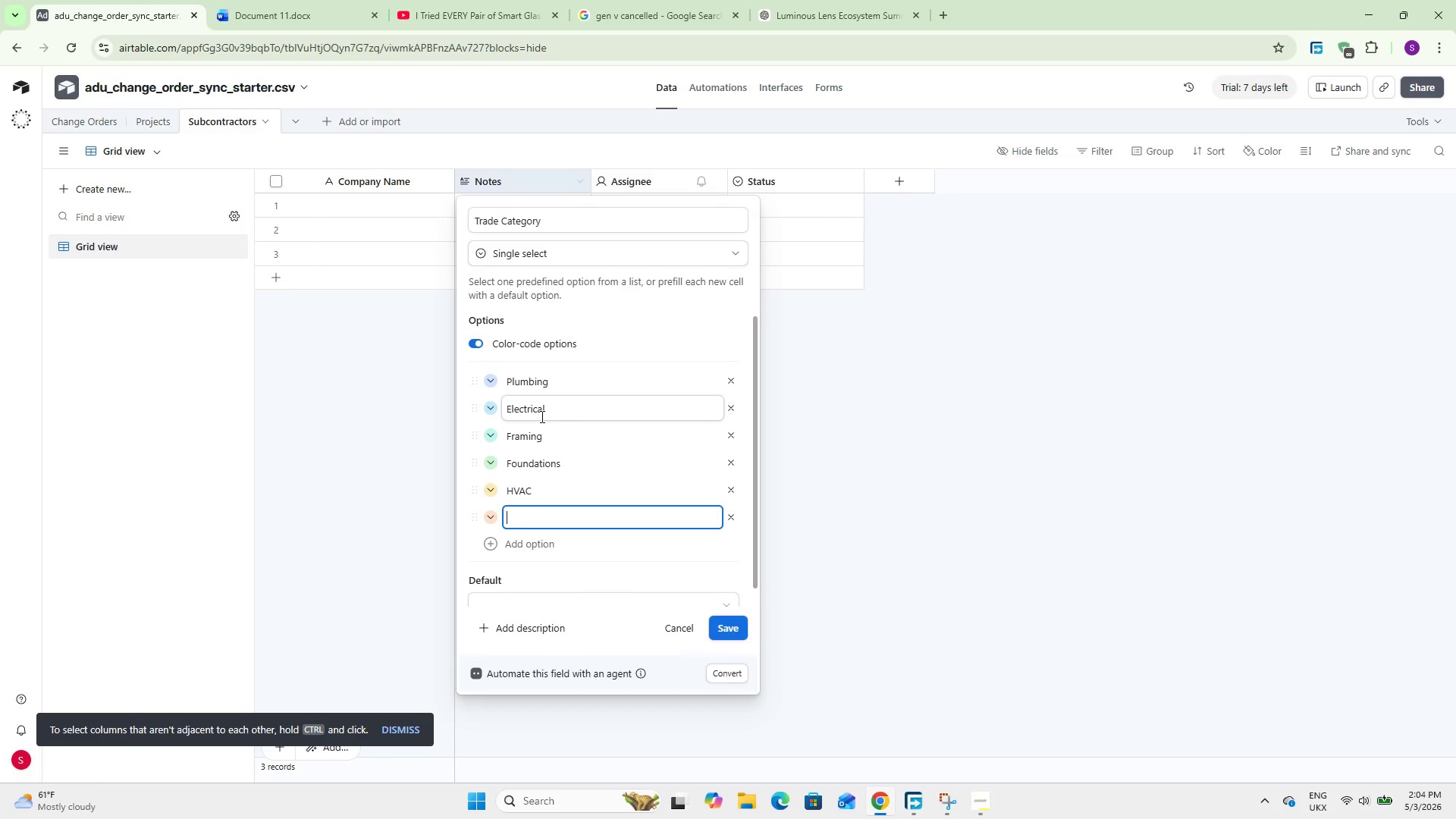 
 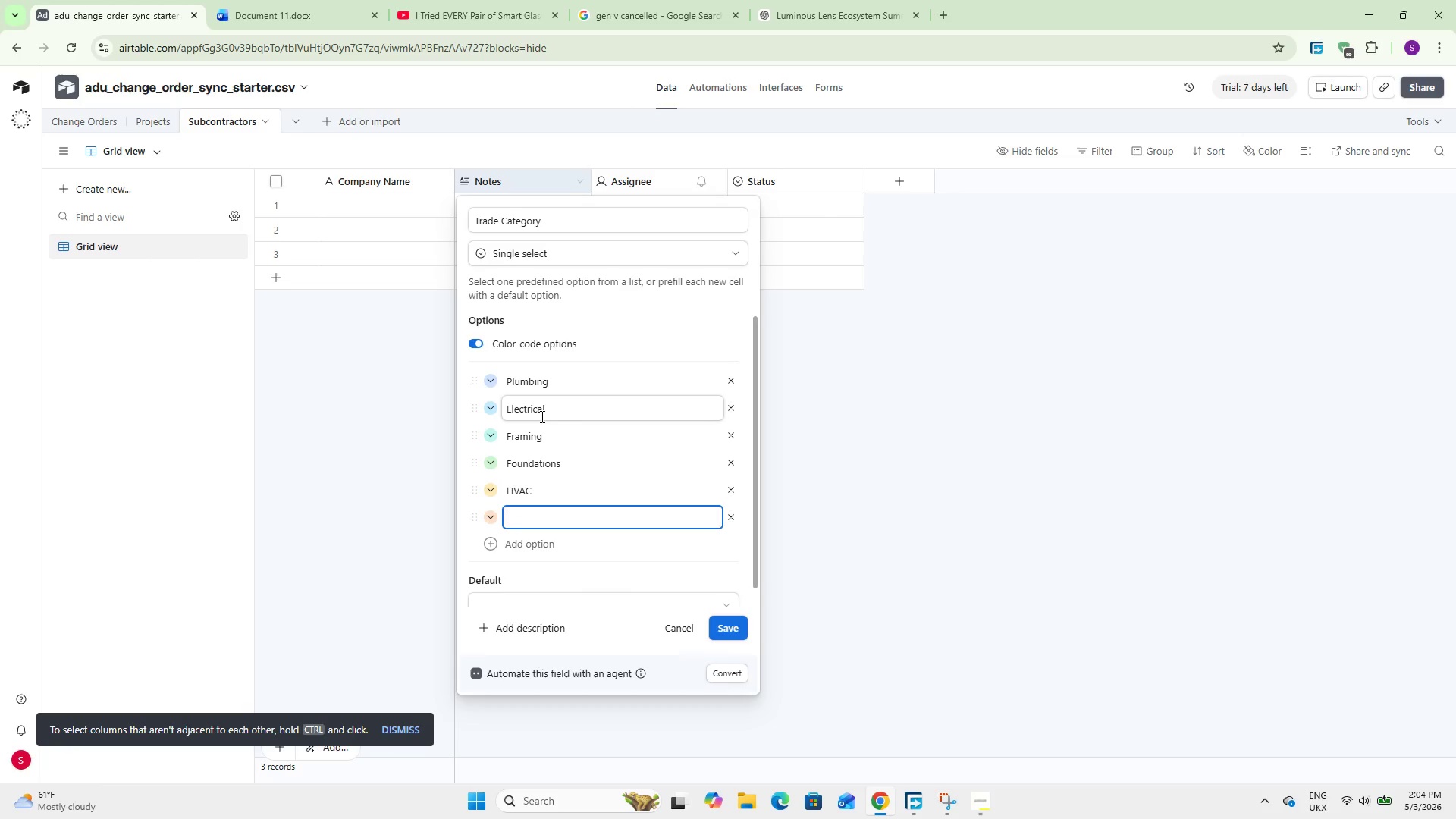 
key(Enter)
 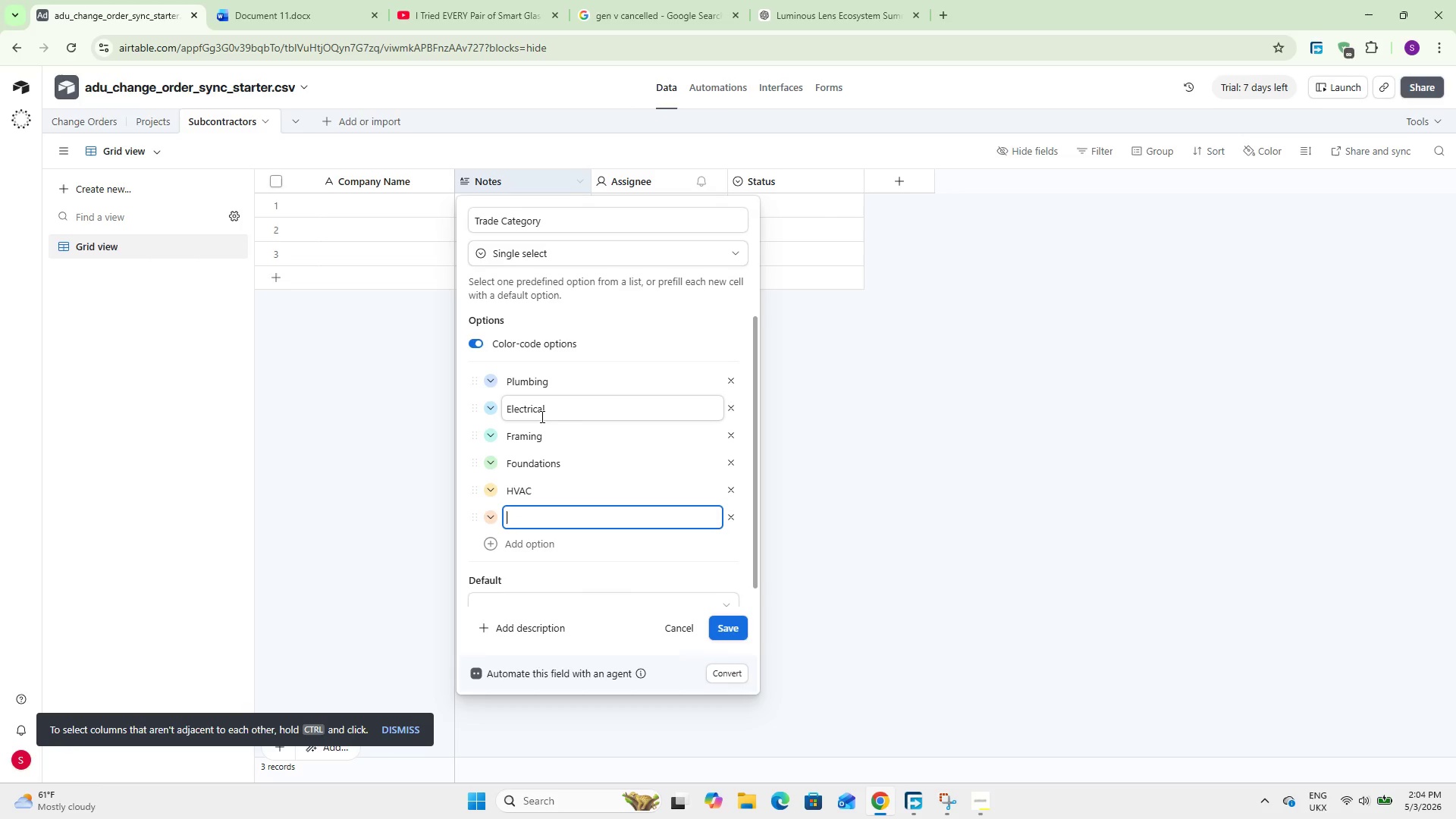 
type(Roofing)
 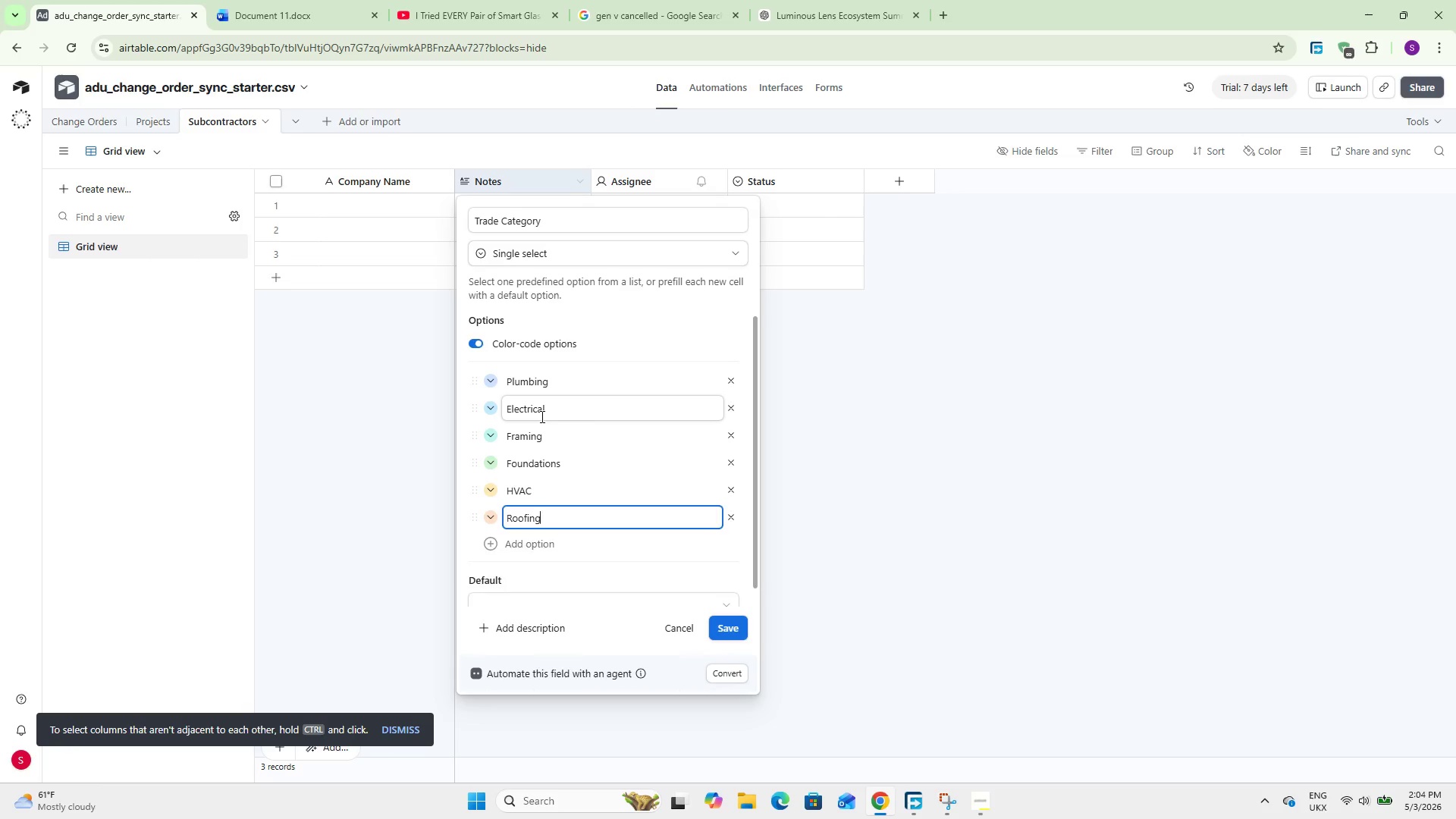 
key(Enter)
 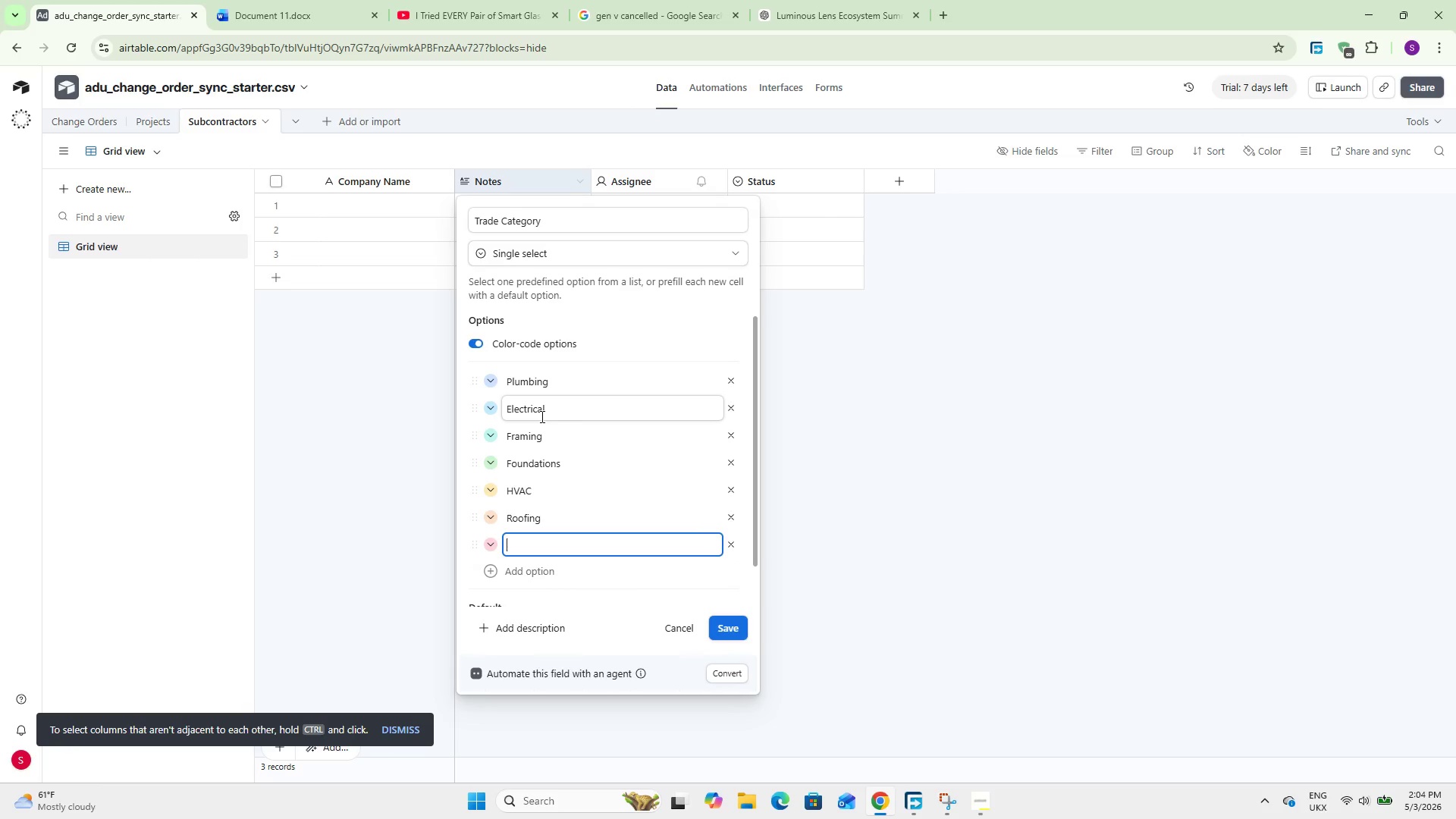 
type(Insulatn)
 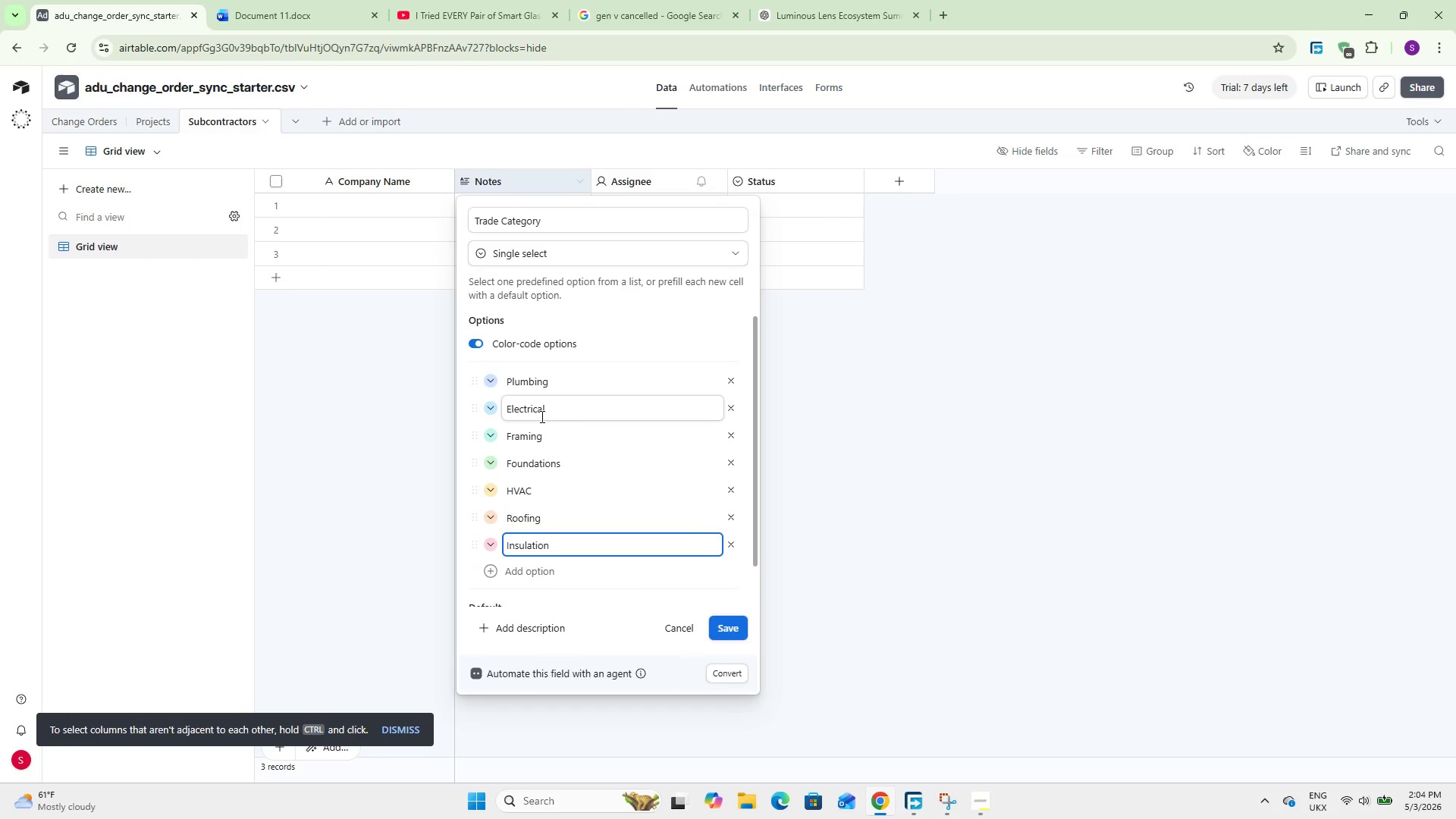 
hold_key(key=O, duration=0.34)
 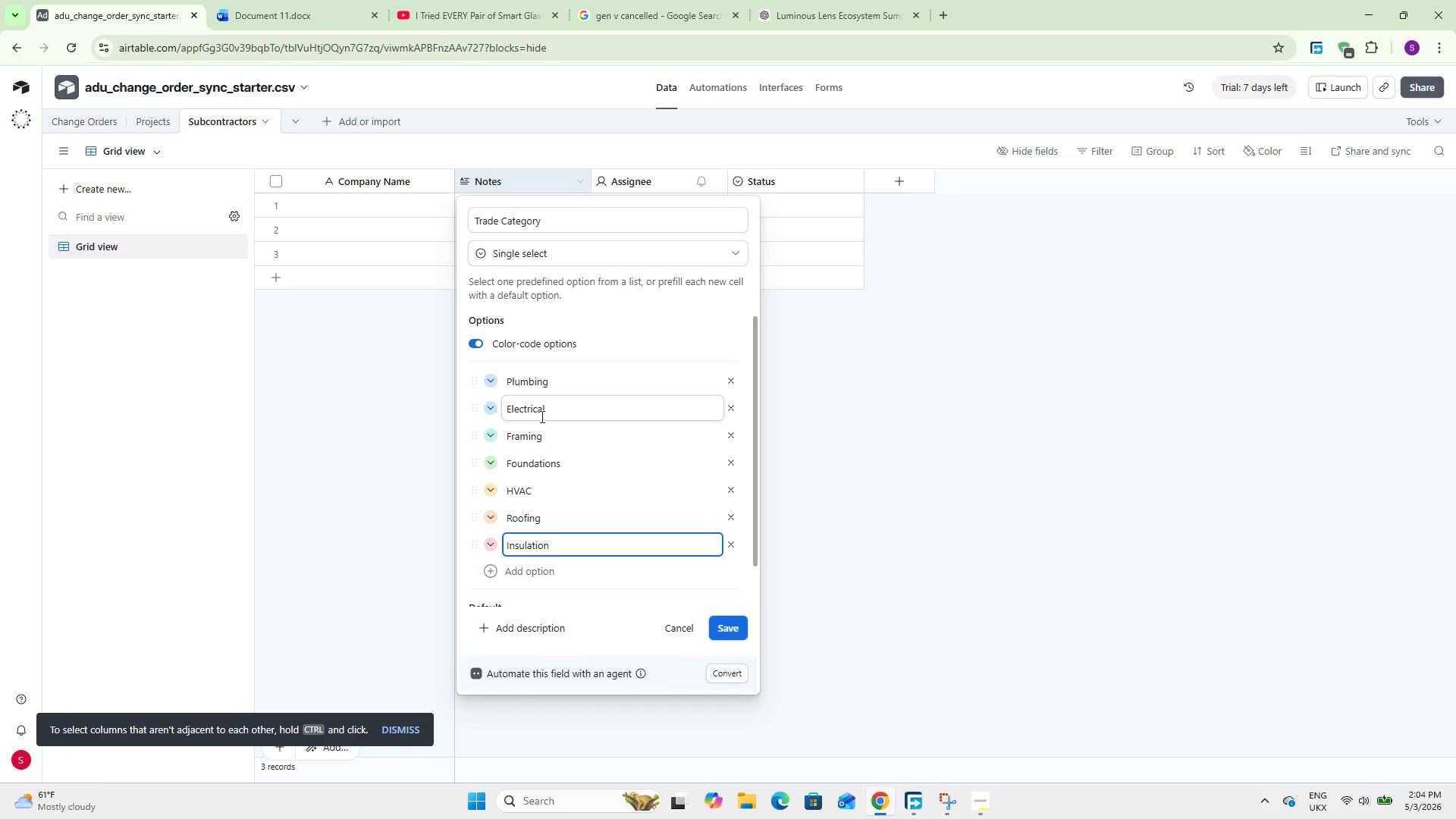 
hold_key(key=ShiftLeft, duration=0.62)
 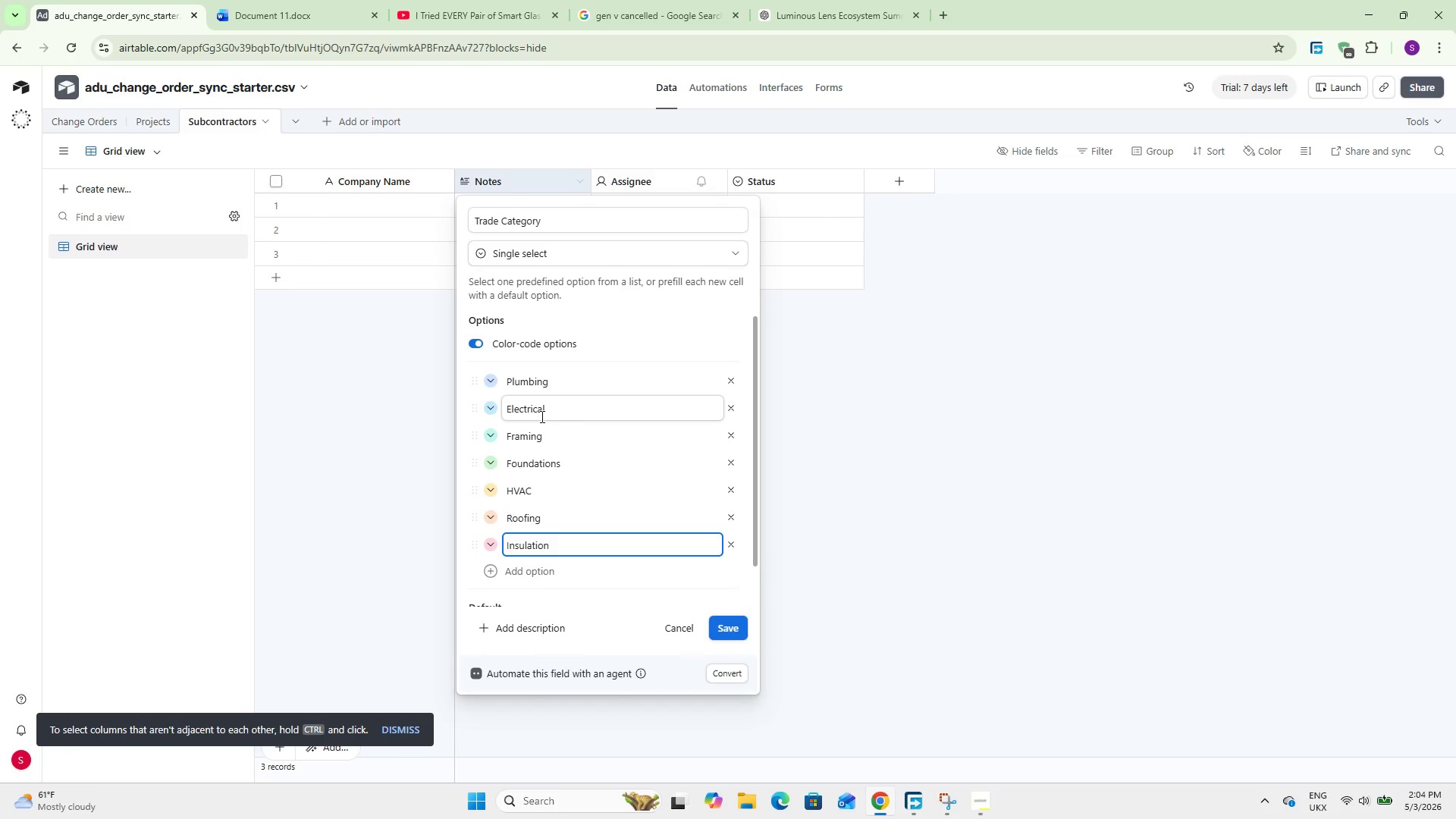 
key(Enter)
 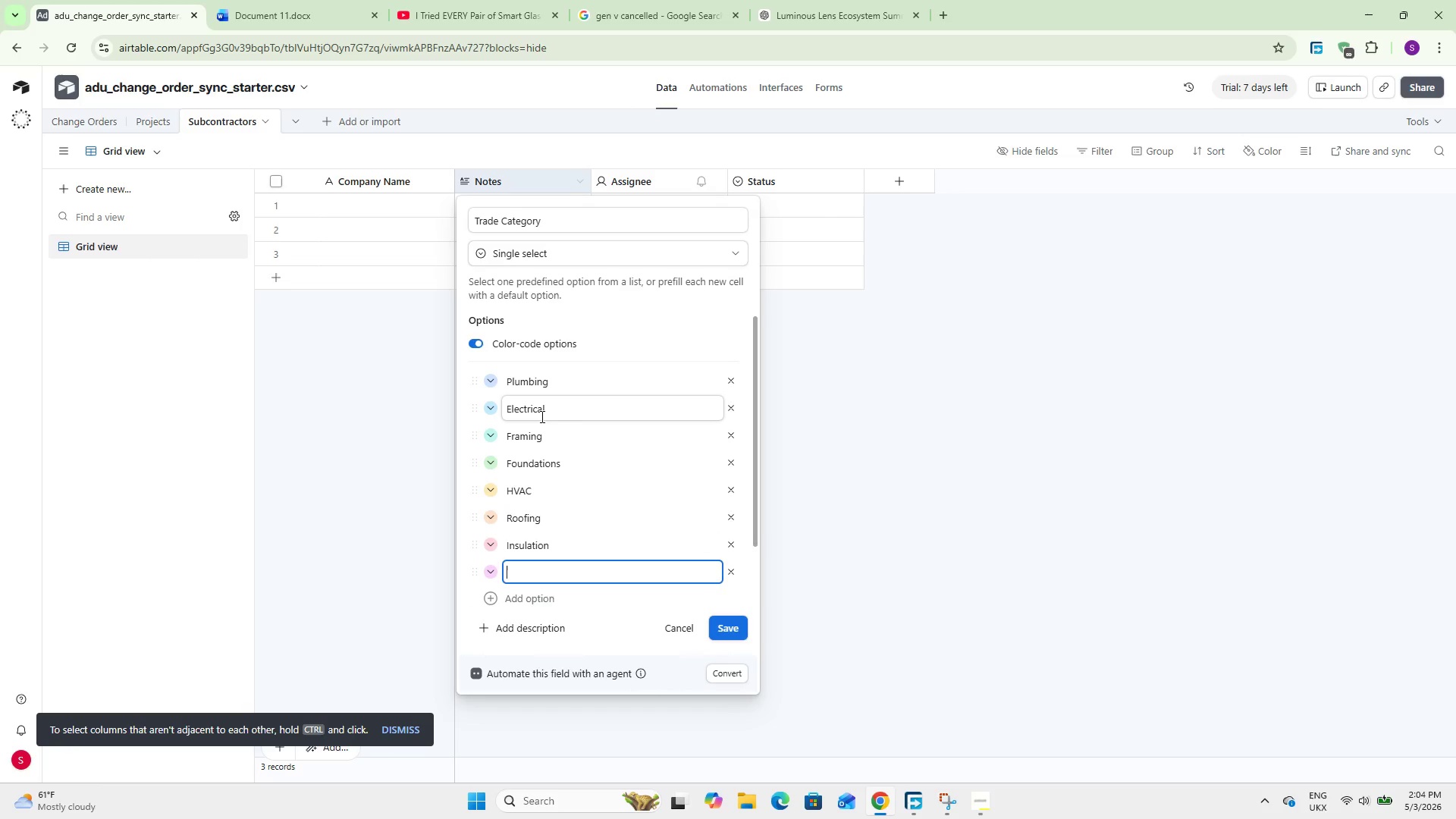 
type(Drywall)
 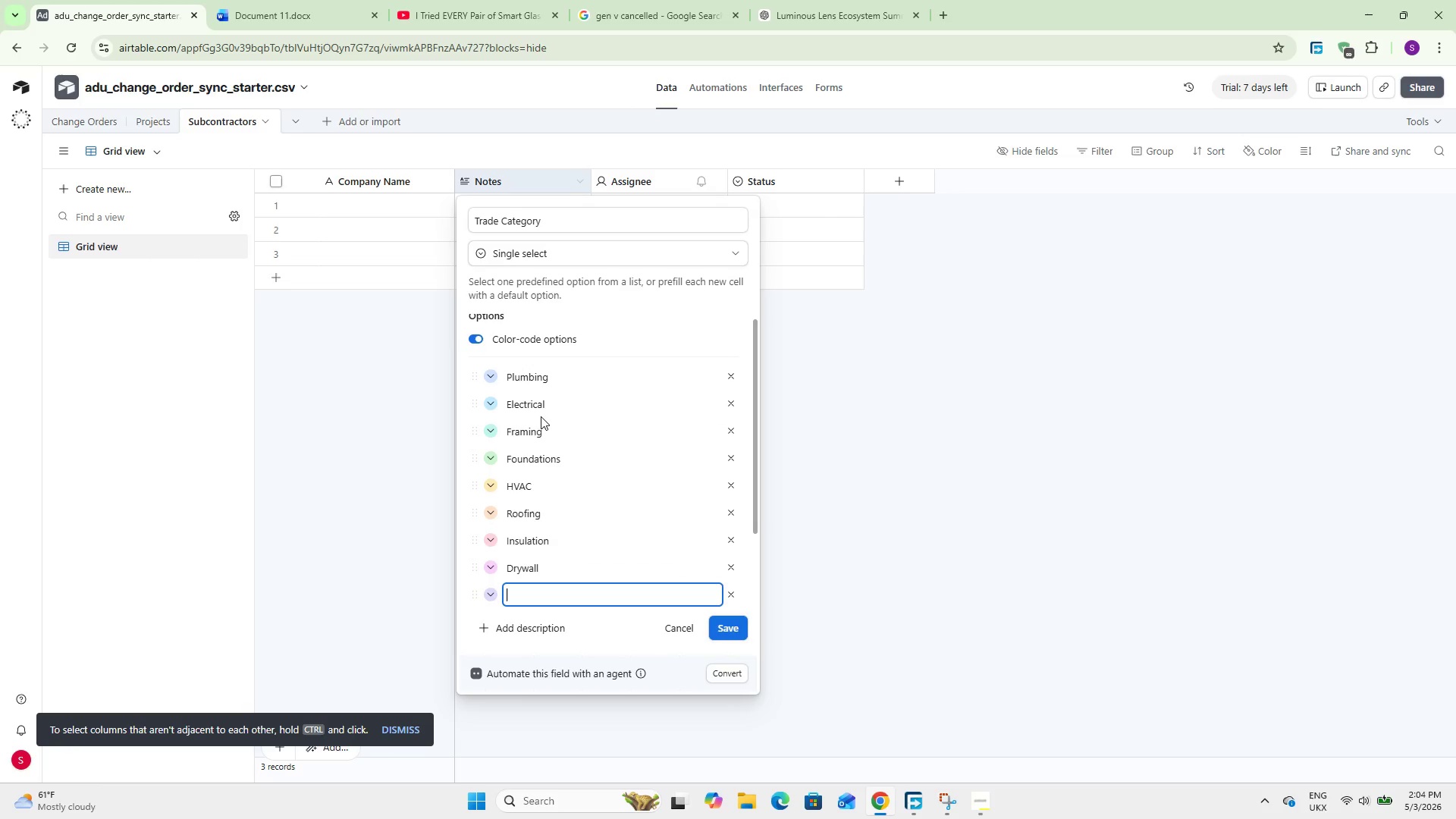 
key(Enter)
 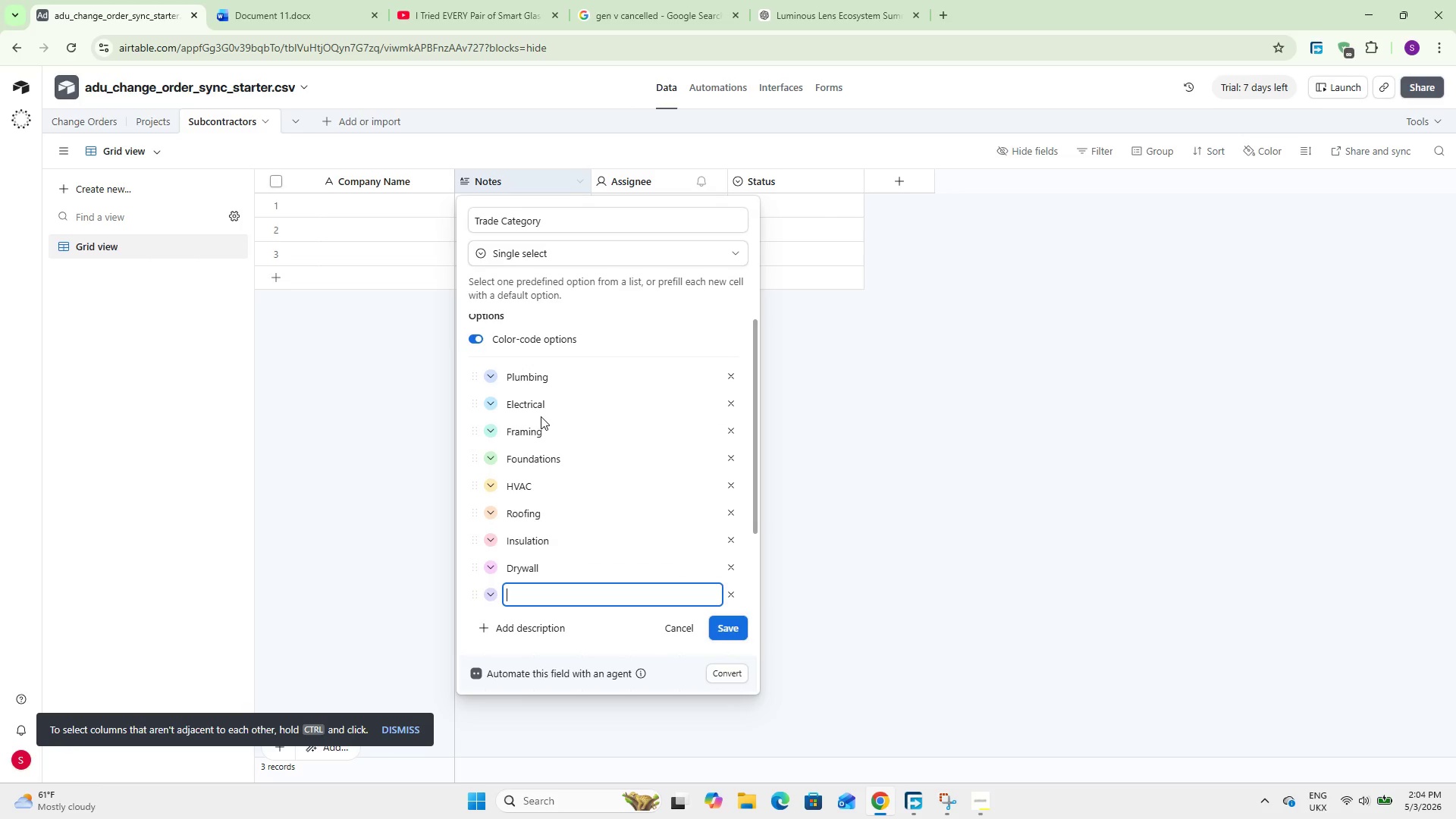 
type(Painting)
 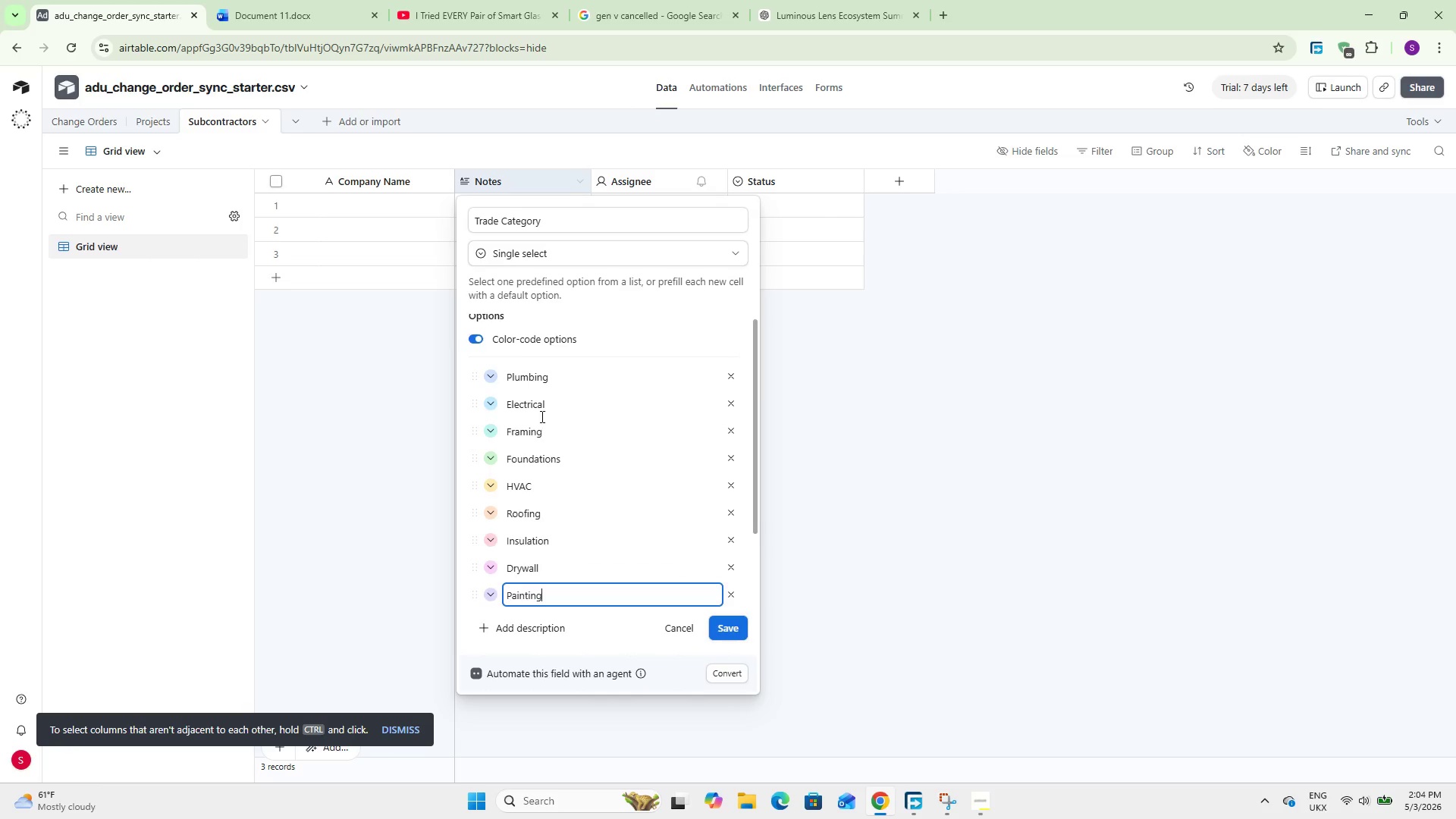 
key(Enter)
 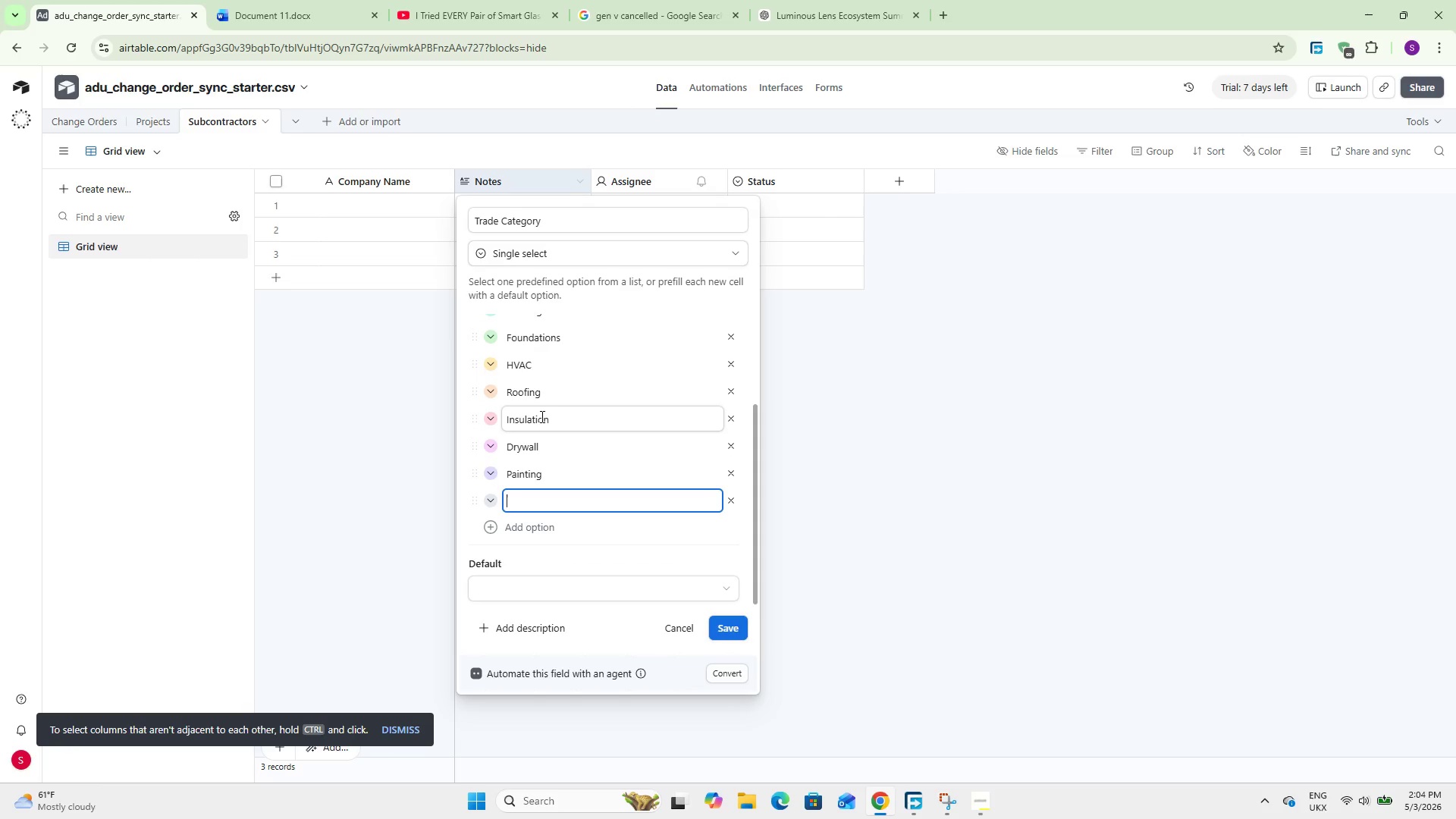 
type(Flooein)
key(Backspace)
key(Backspace)
key(Backspace)
type(ring)
 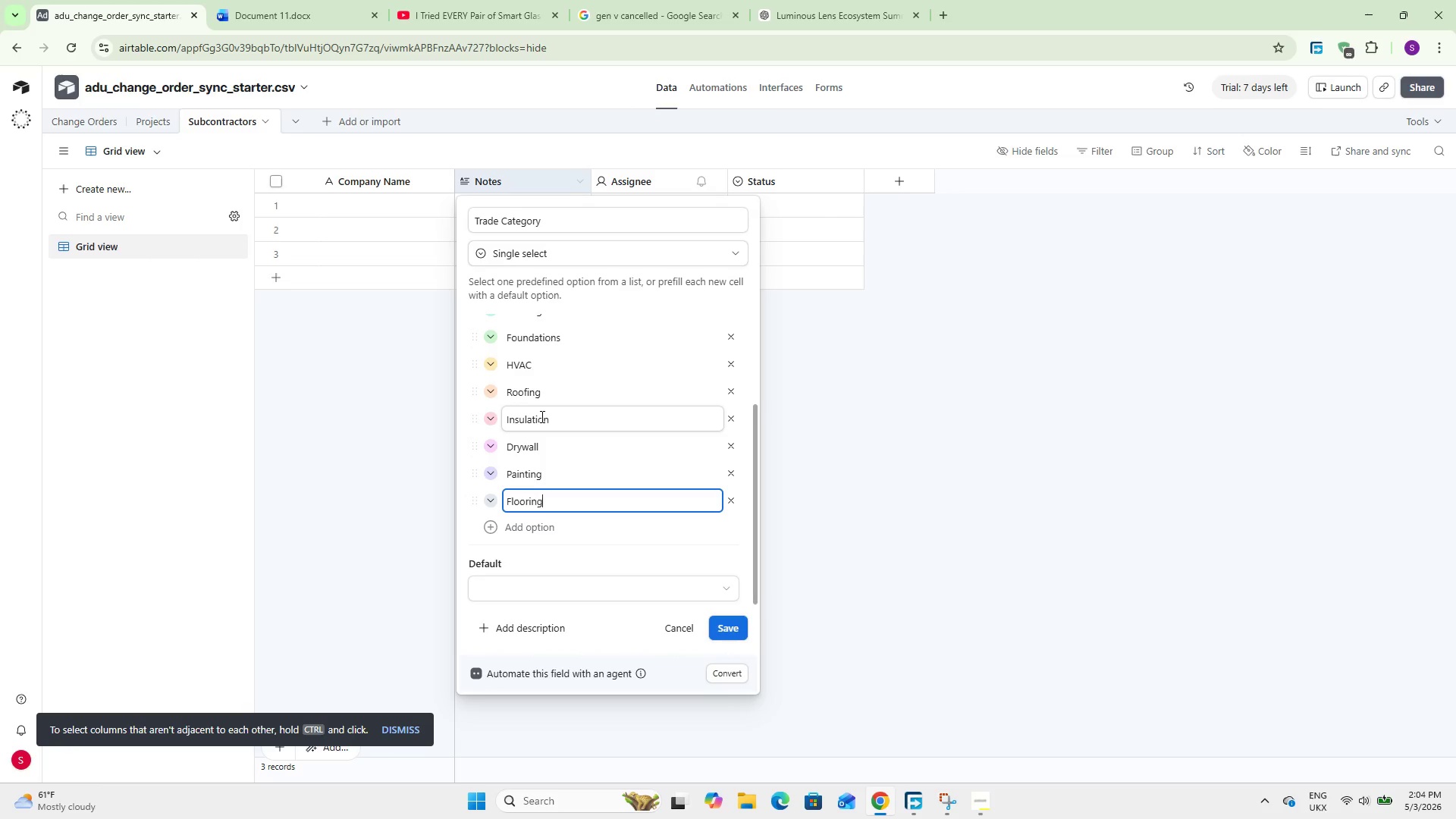 
key(Enter)
 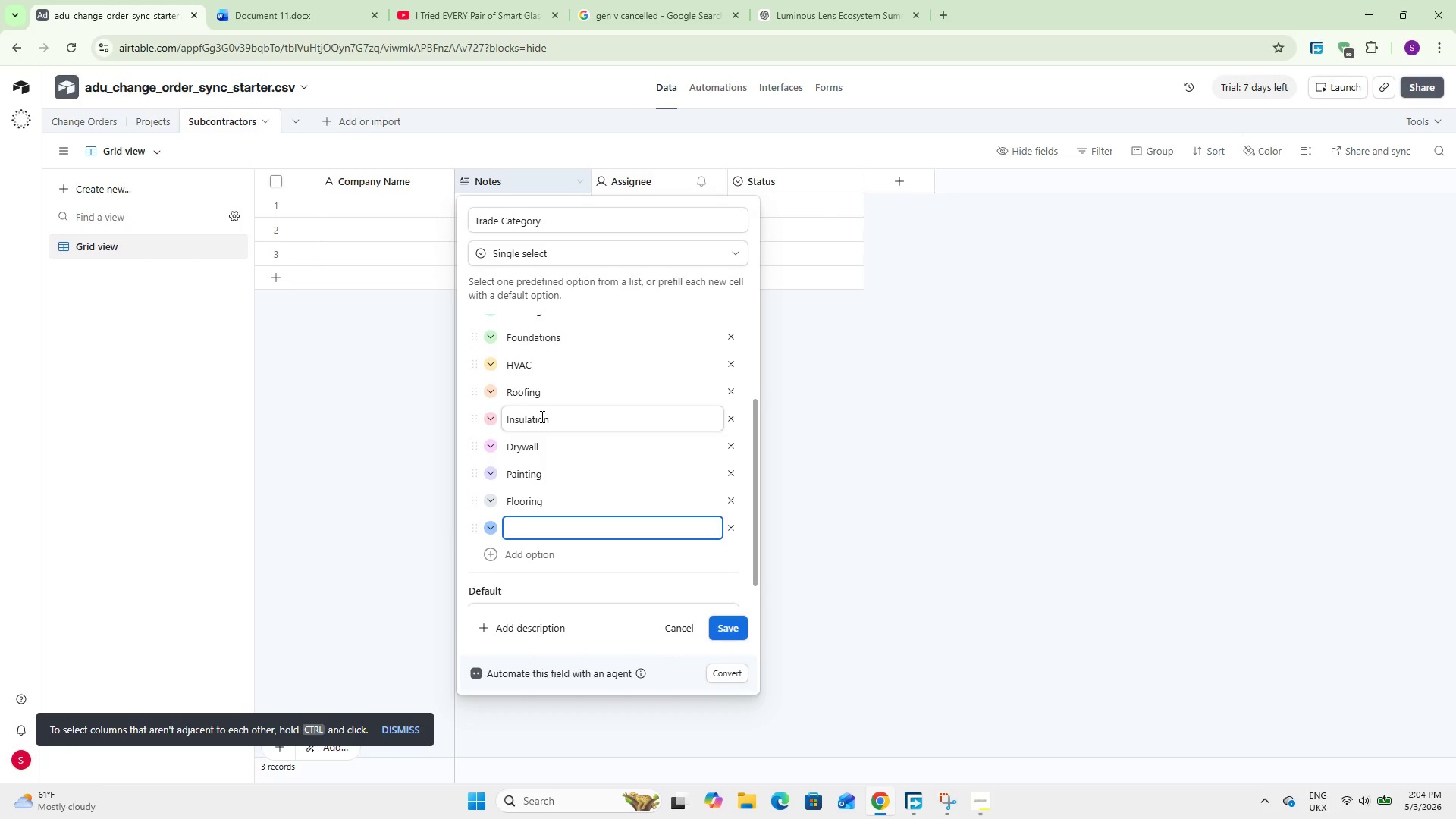 
type(Cabinetry)
 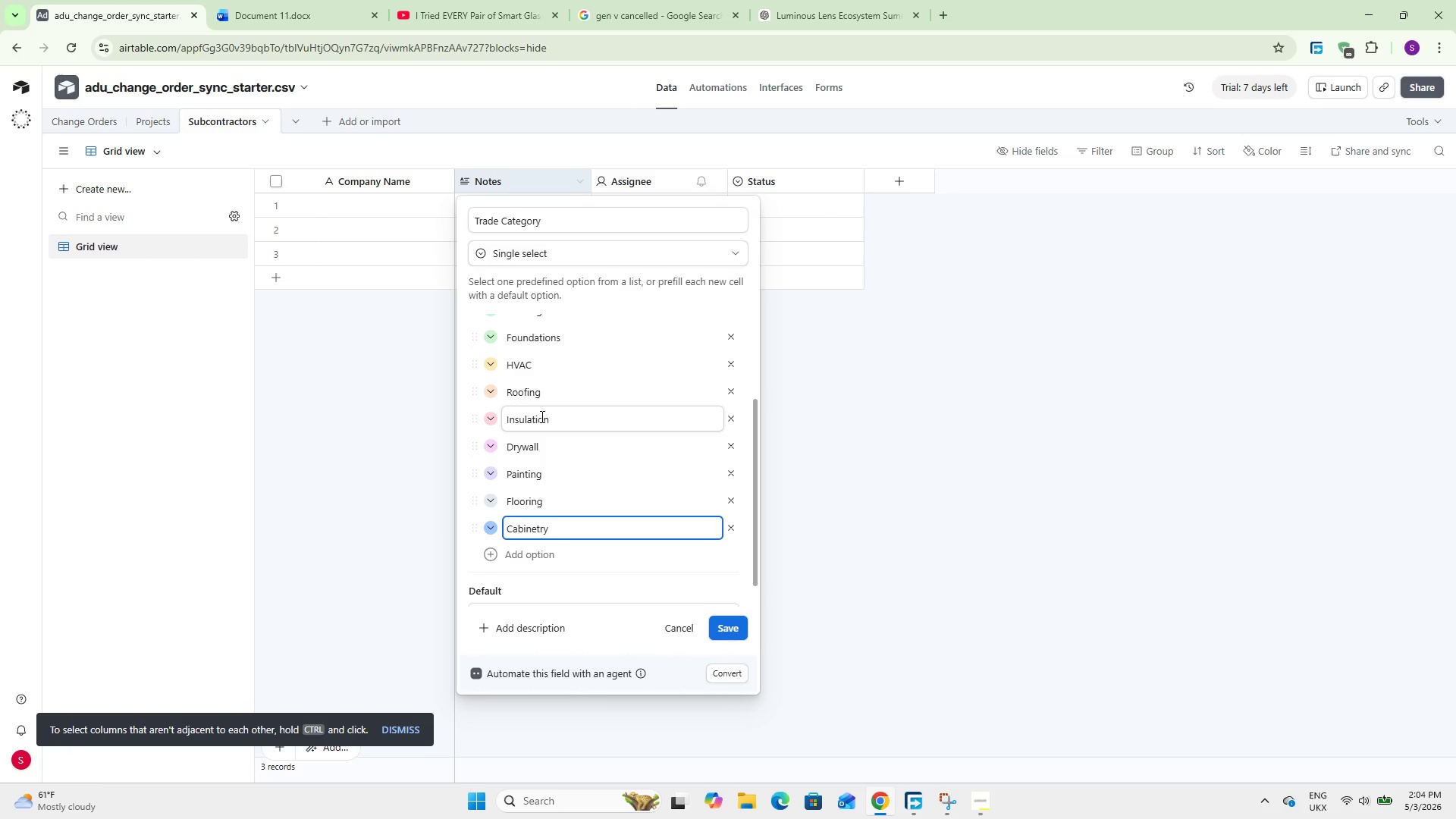 
key(Enter)
 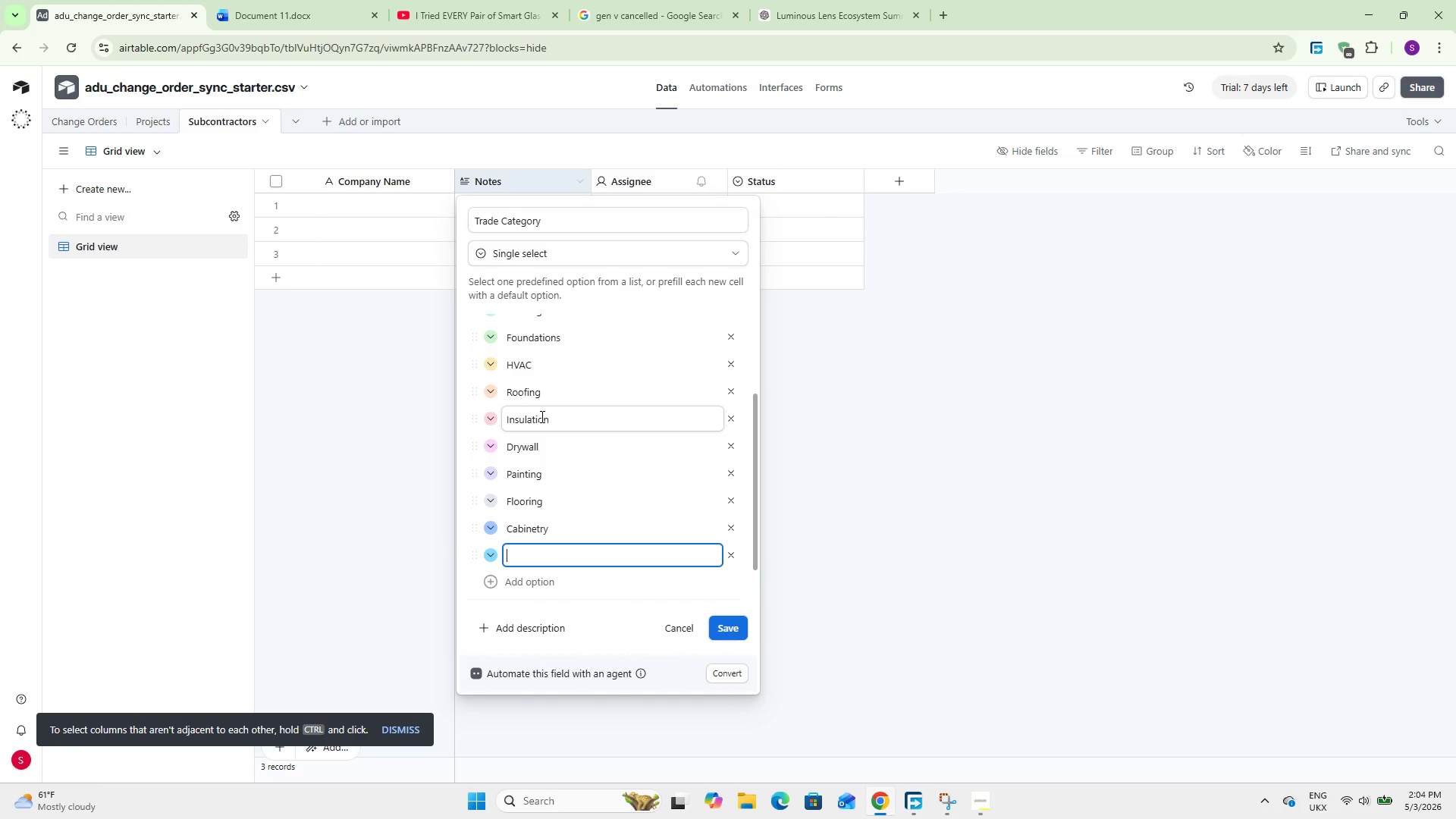 
type(Landscaping)
 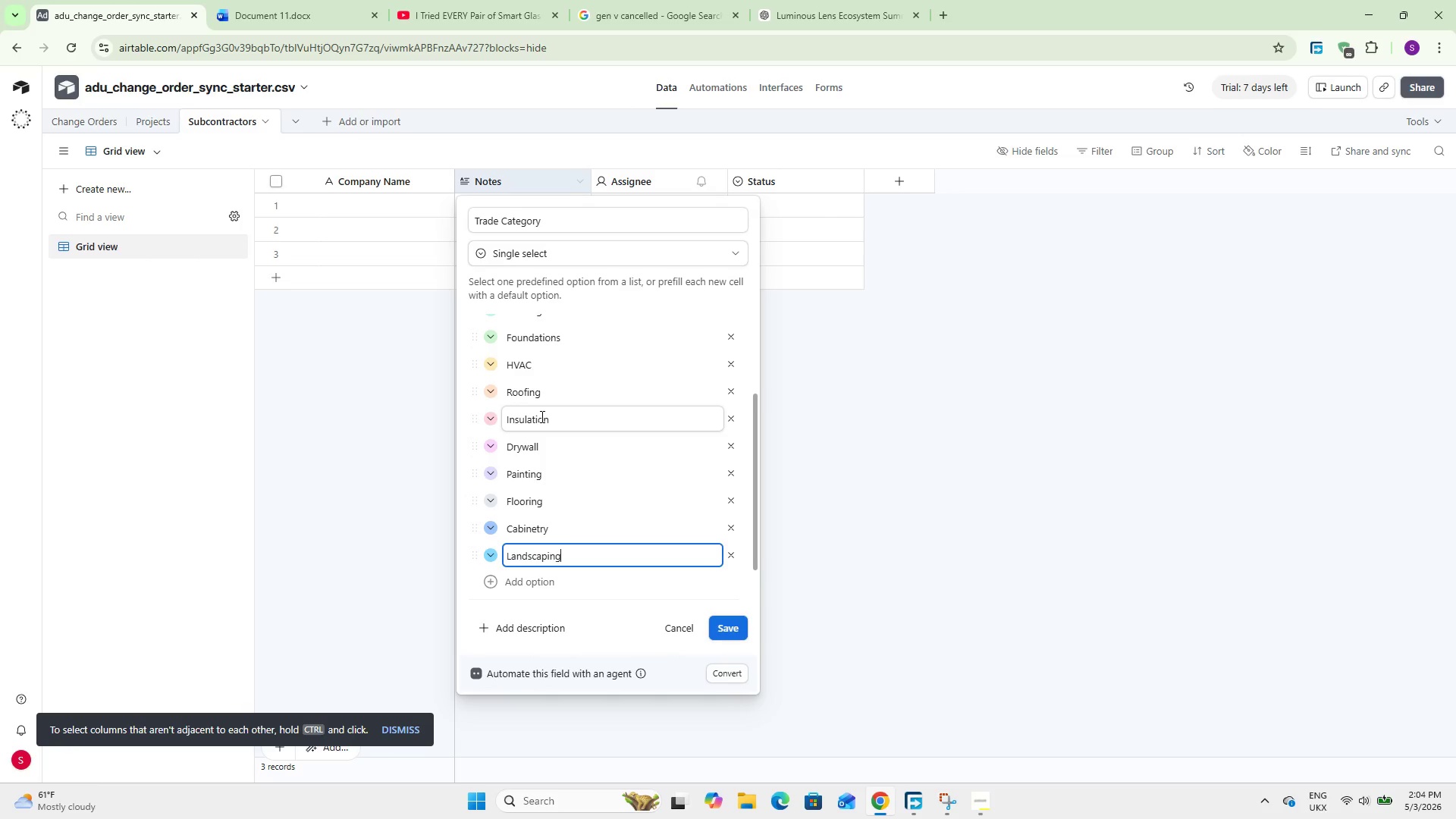 
wait(16.83)
 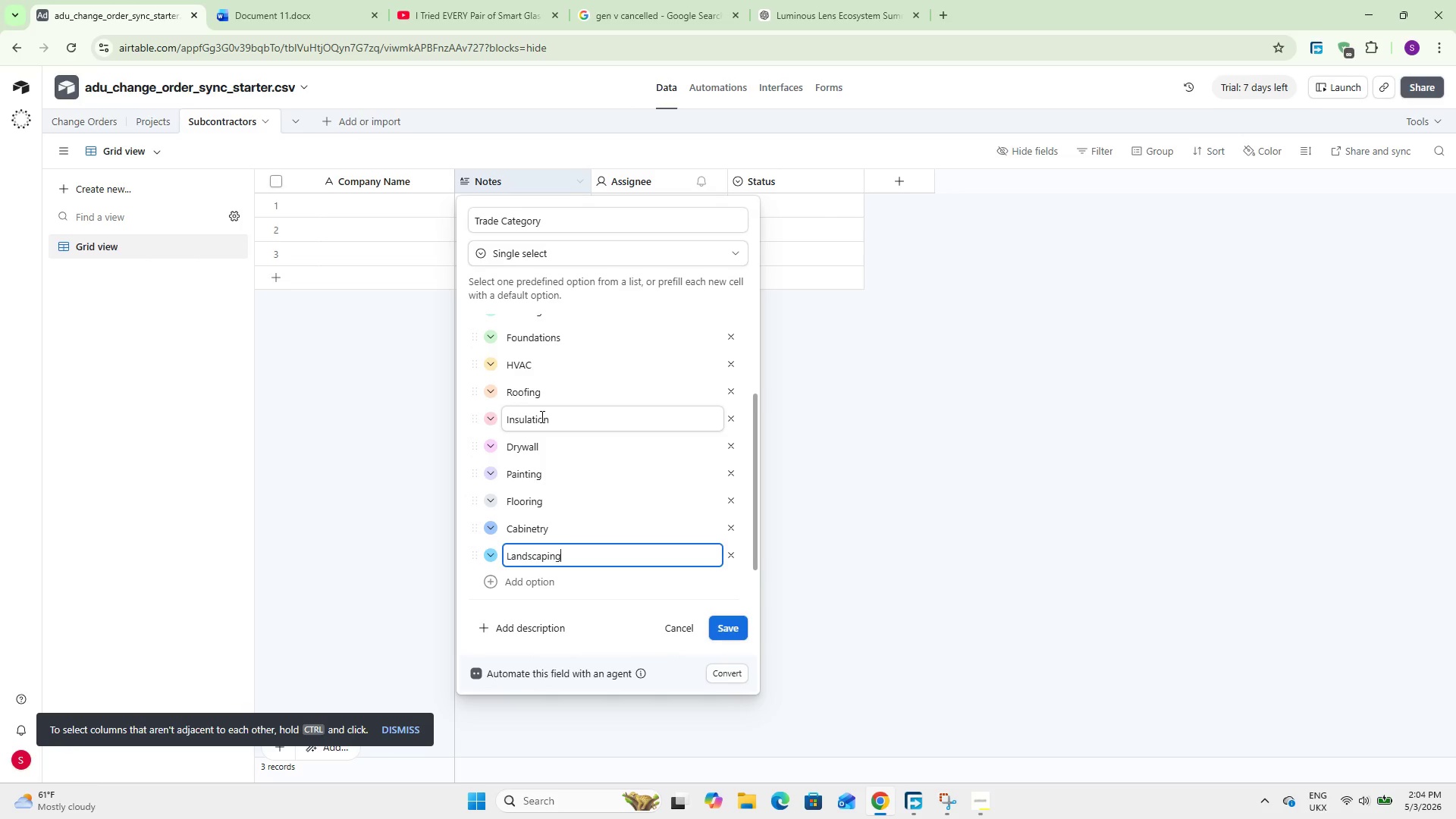 
left_click([733, 626])
 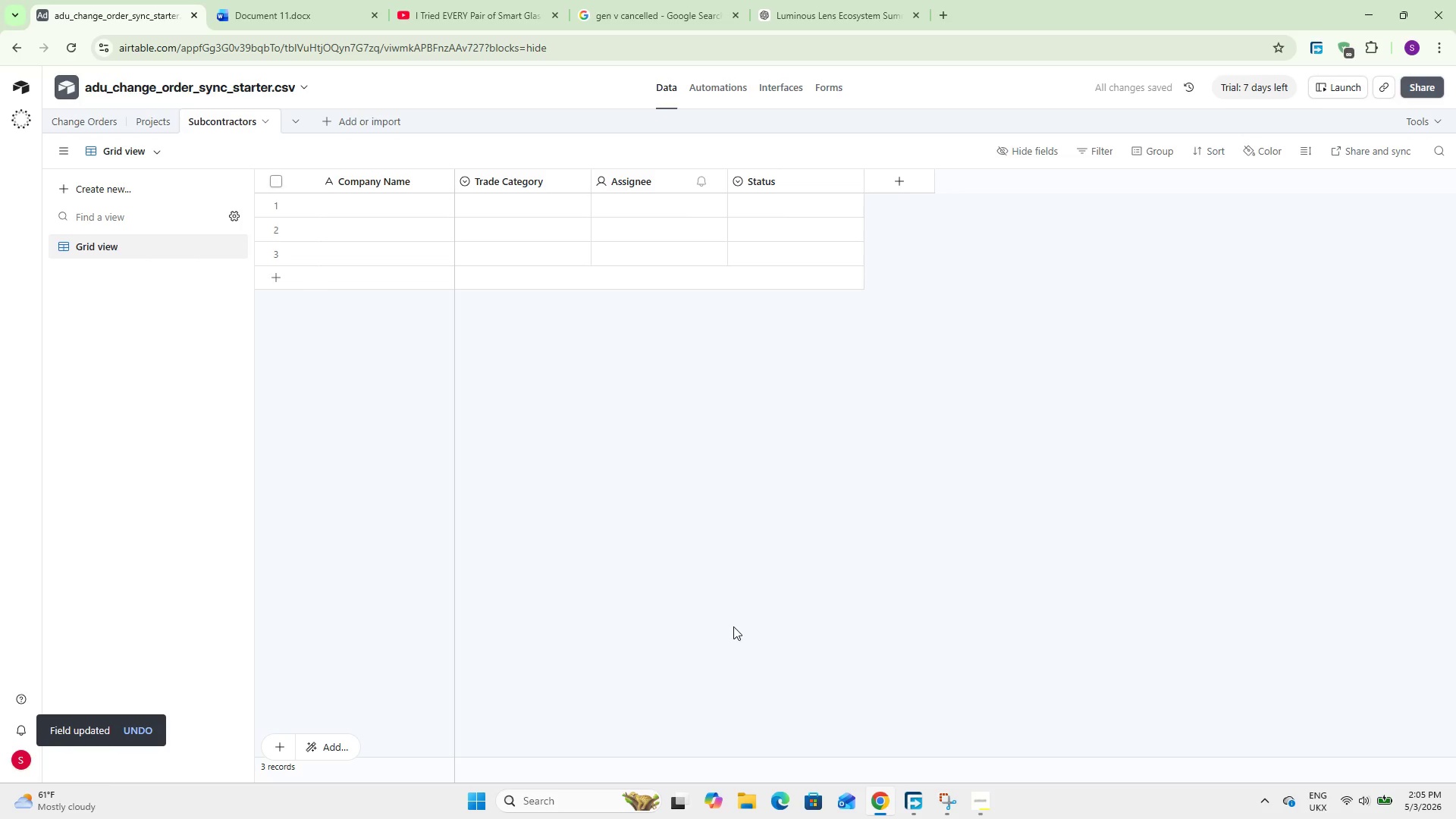 
double_click([627, 183])
 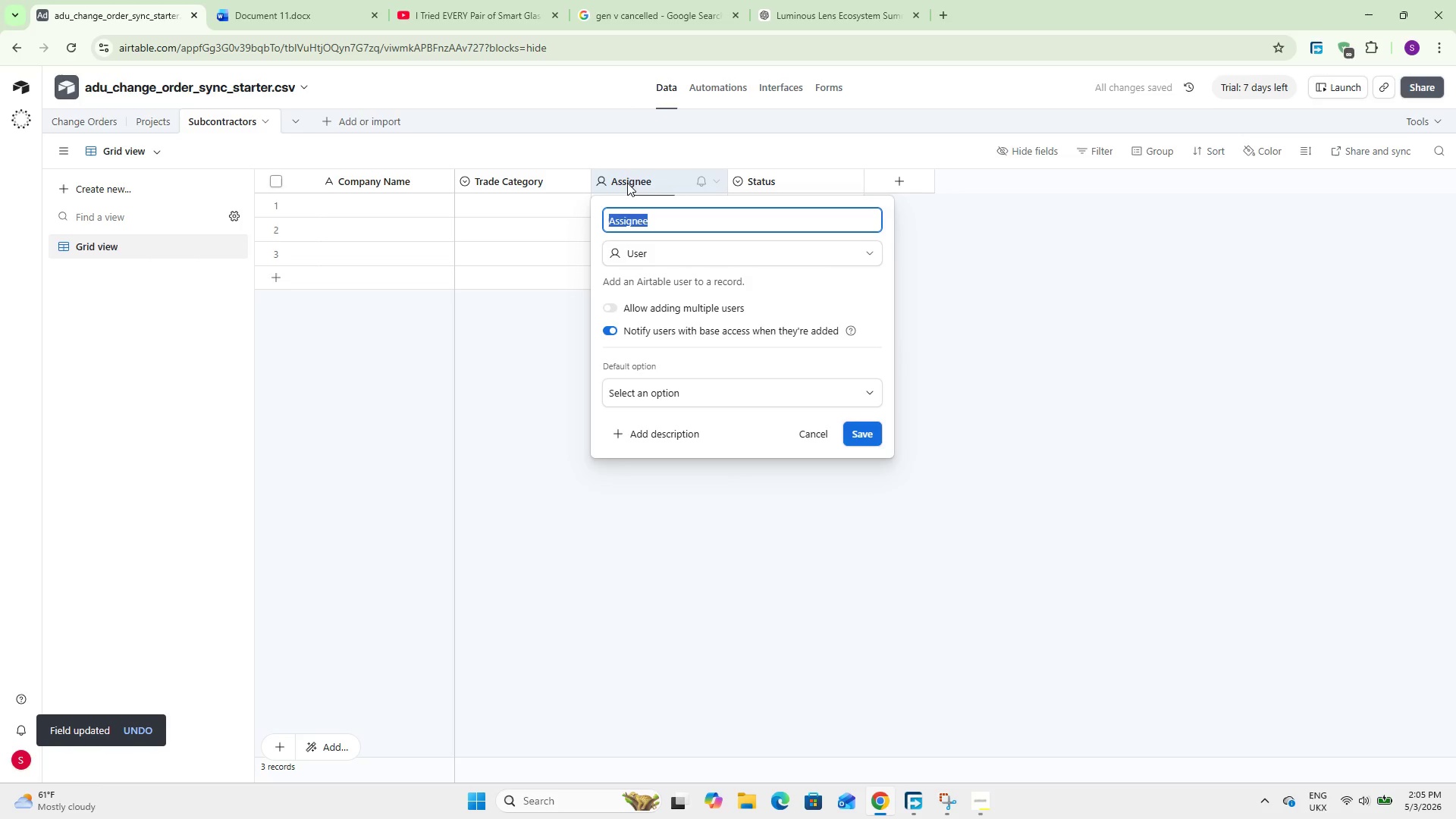 
type(Contact Name)
 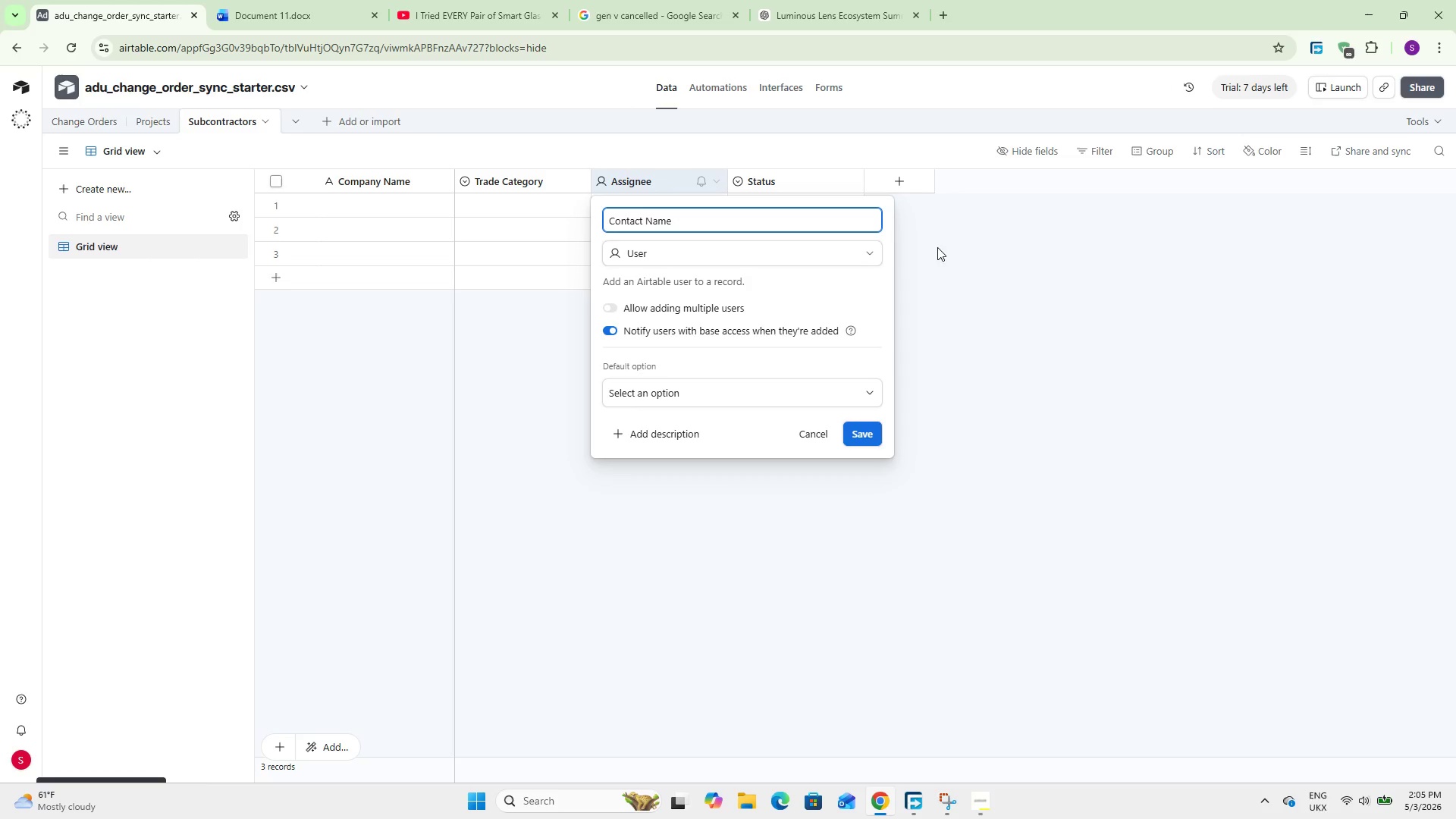 
left_click([849, 255])
 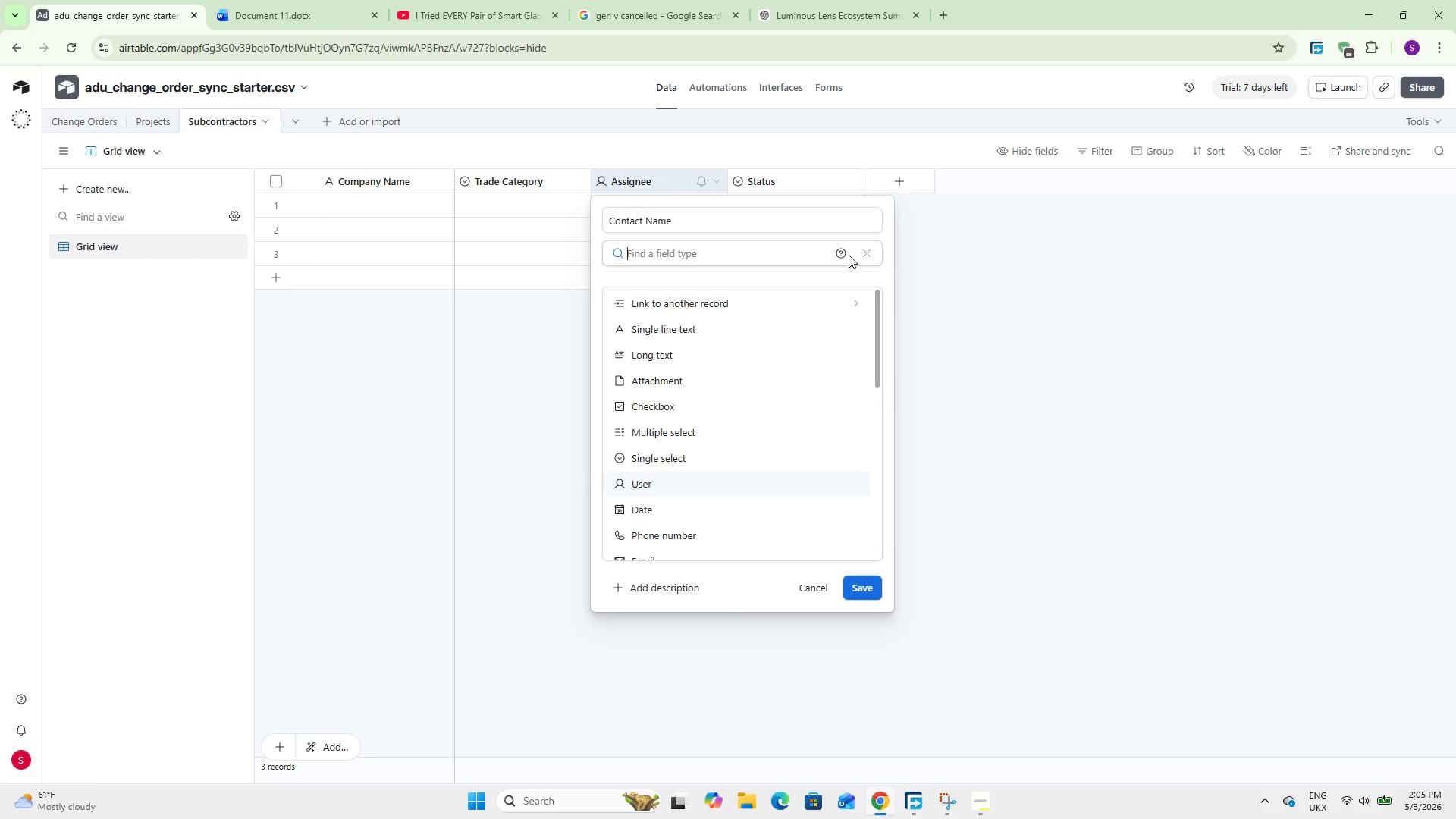 
type(Single)
 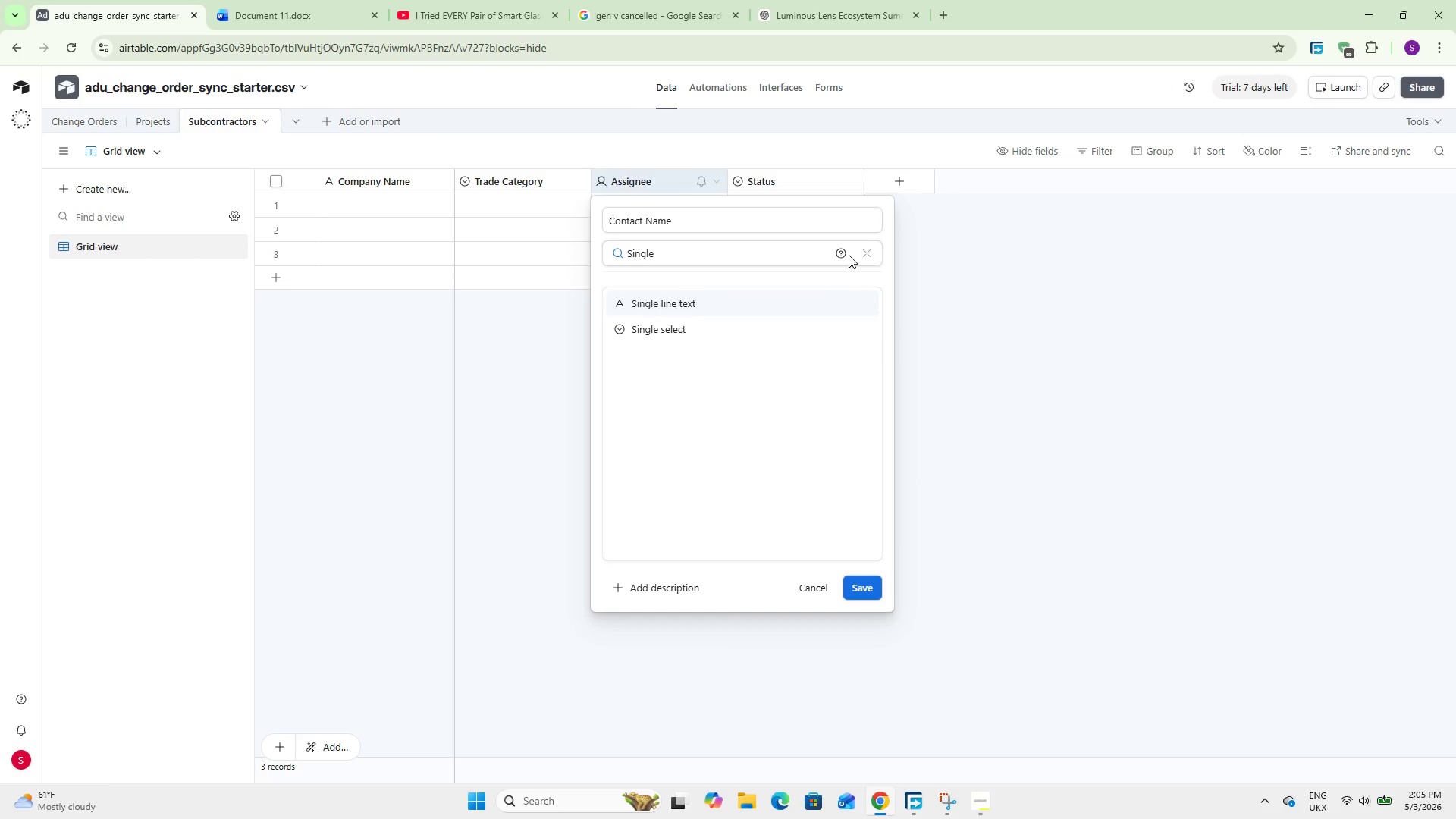 
key(Enter)
 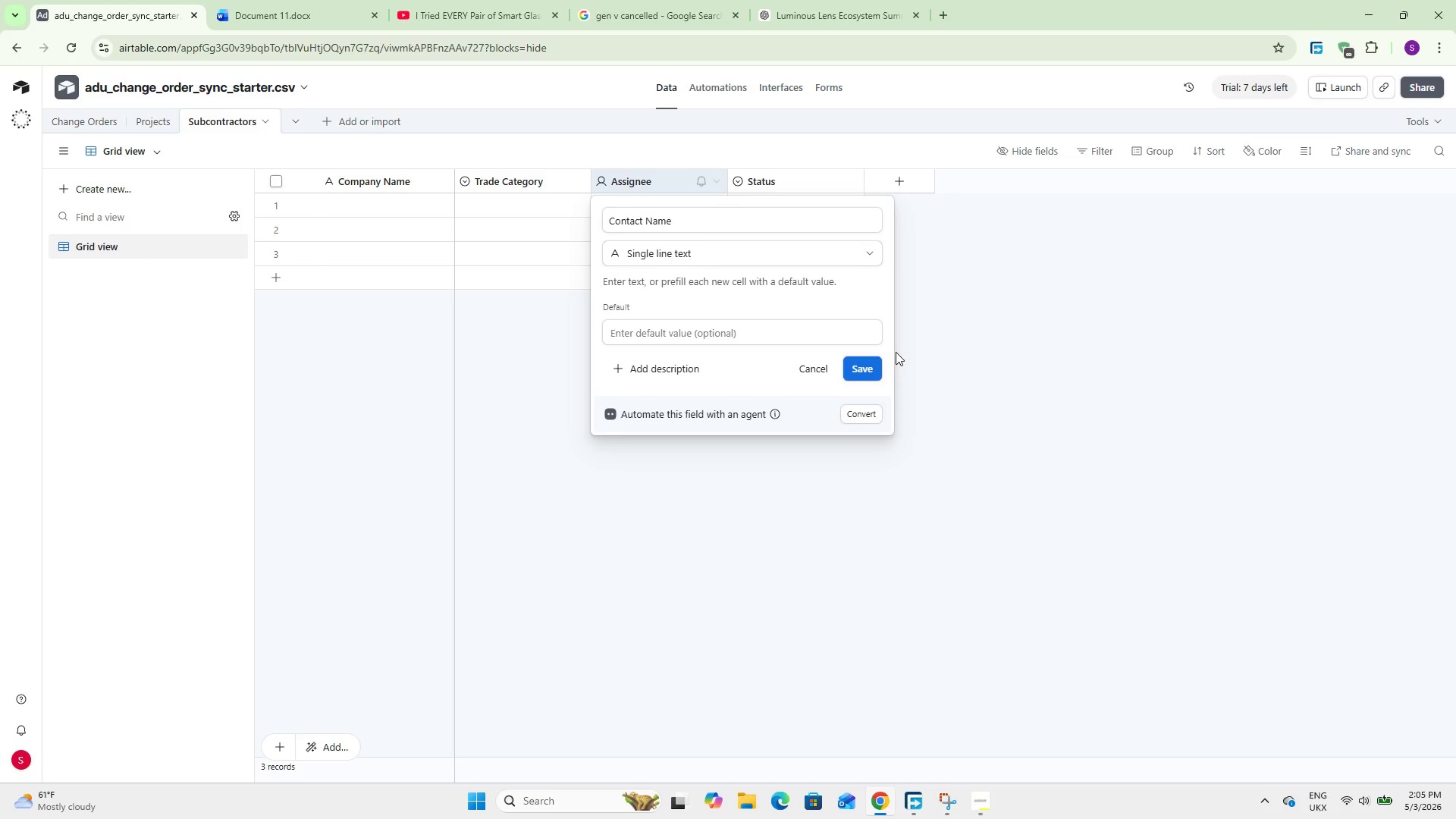 
left_click([878, 364])
 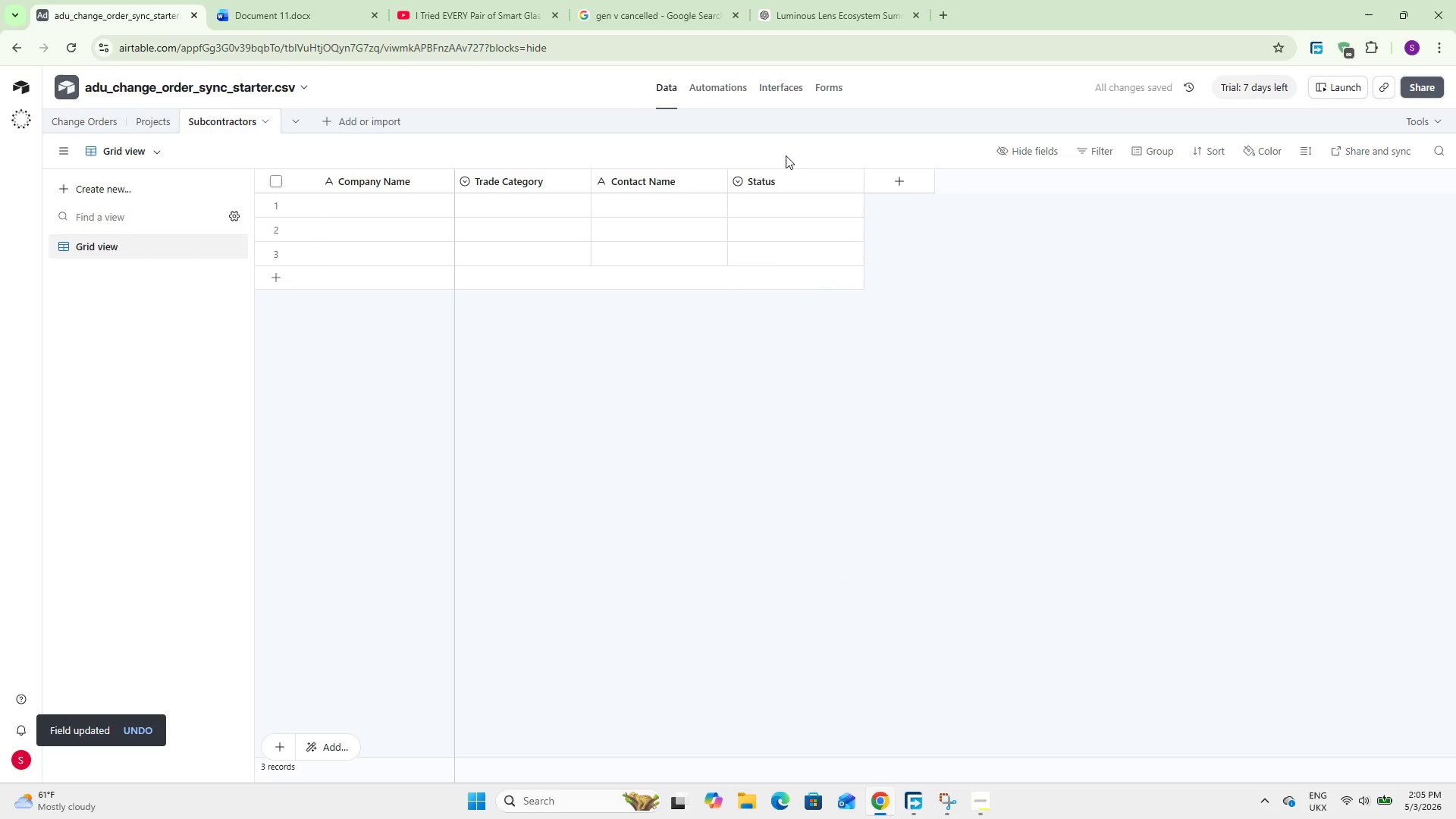 
wait(8.69)
 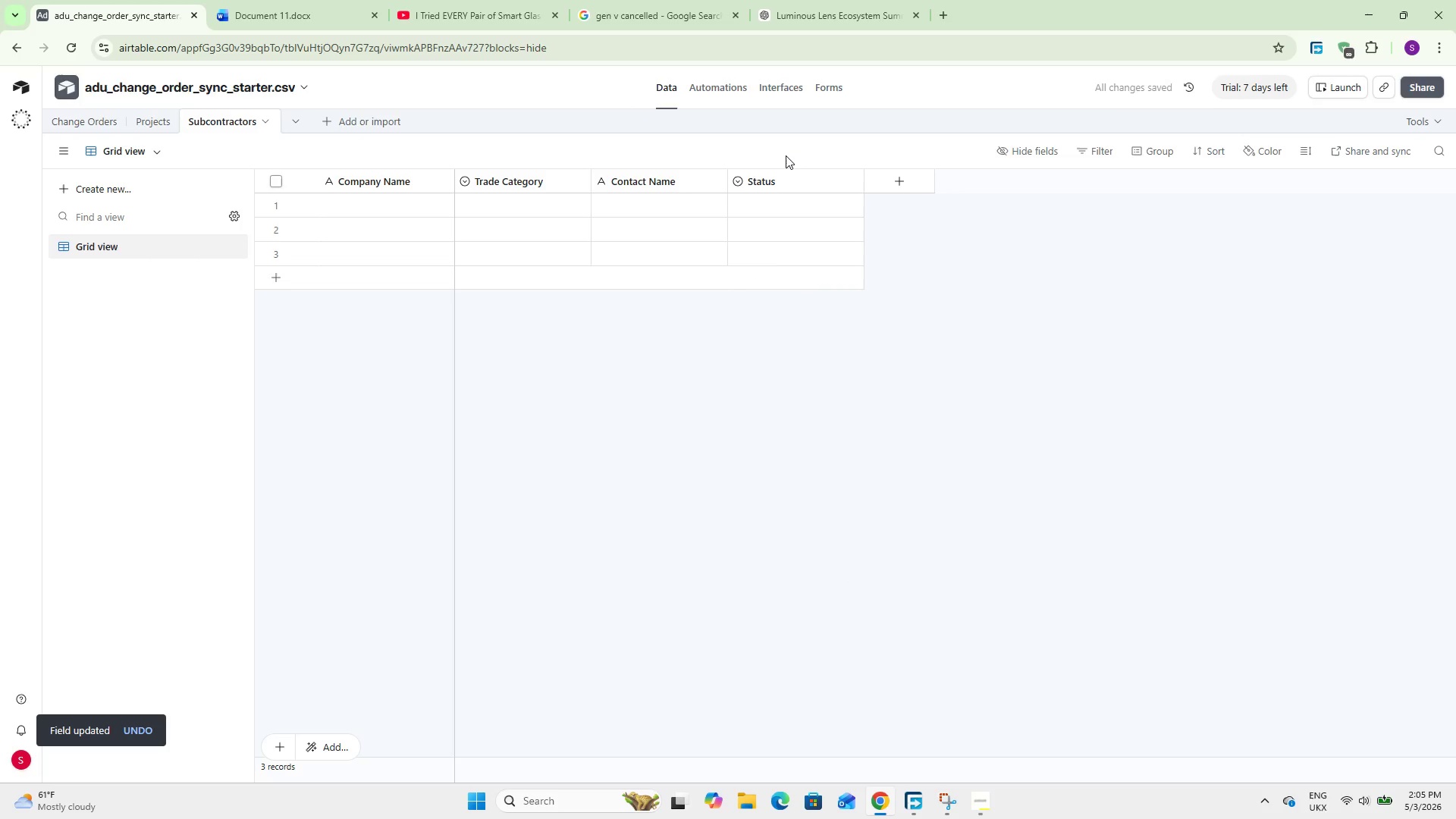 
double_click([783, 172])
 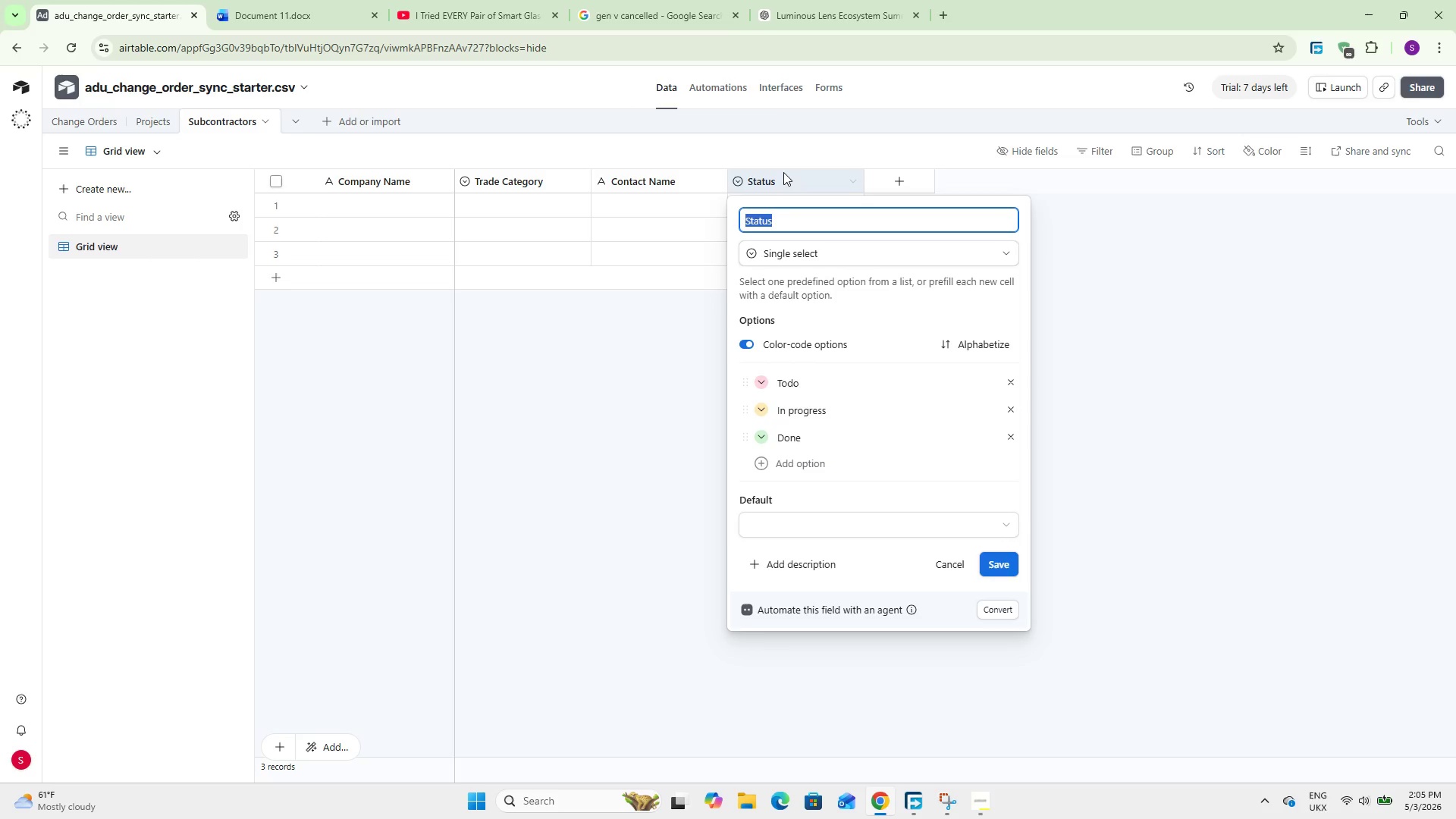 
type(Email)
 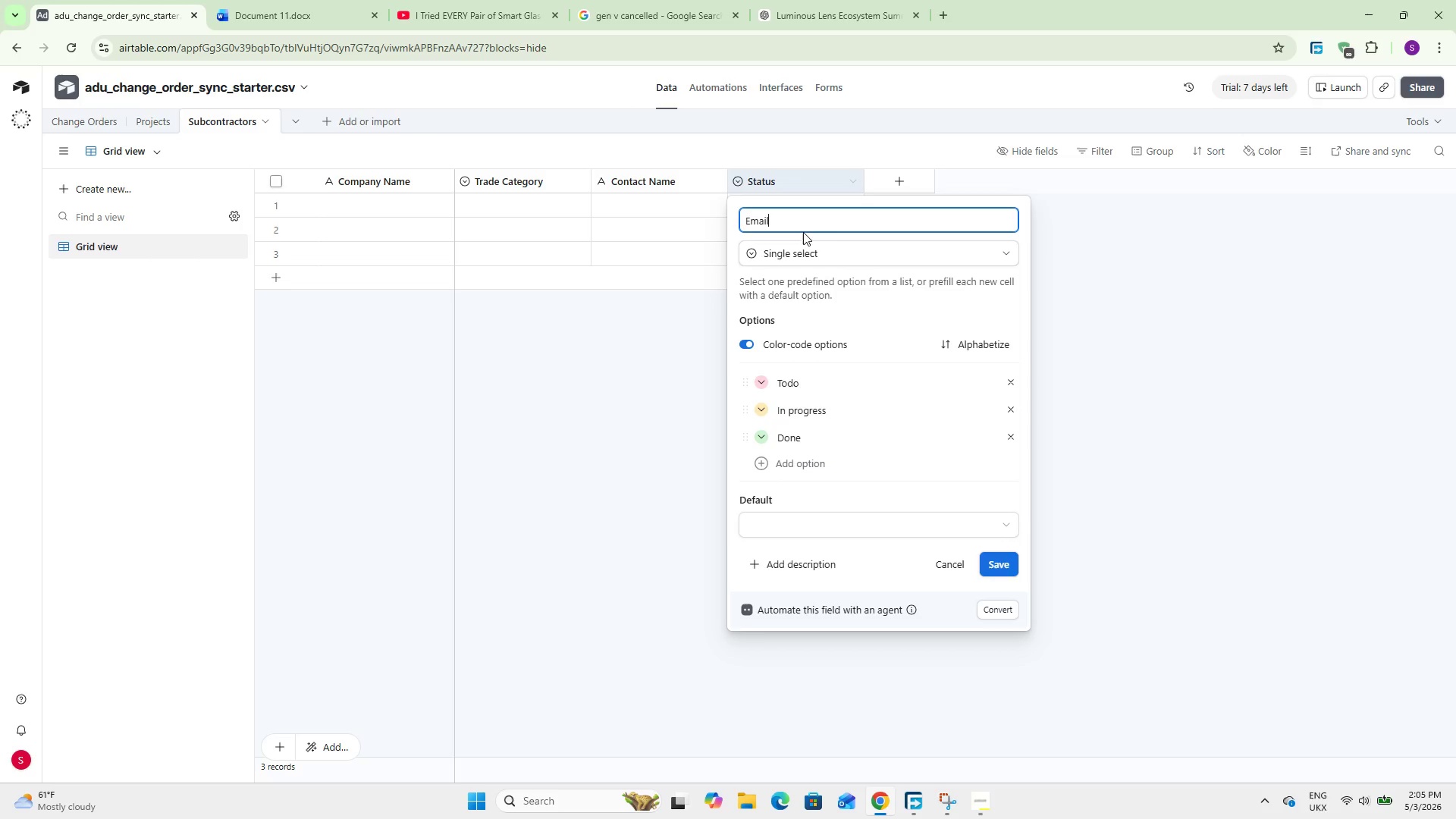 
left_click([806, 250])
 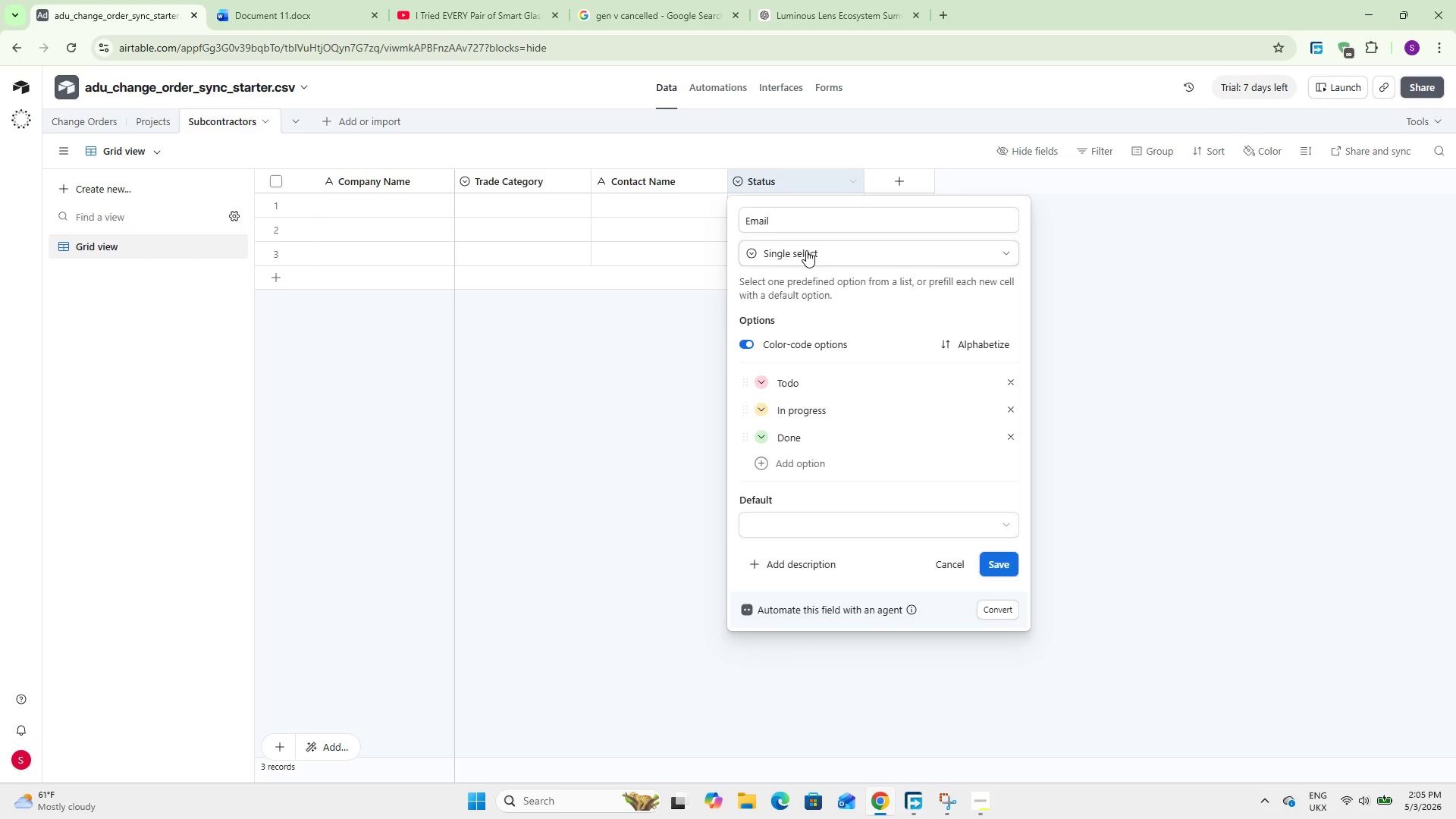 
key(E)
 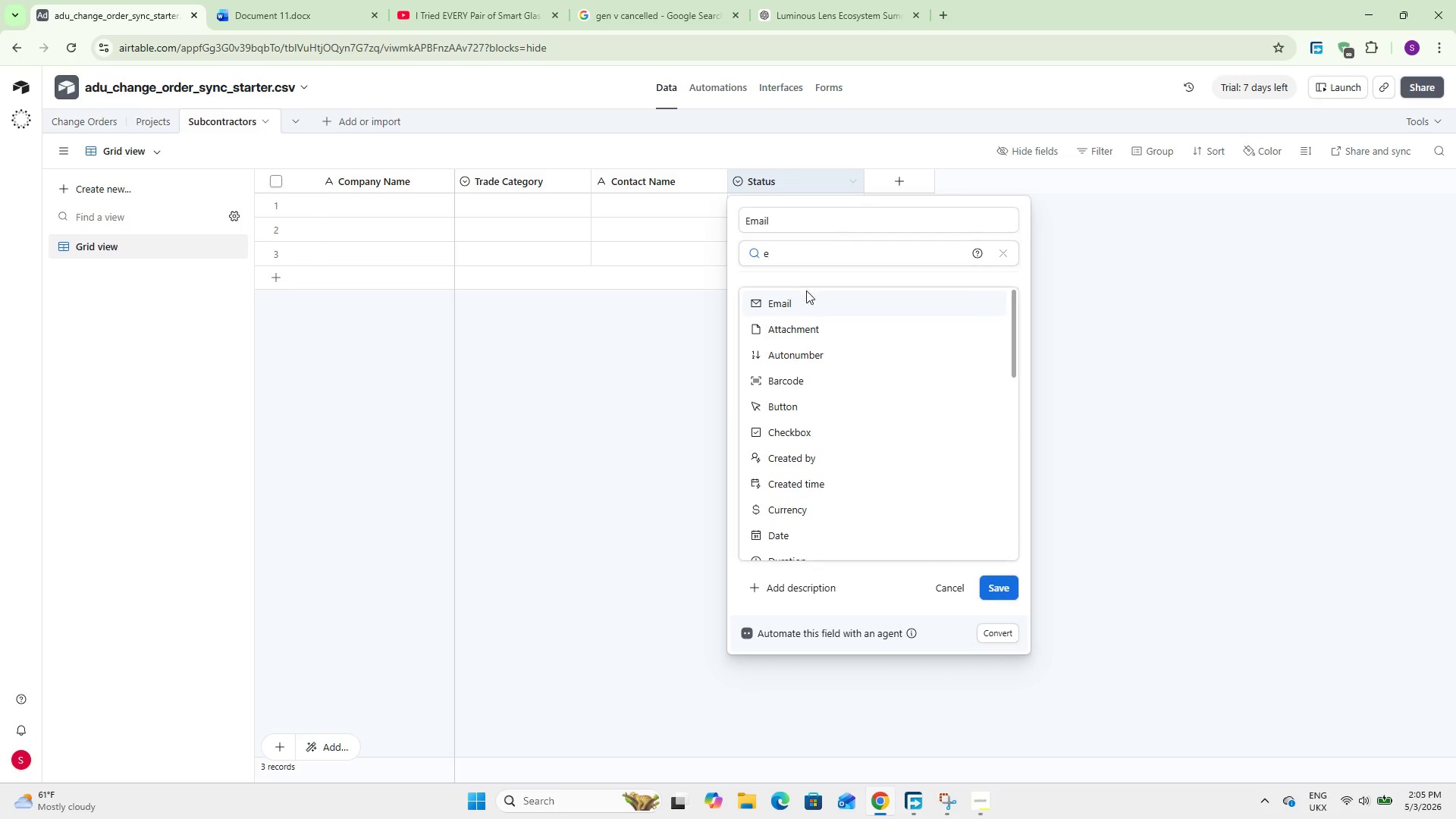 
left_click([806, 295])
 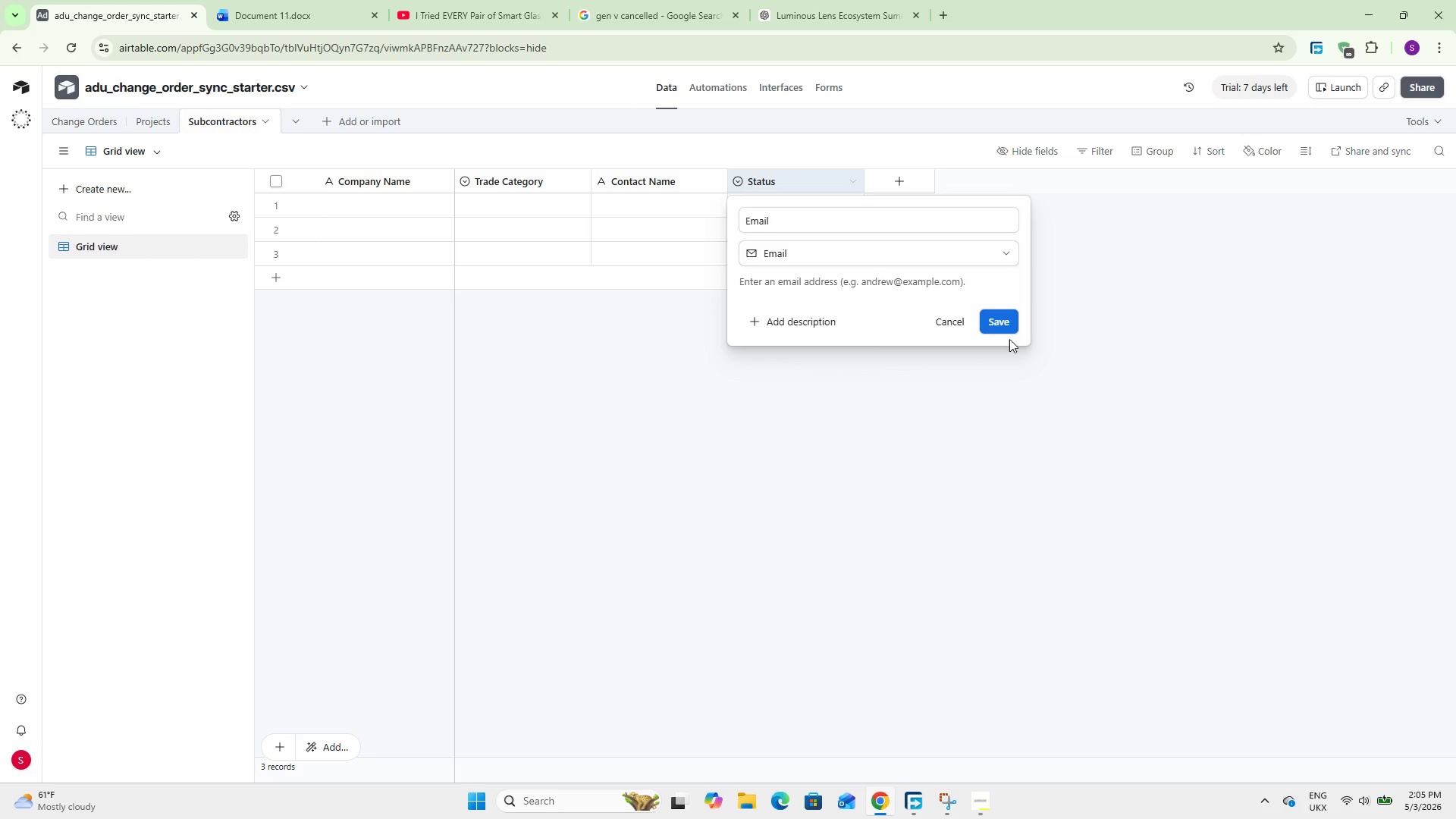 
left_click([995, 322])
 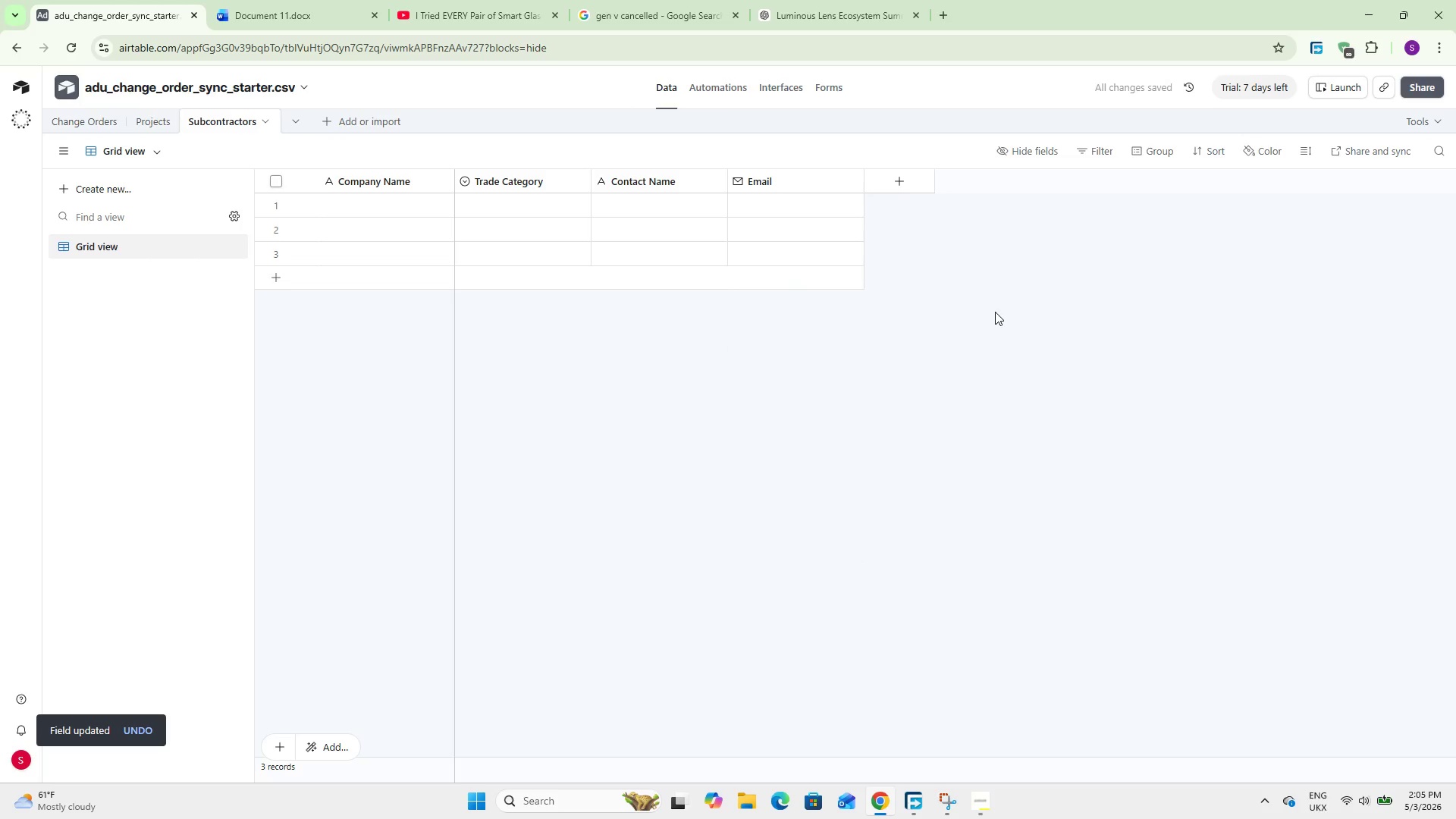 
wait(10.98)
 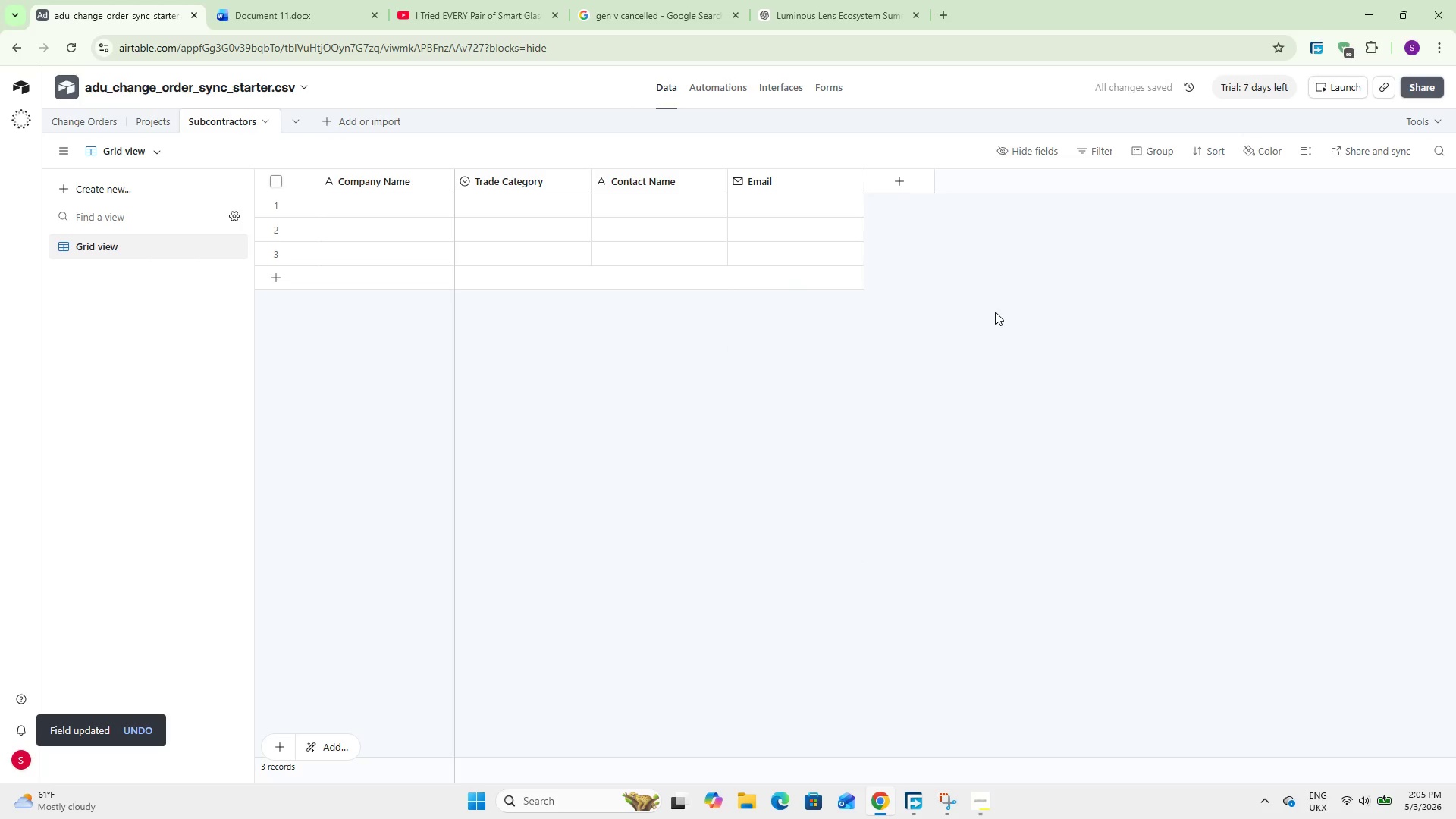 
left_click([918, 185])
 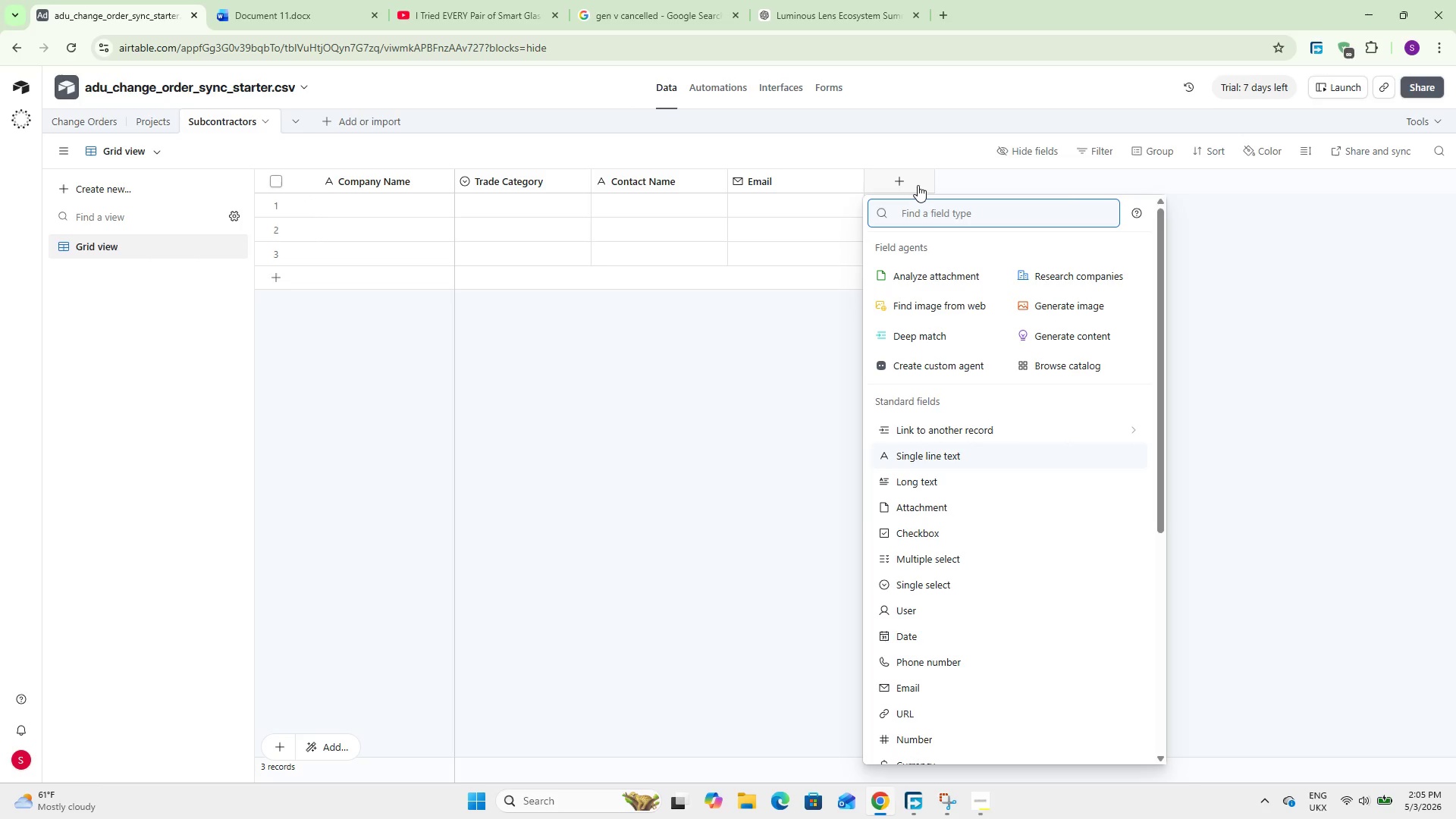 
wait(5.41)
 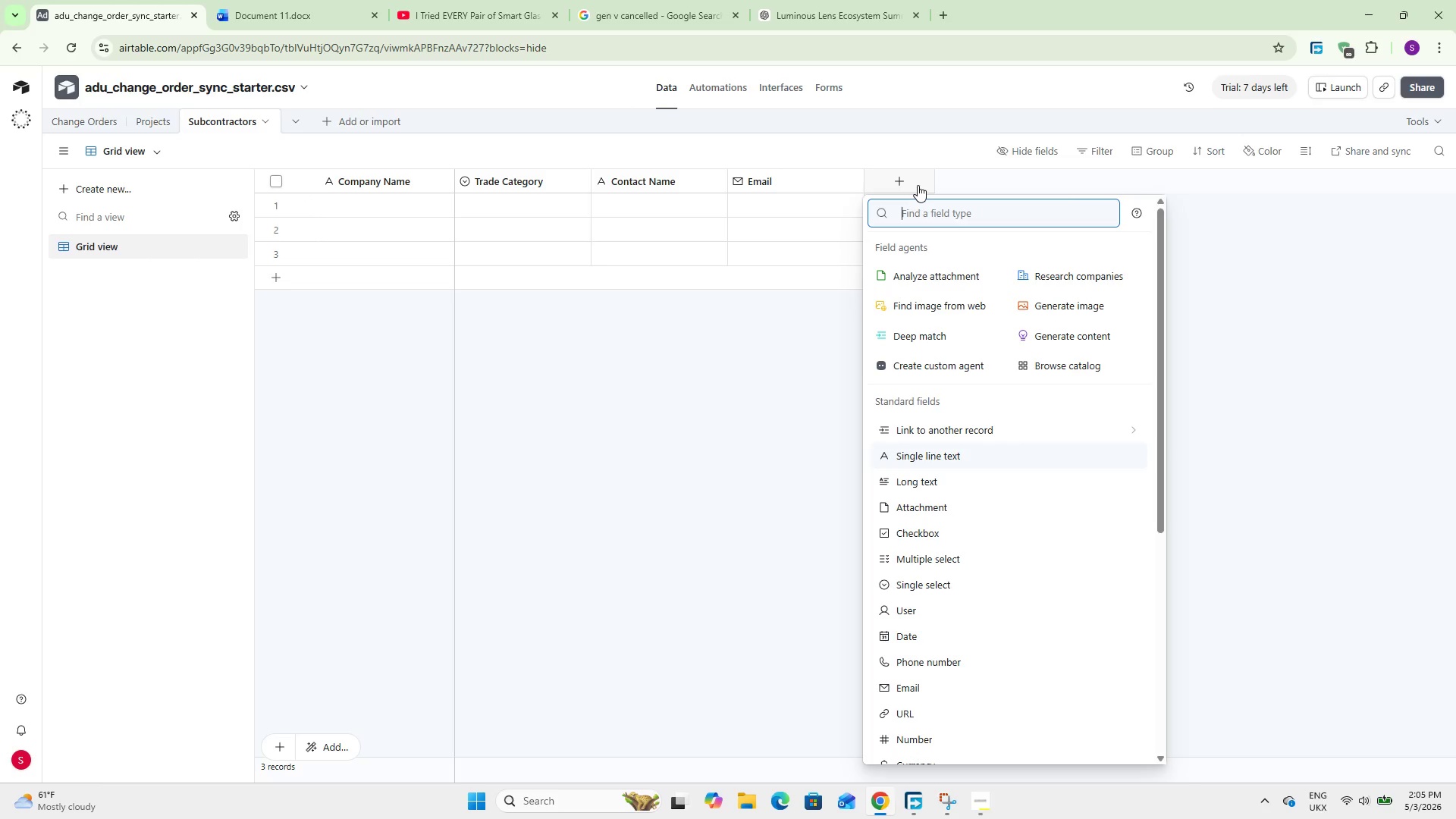 
type(Linked Chan)
key(Backspace)
key(Backspace)
 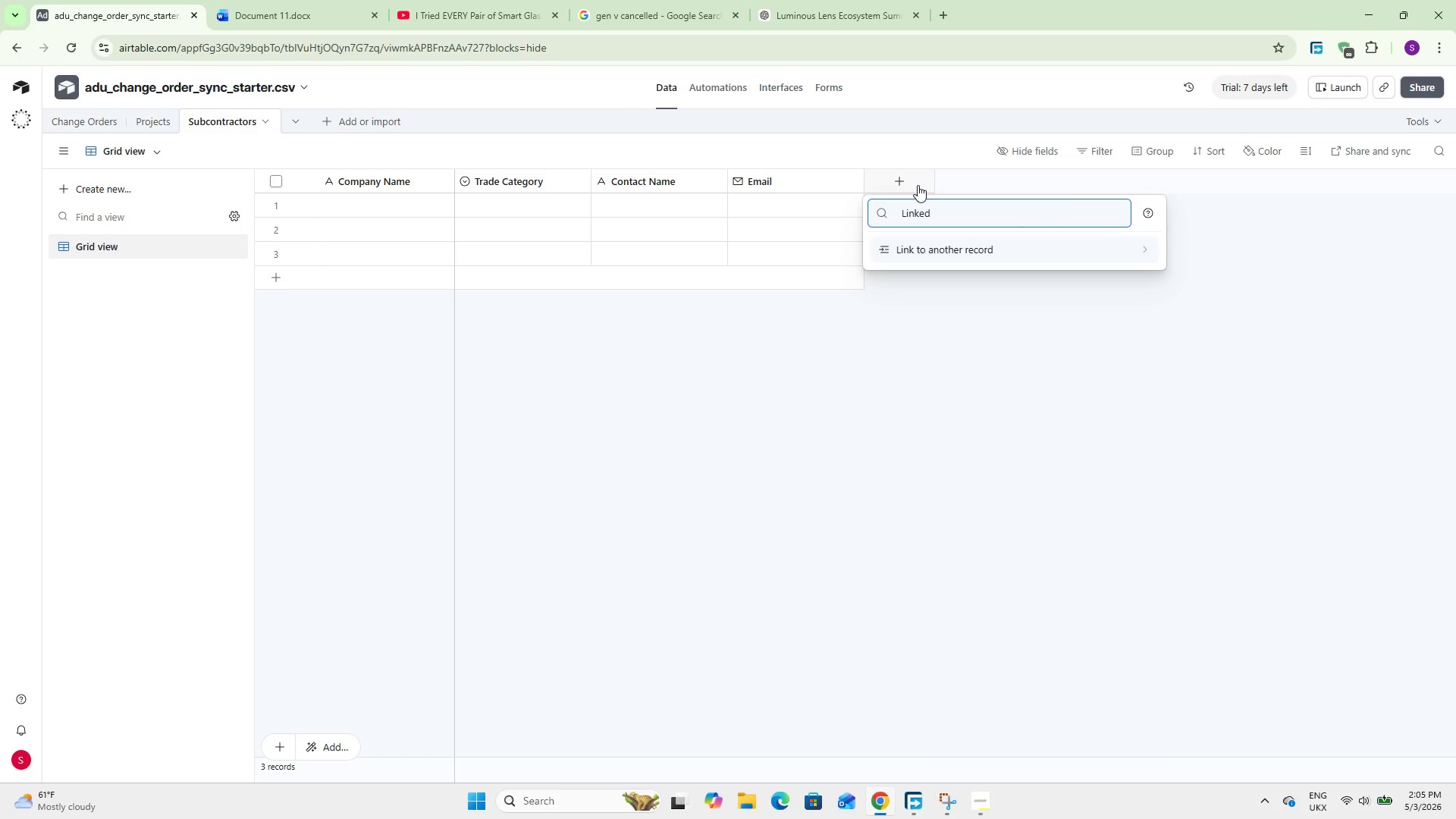 
key(Enter)
 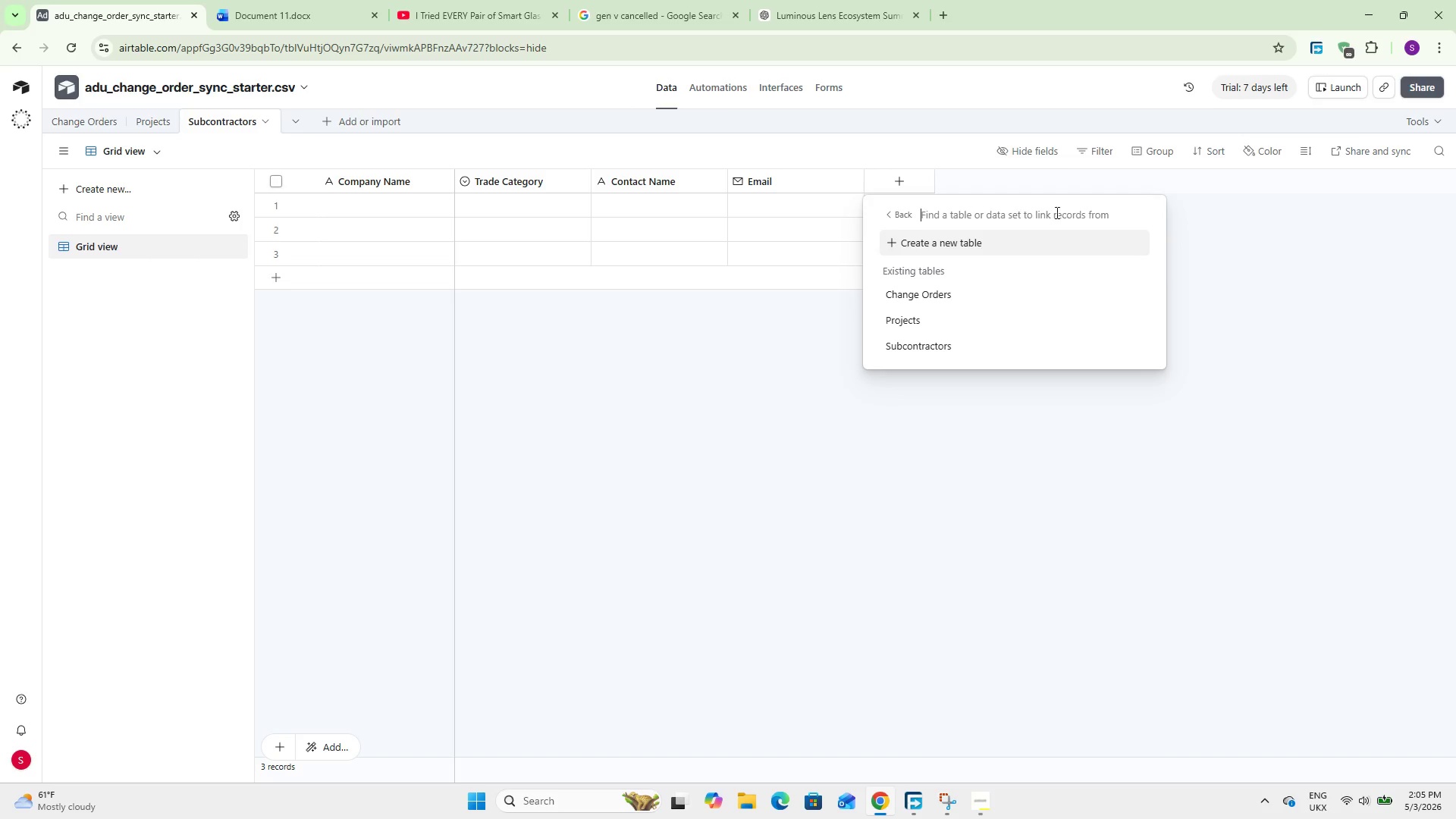 
left_click([980, 294])
 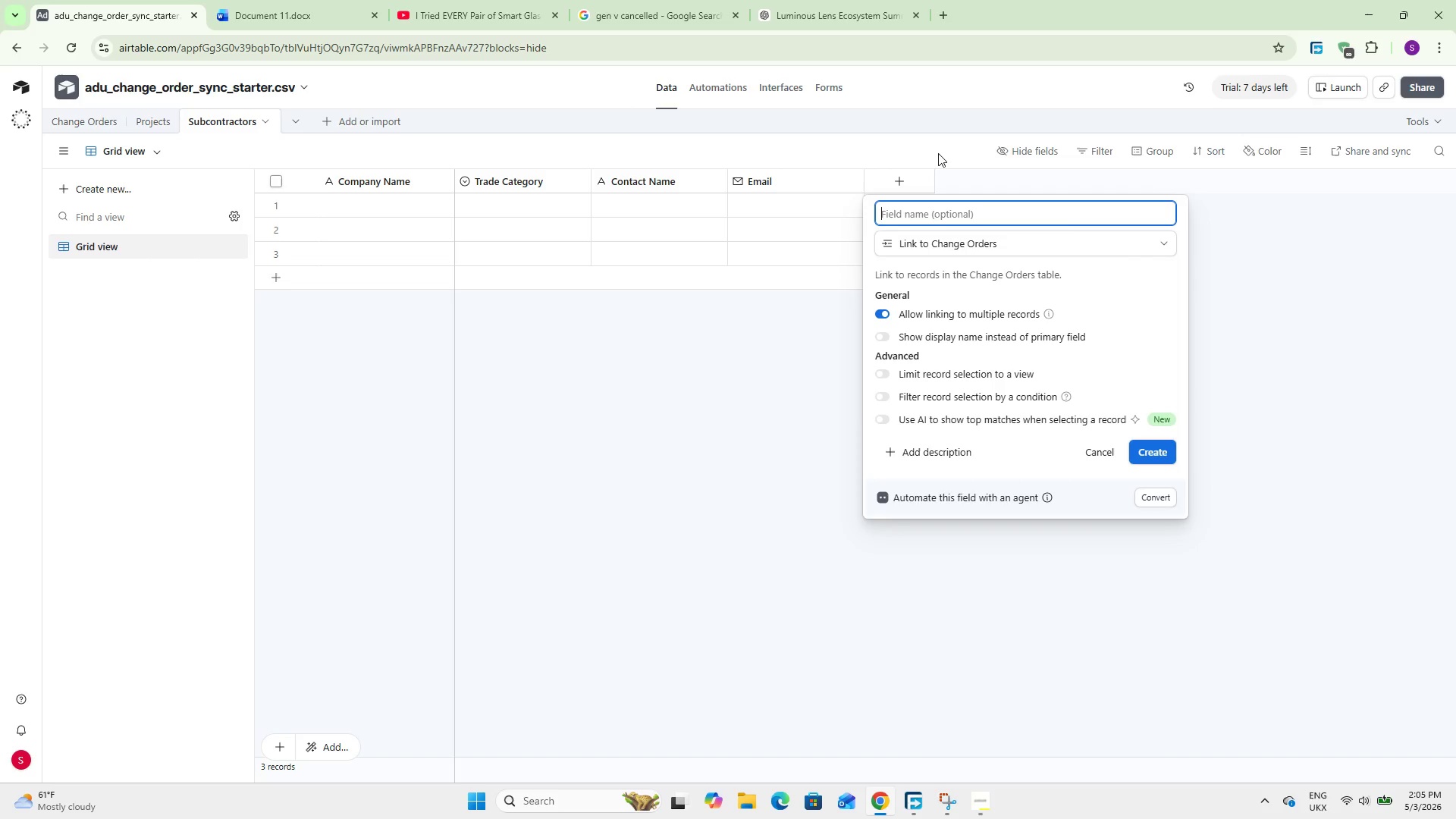 
type(Linked Change Orders)
 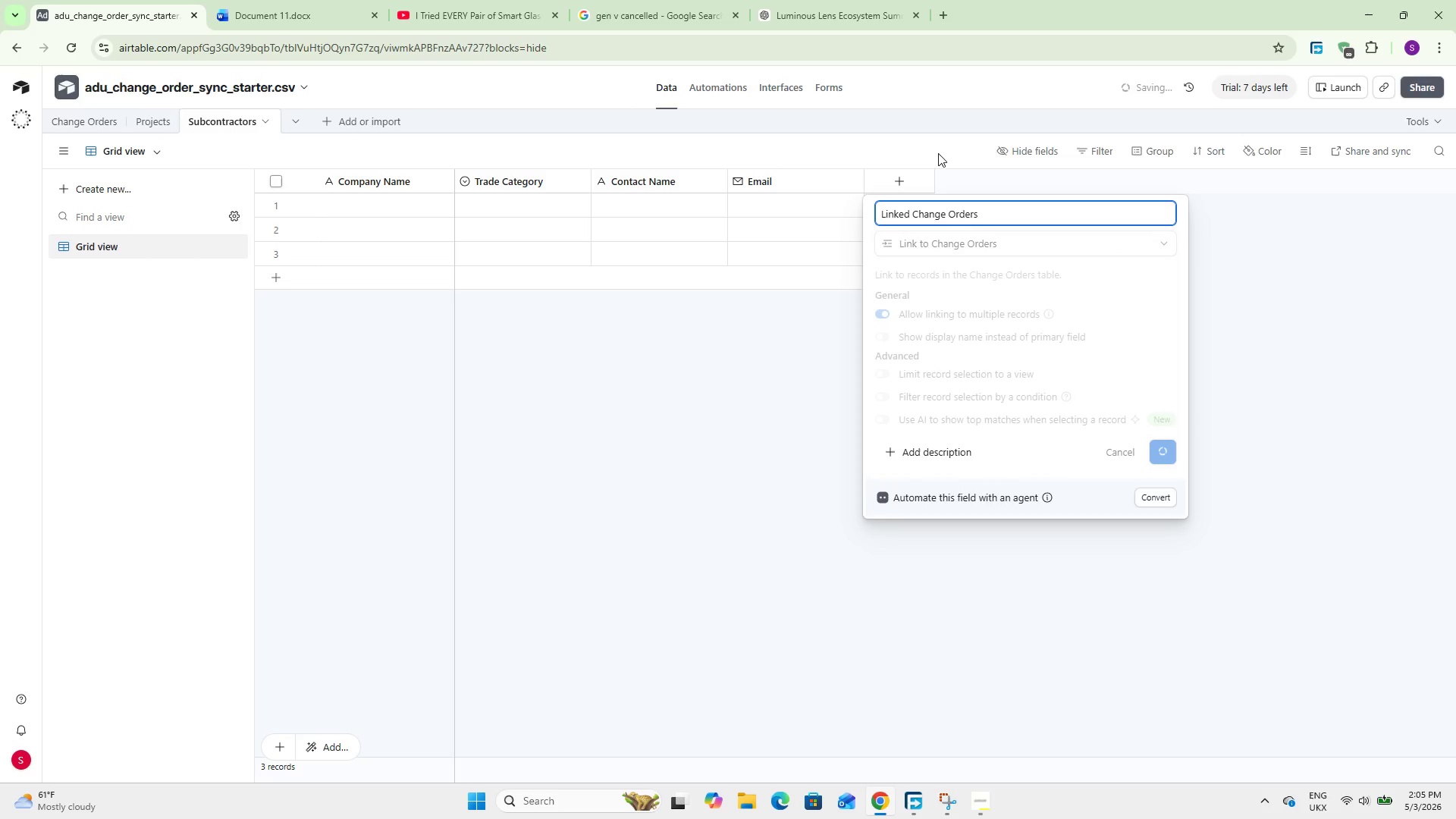 
 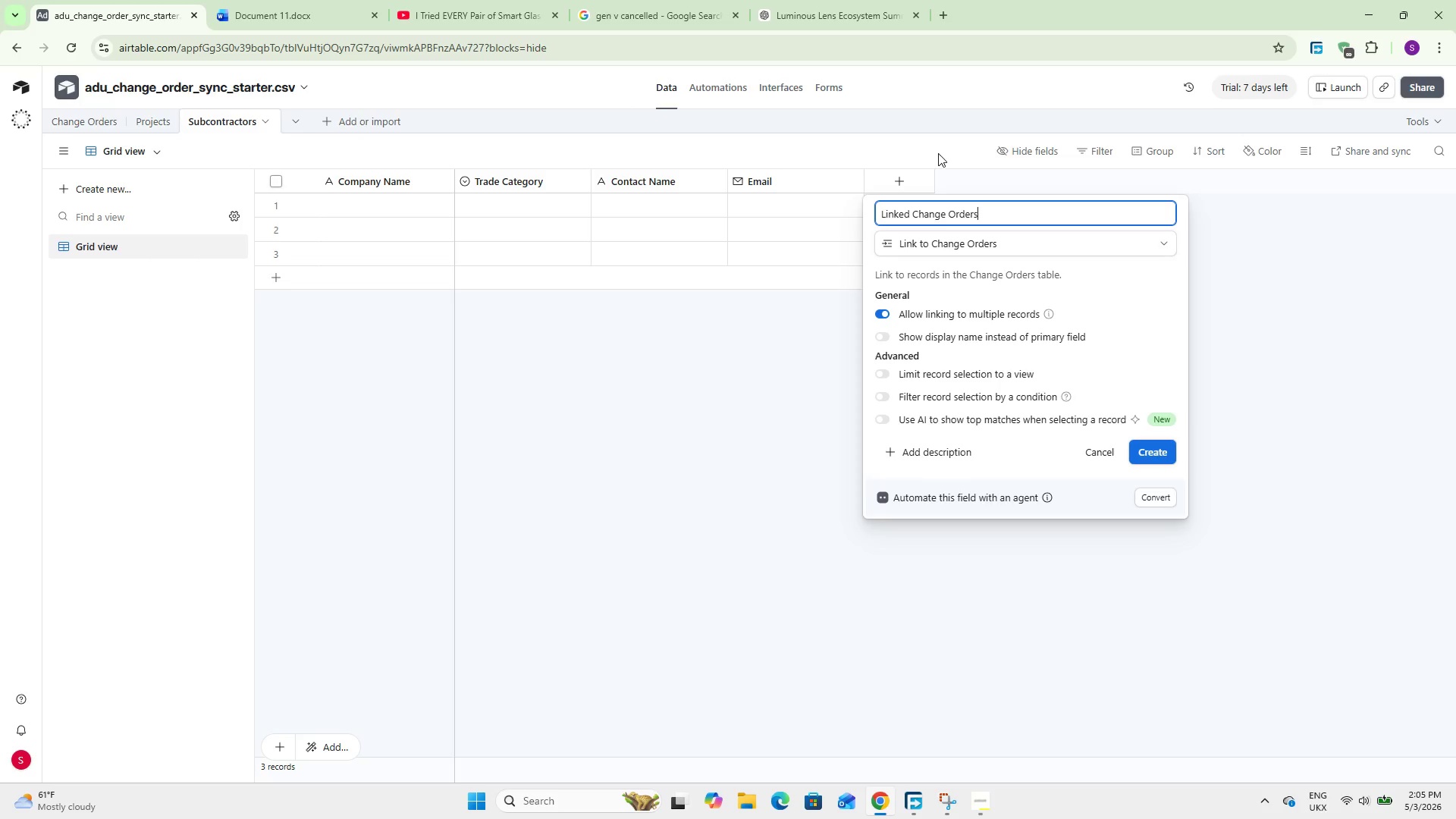 
hold_key(key=Enter, duration=0.38)
 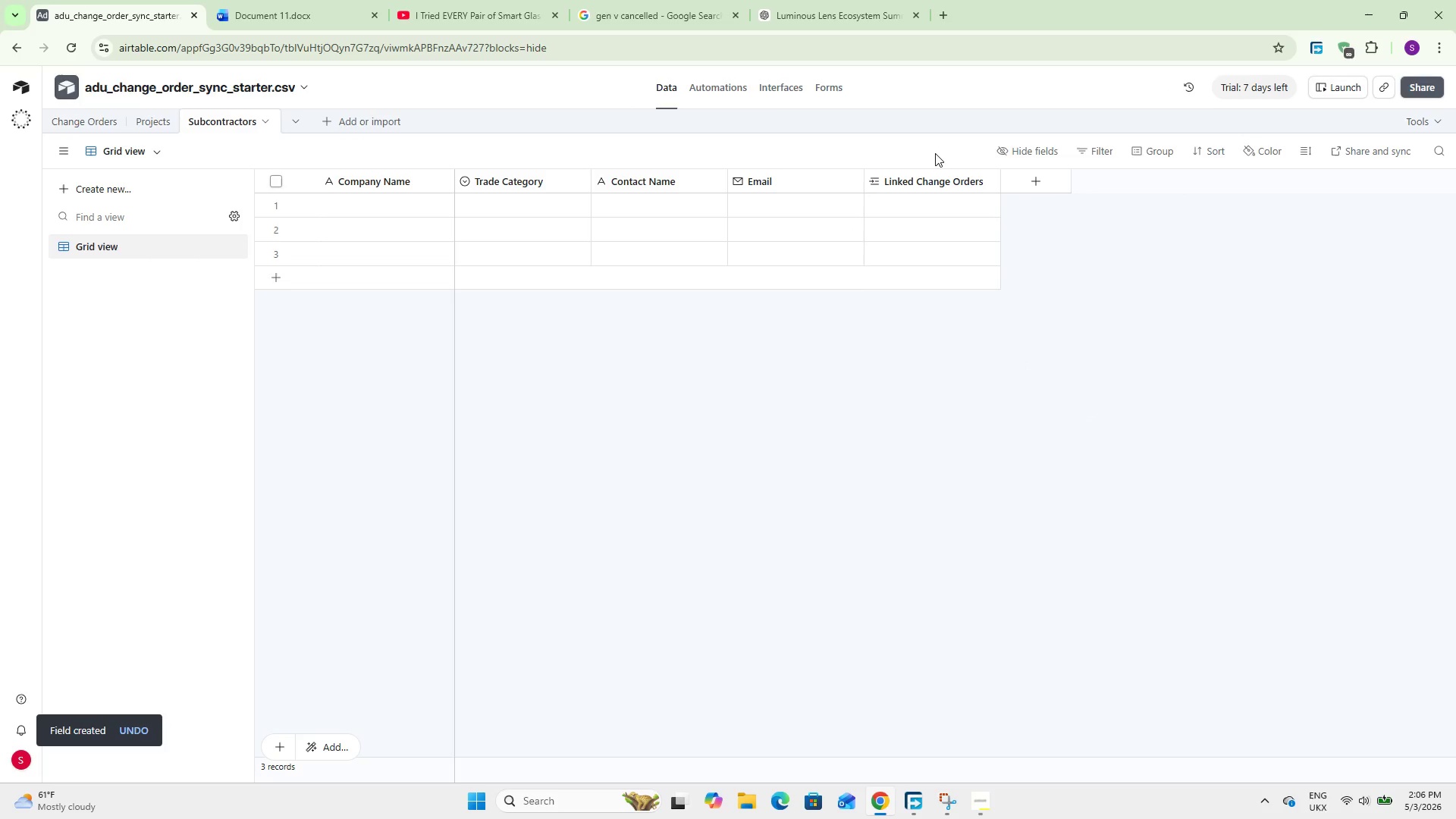 
wait(7.69)
 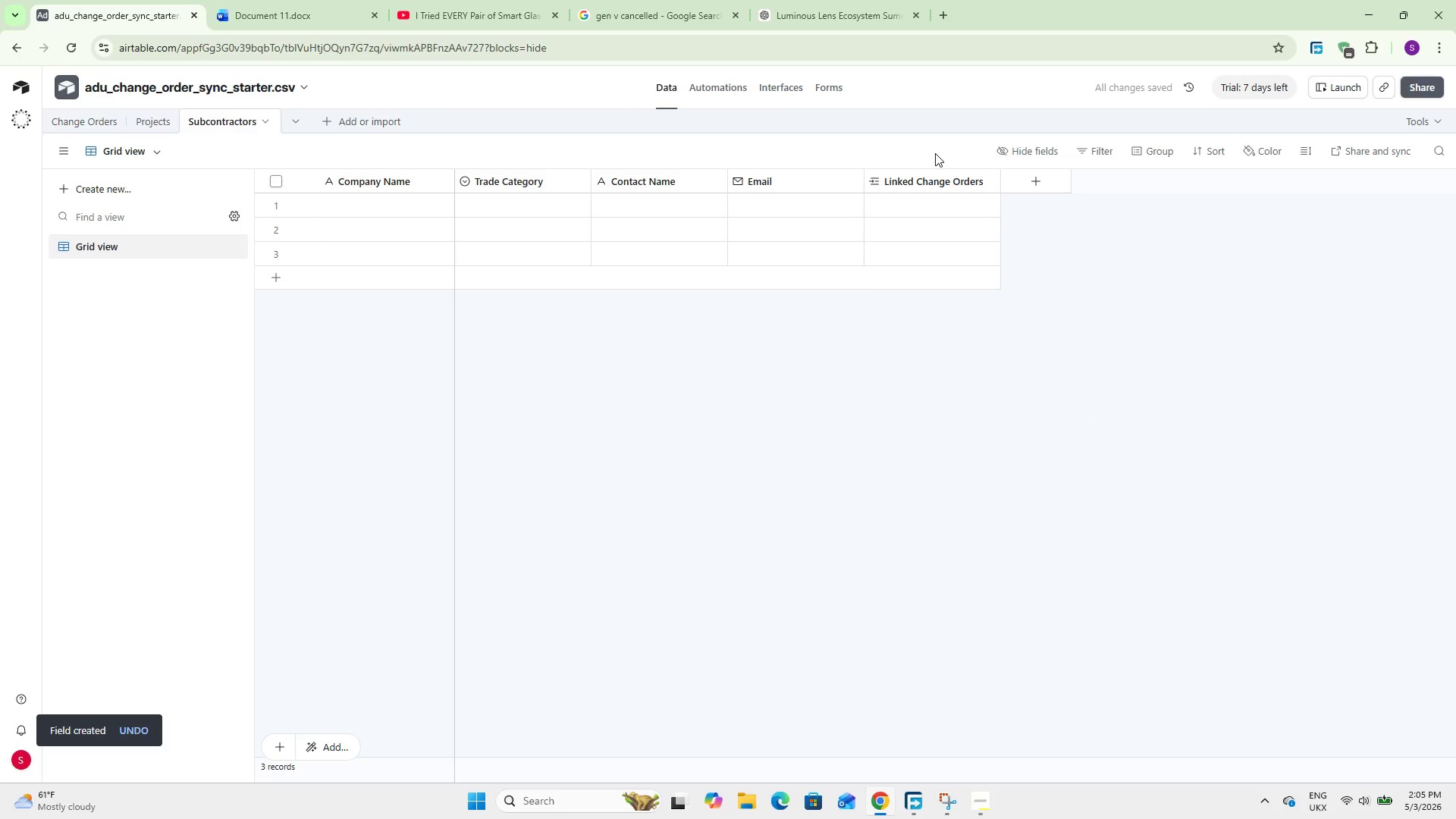 
left_click([1021, 184])
 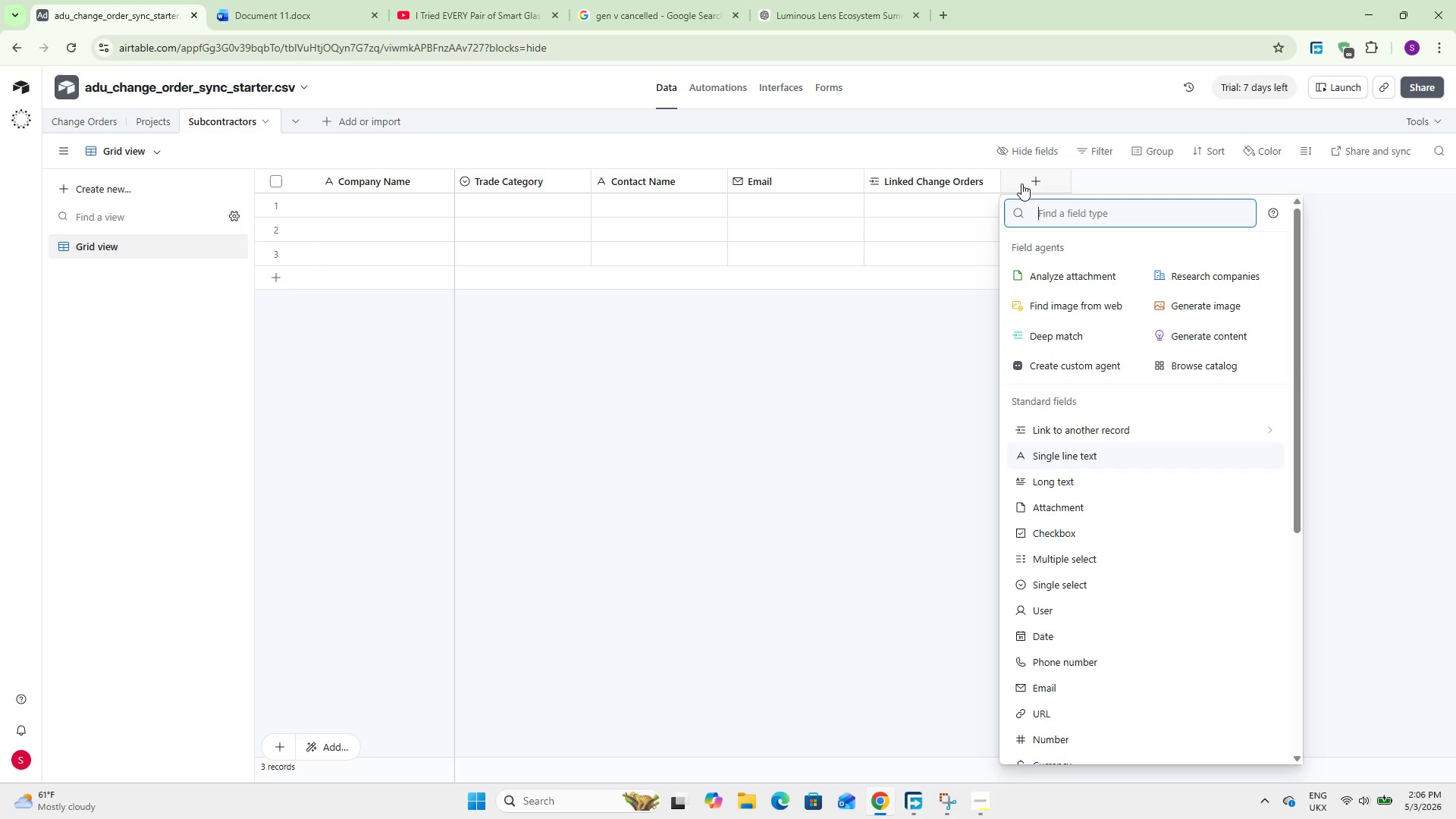 
type(S)
key(Backspace)
type(Chec)
 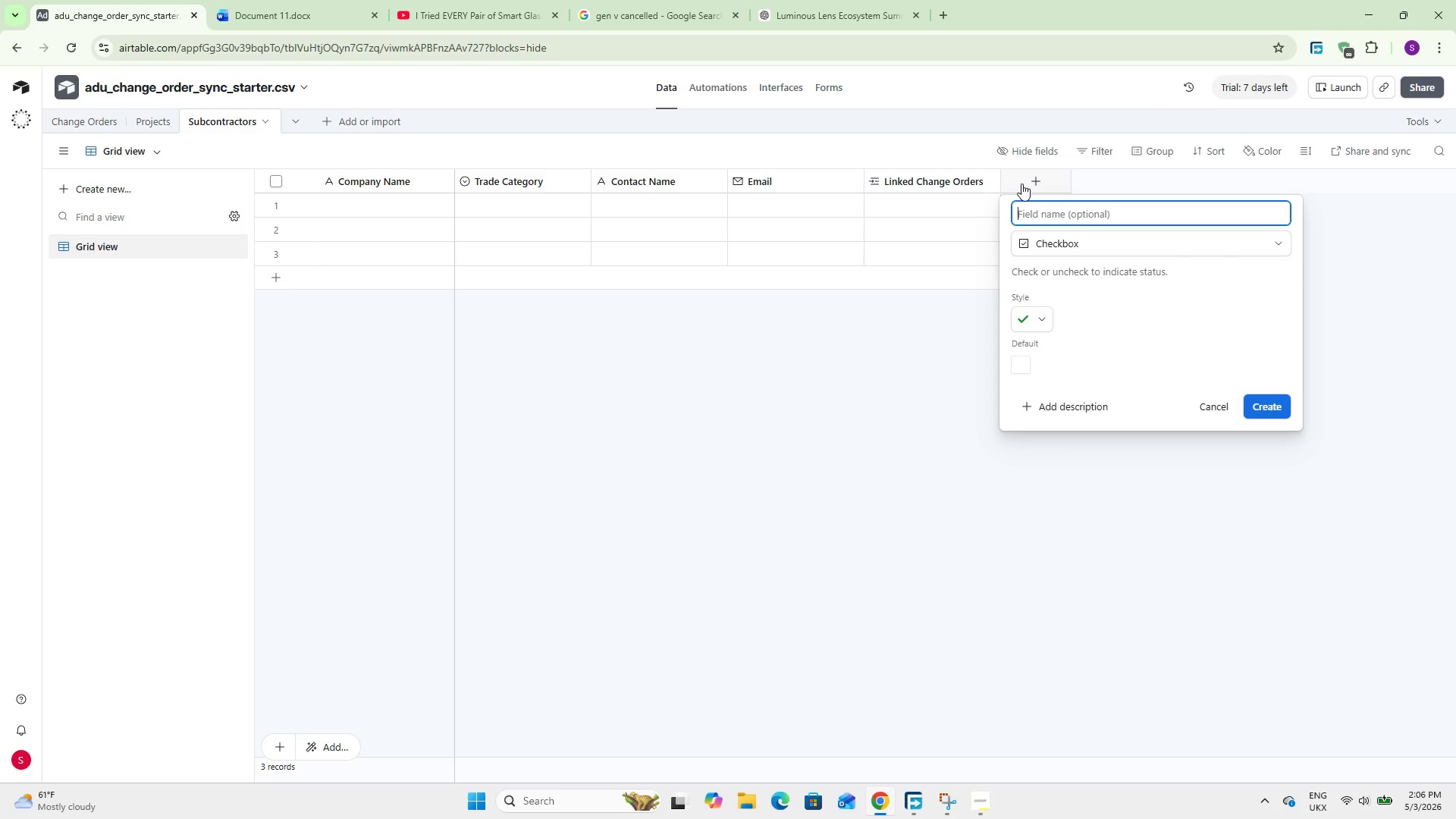 
 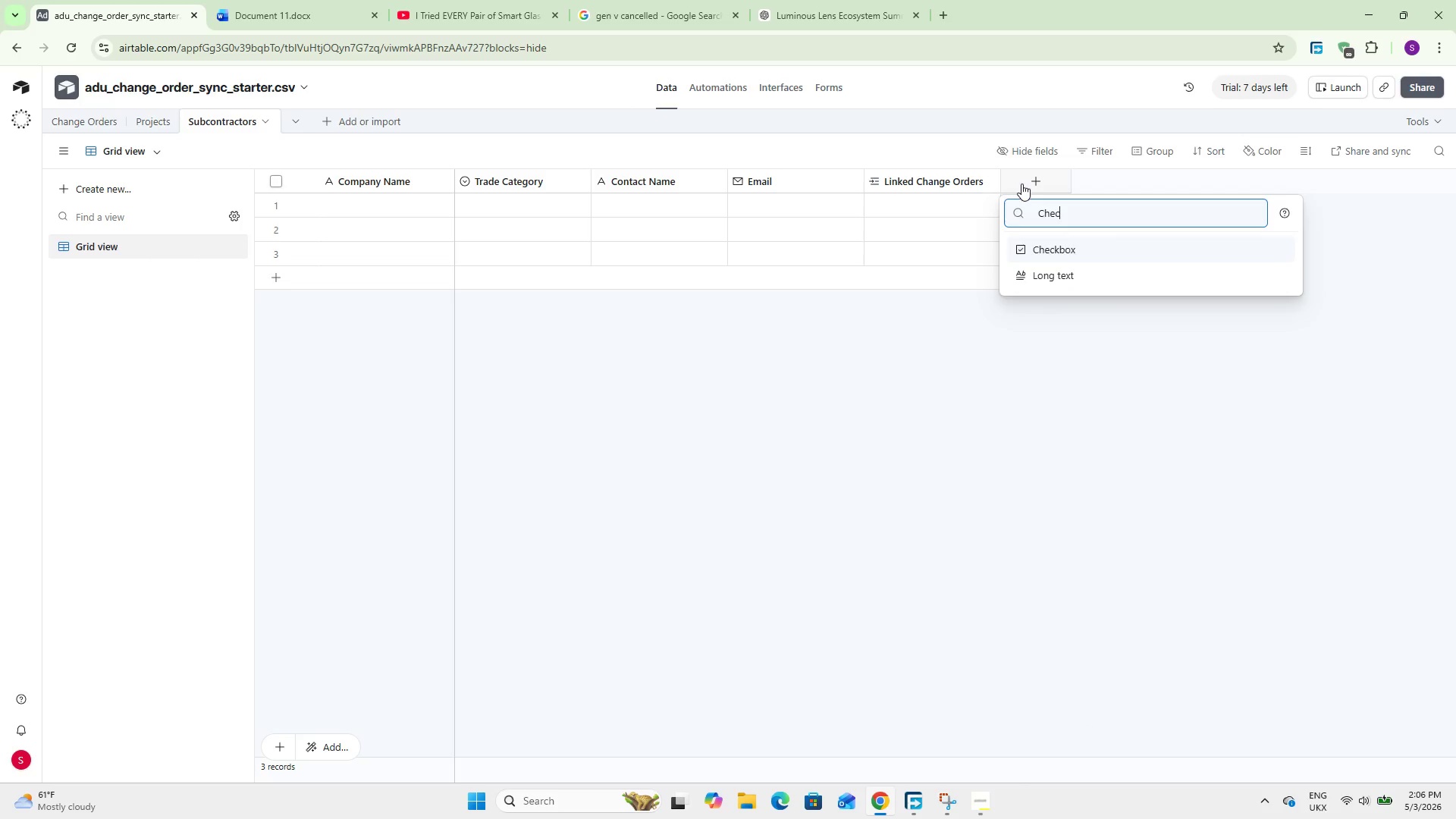 
key(Enter)
 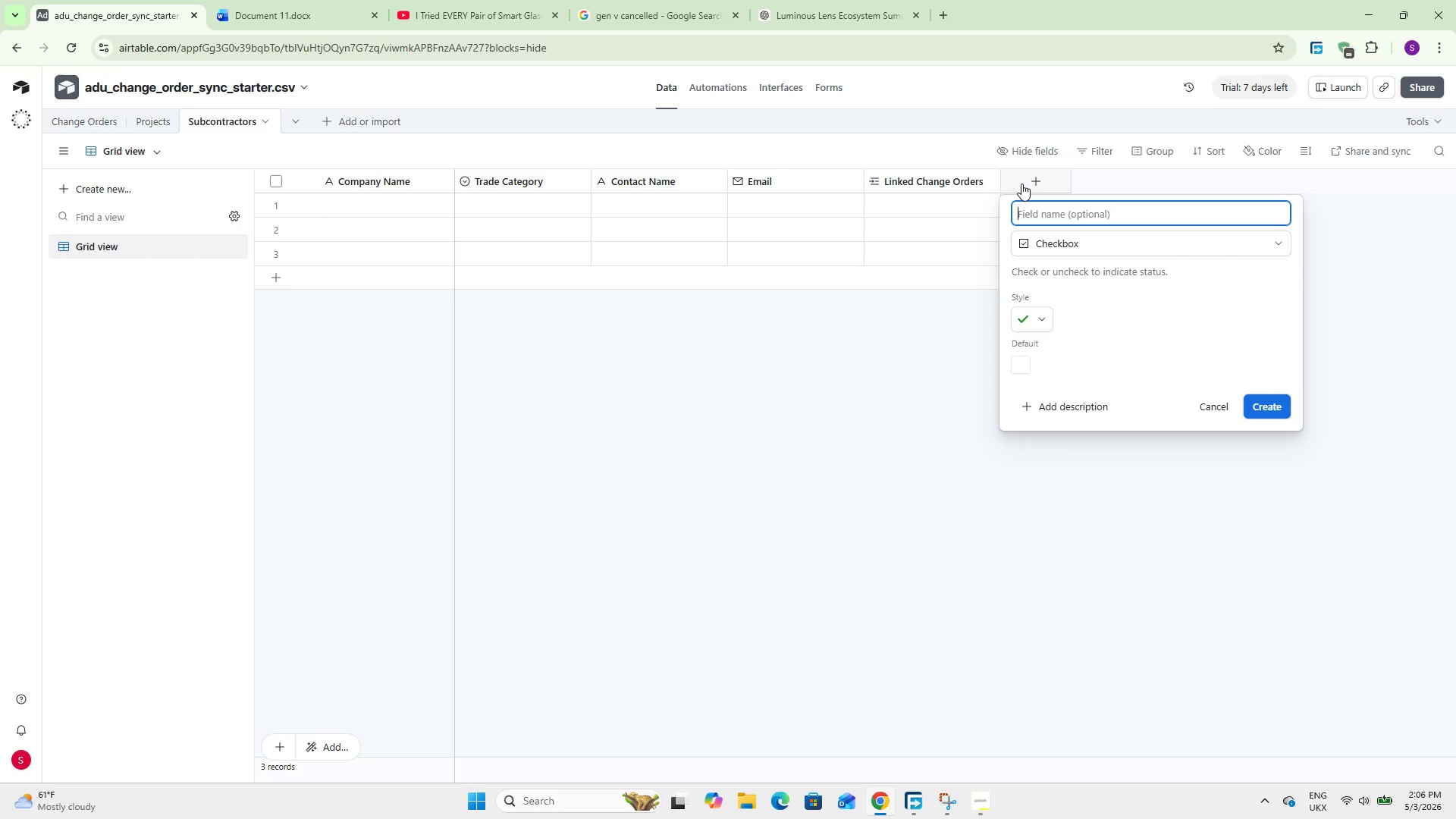 
type(Schedule Review Flagged)
 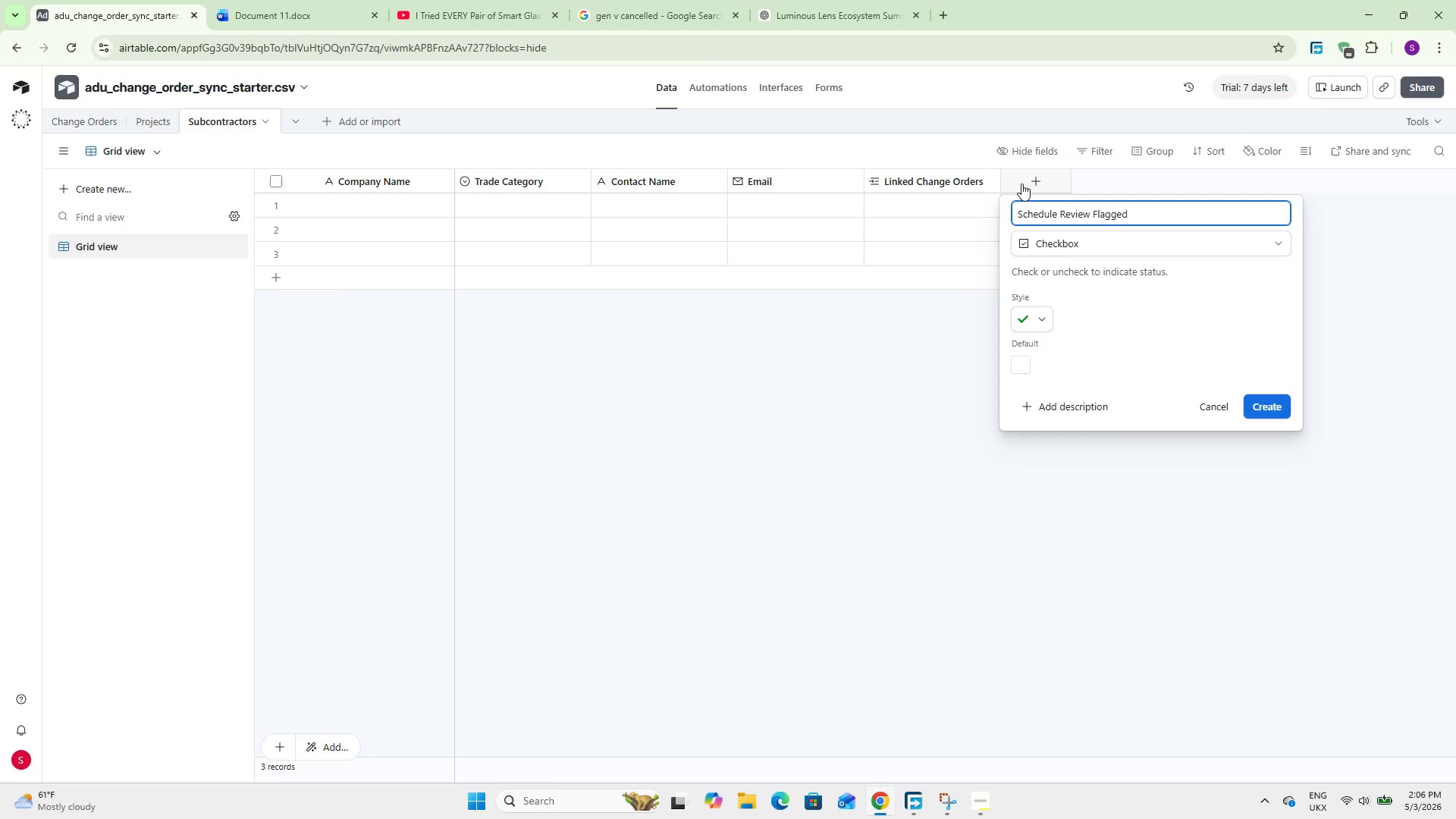 
left_click([1279, 409])
 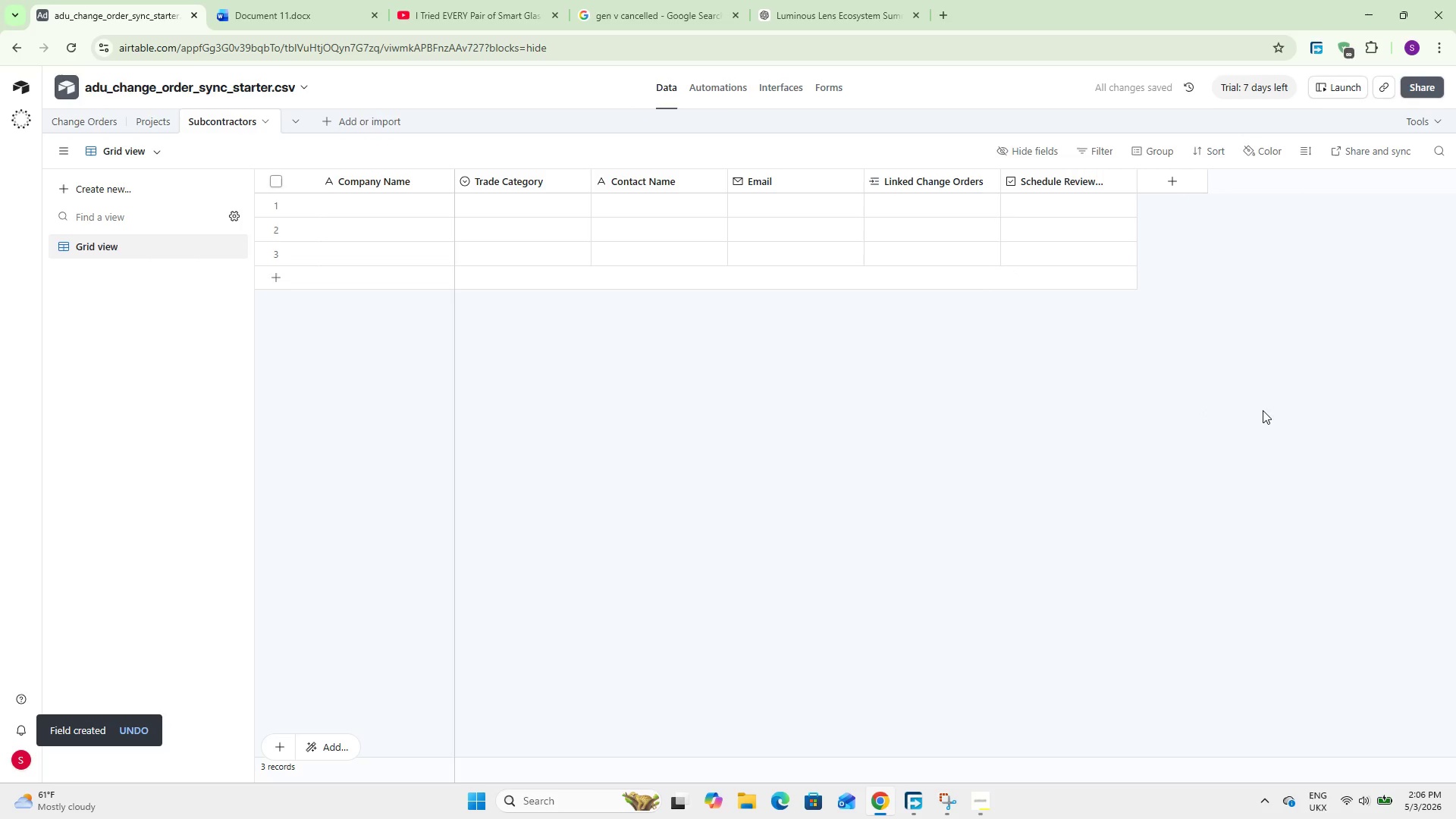 
wait(7.09)
 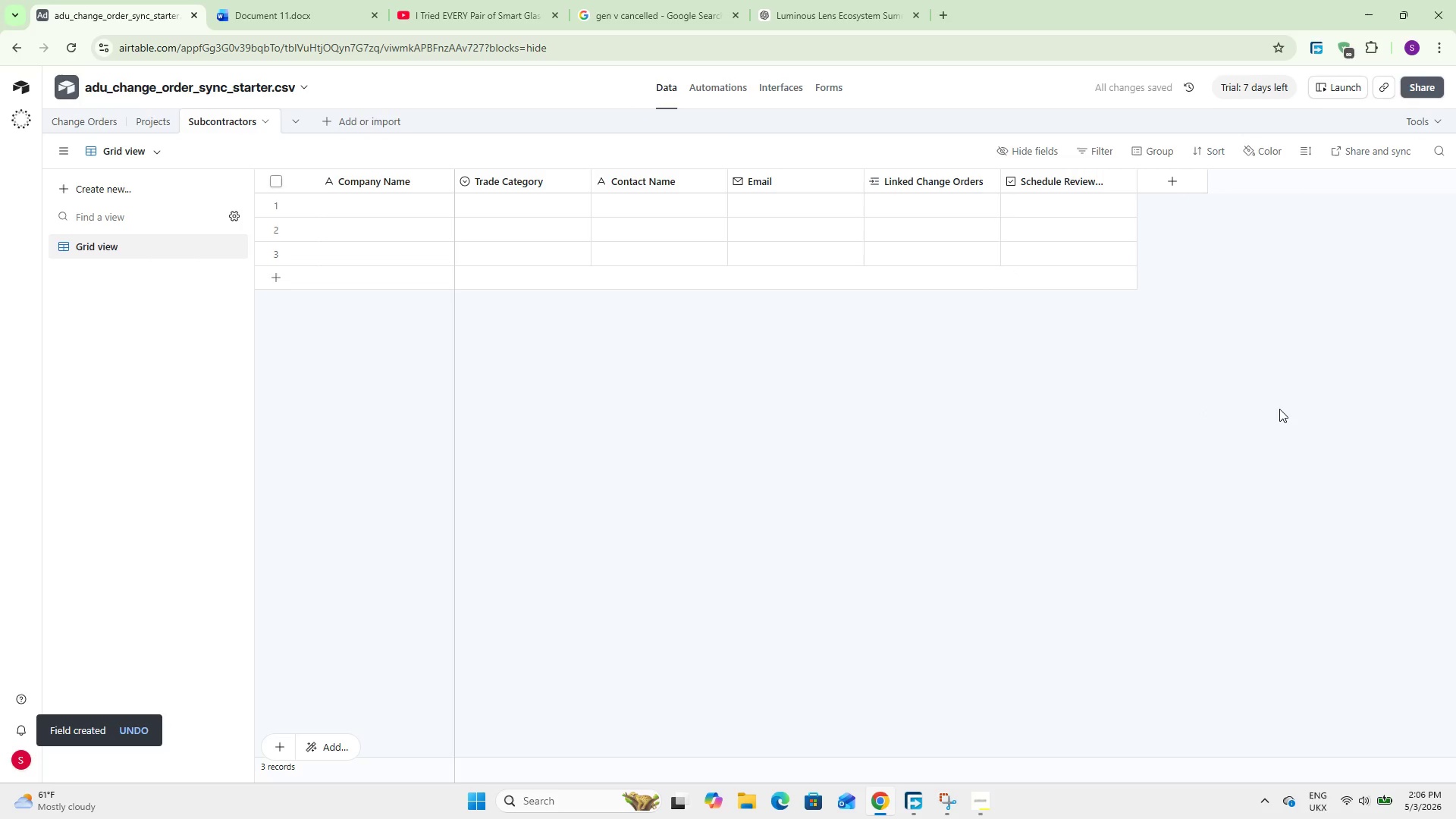 
left_click([1154, 181])
 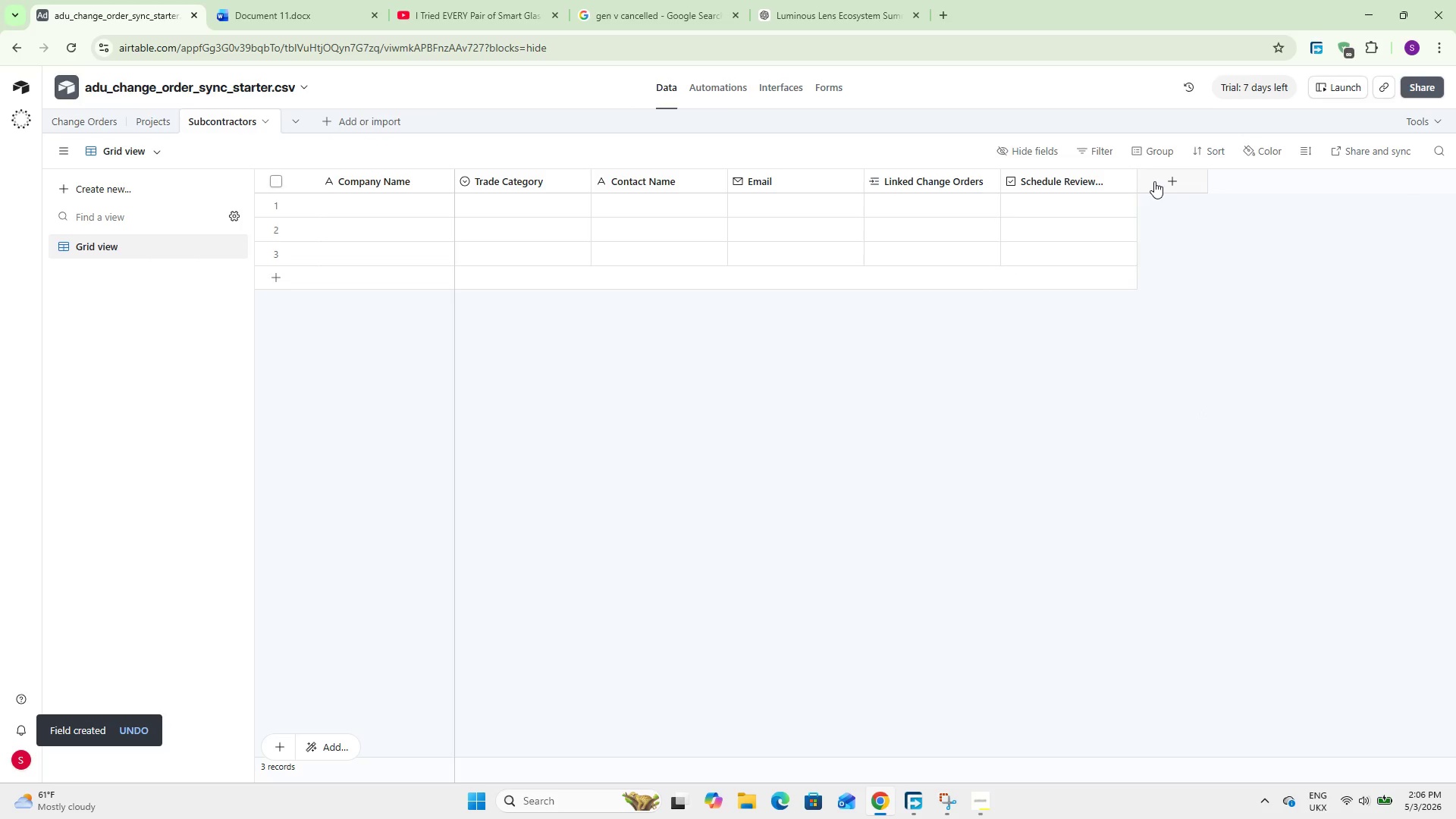 
type(L)
key(Backspace)
type(DATE)
 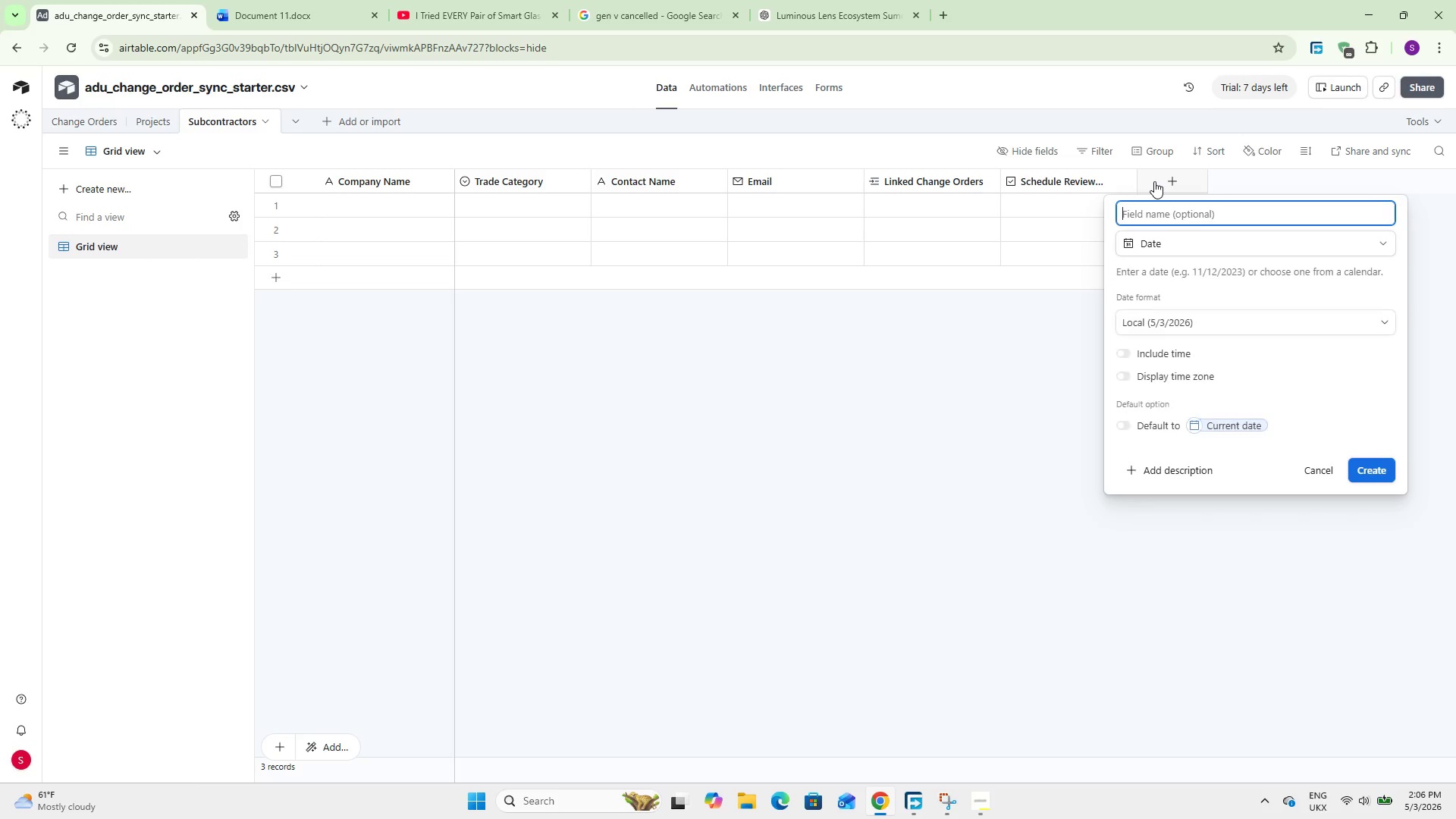 
key(Shift+Enter)
 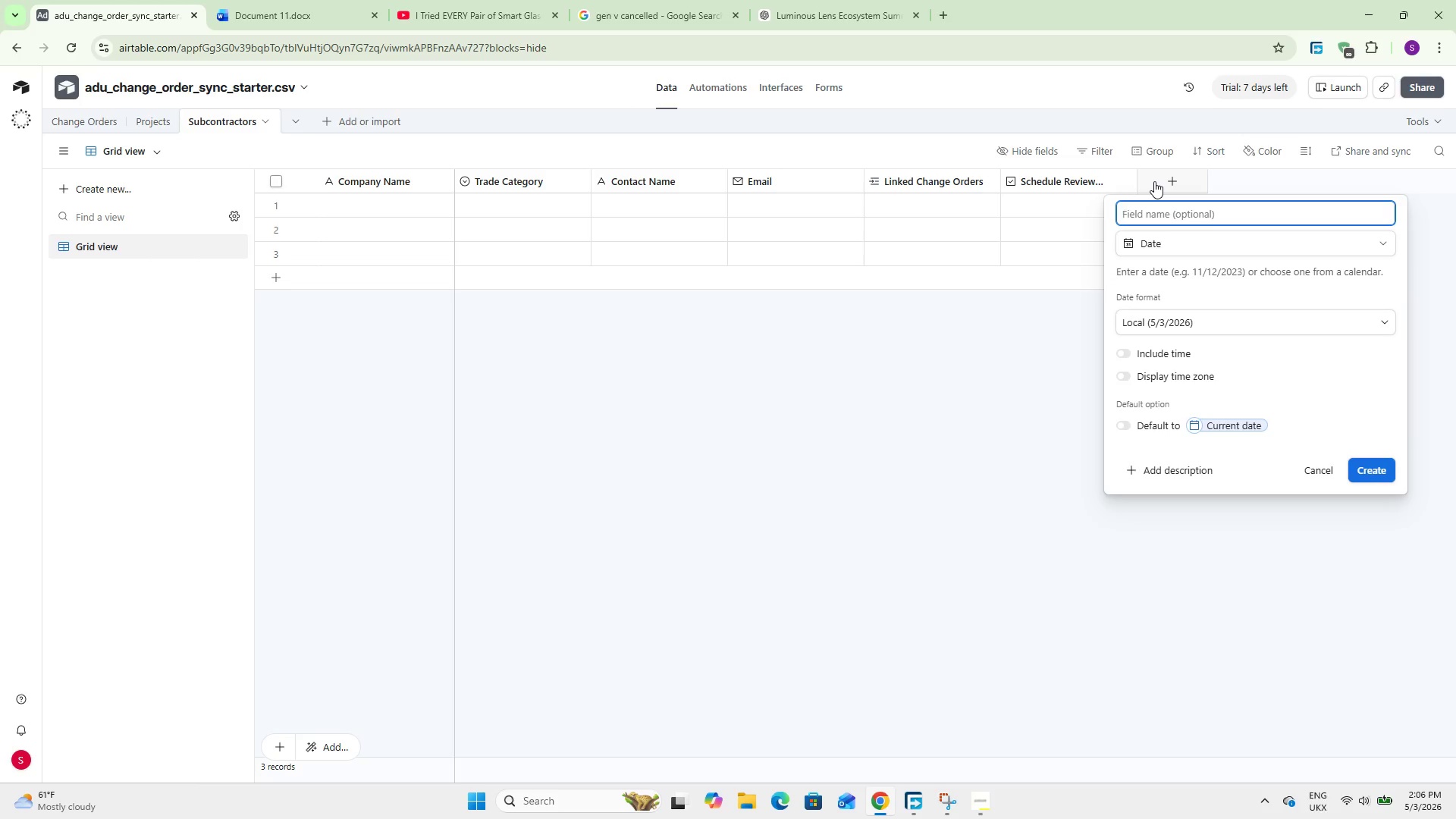 
type(Last Flagged Date)
 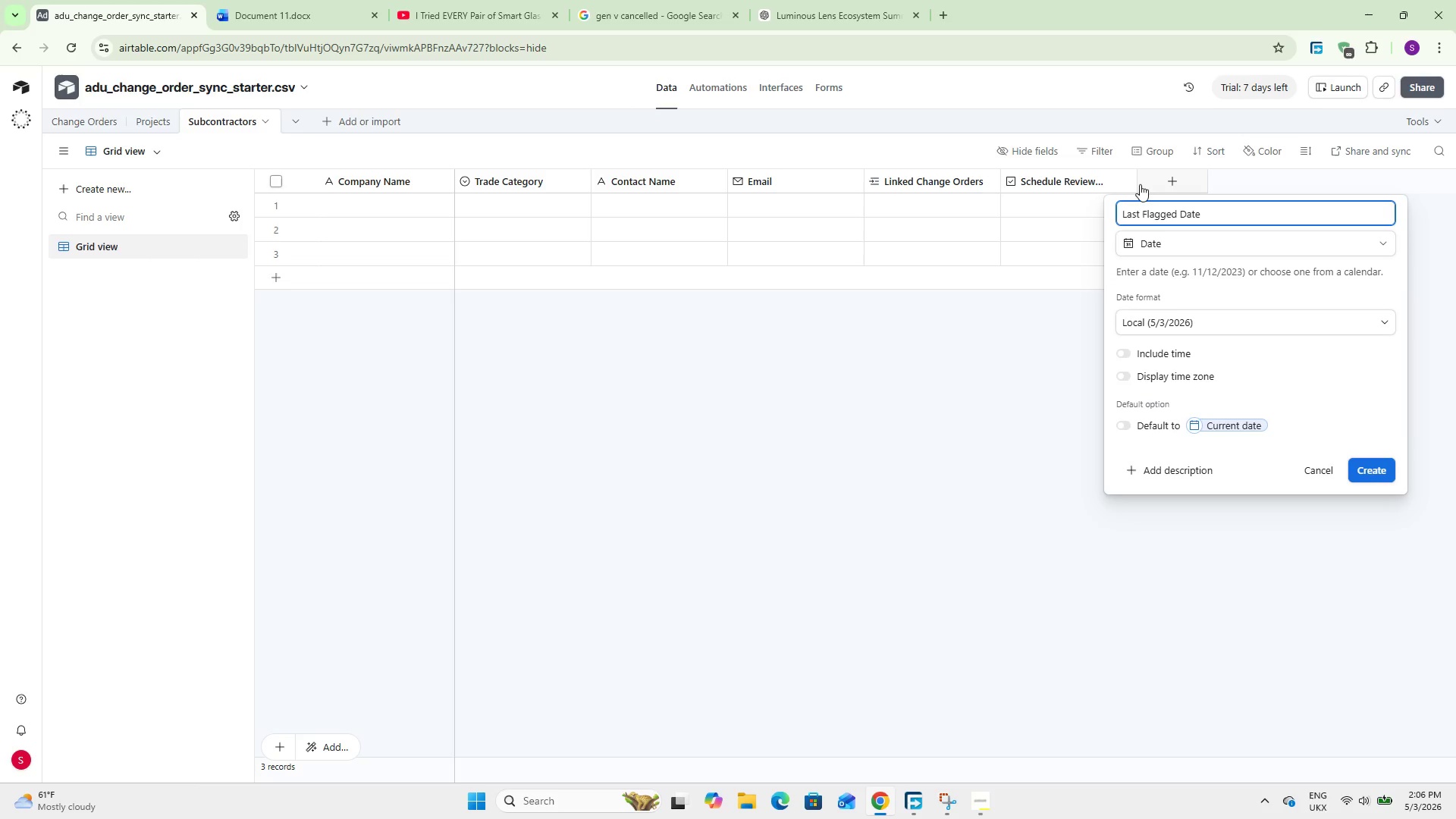 
left_click([1376, 468])
 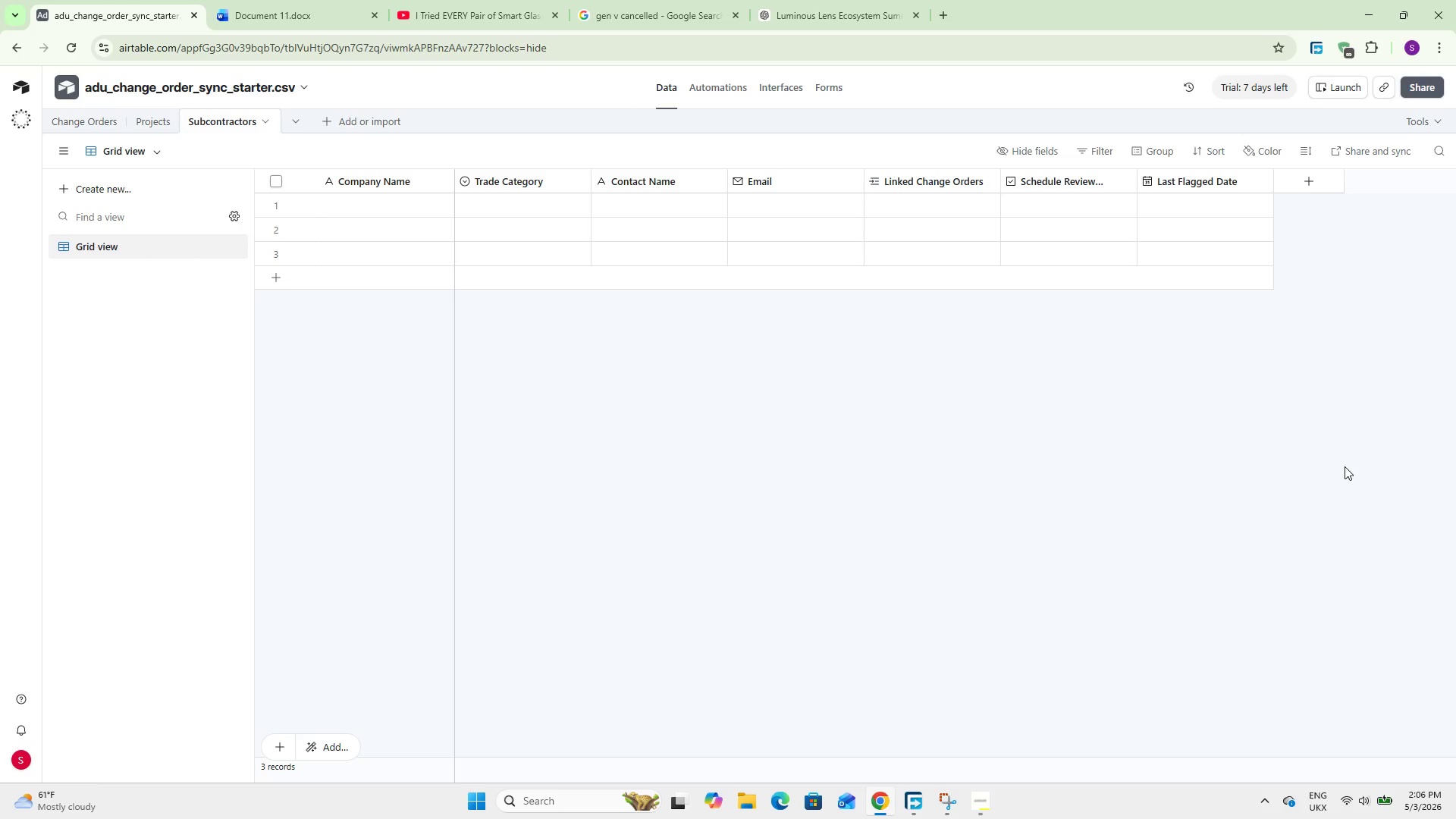 
wait(24.86)
 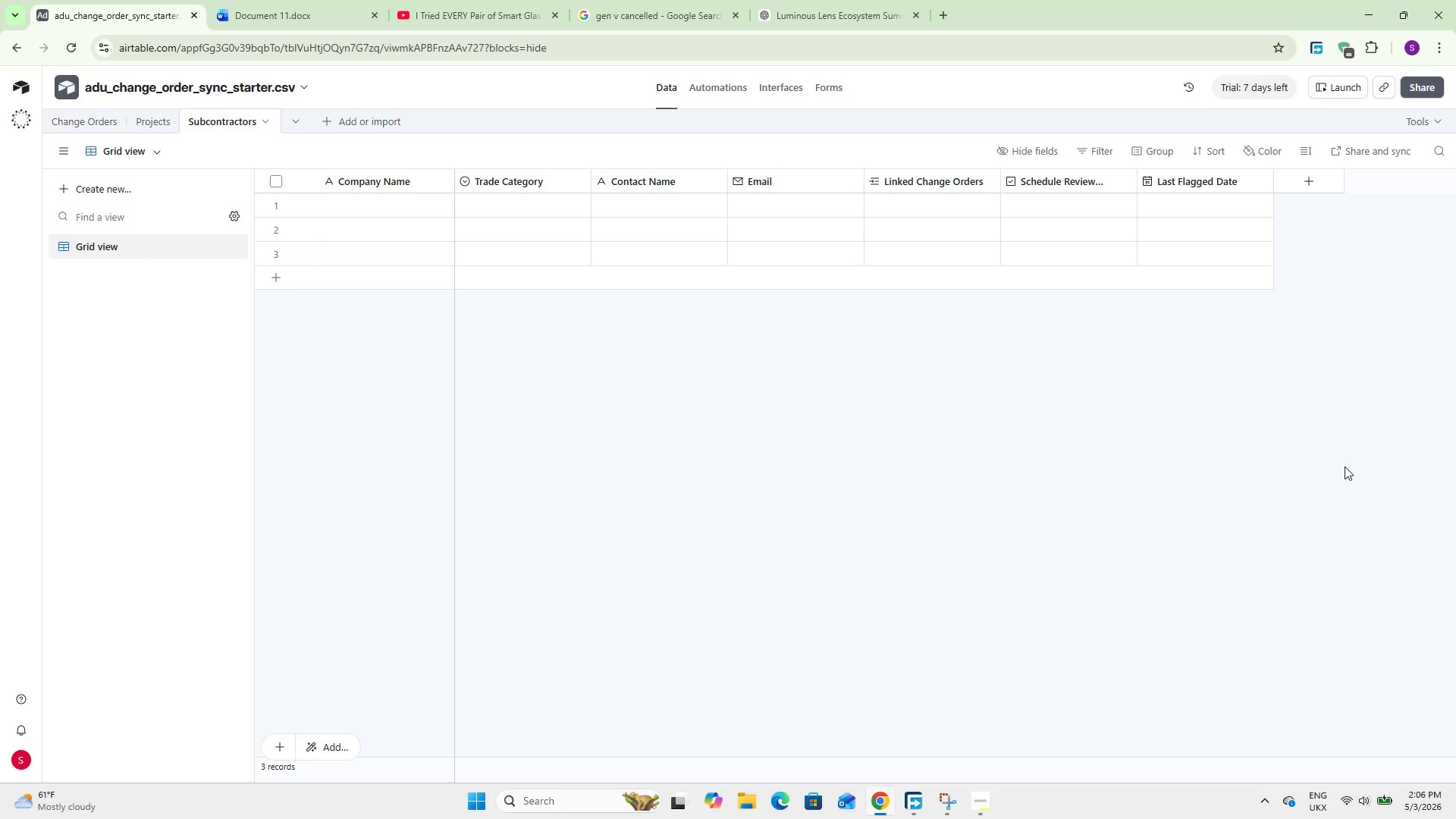 
left_click([316, 129])
 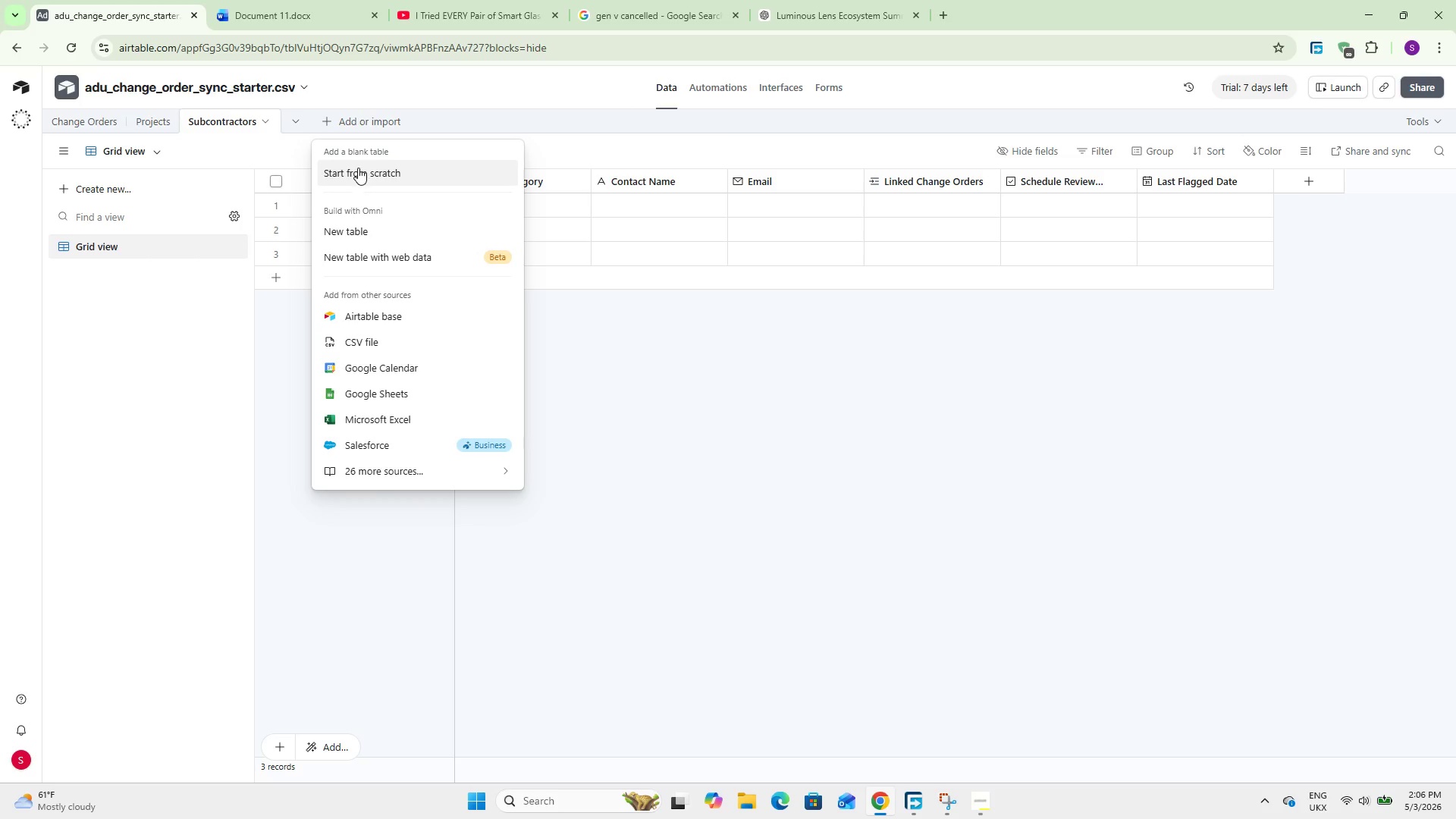 
left_click([356, 169])
 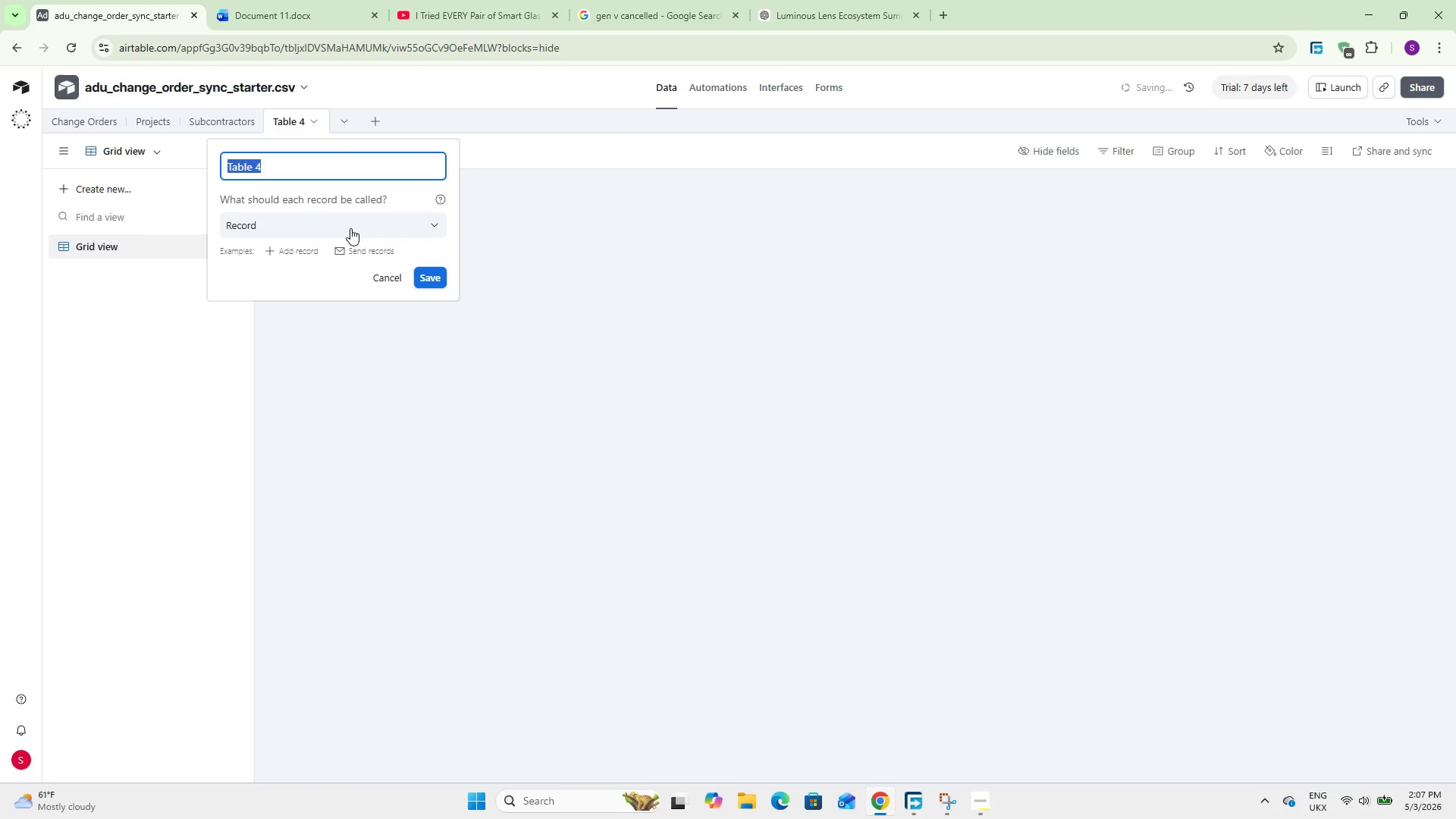 
type(Schedule Tasks)
 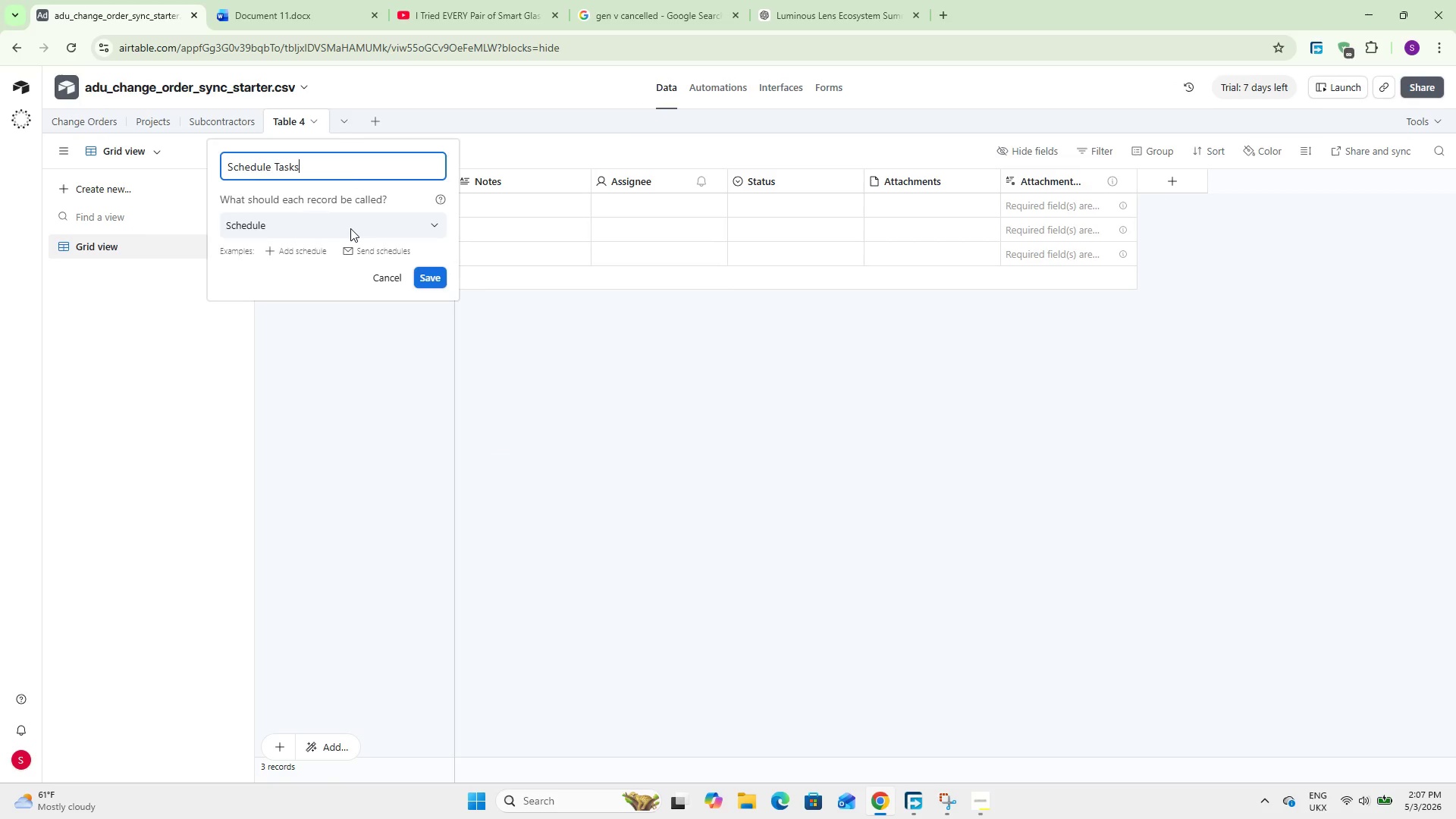 
 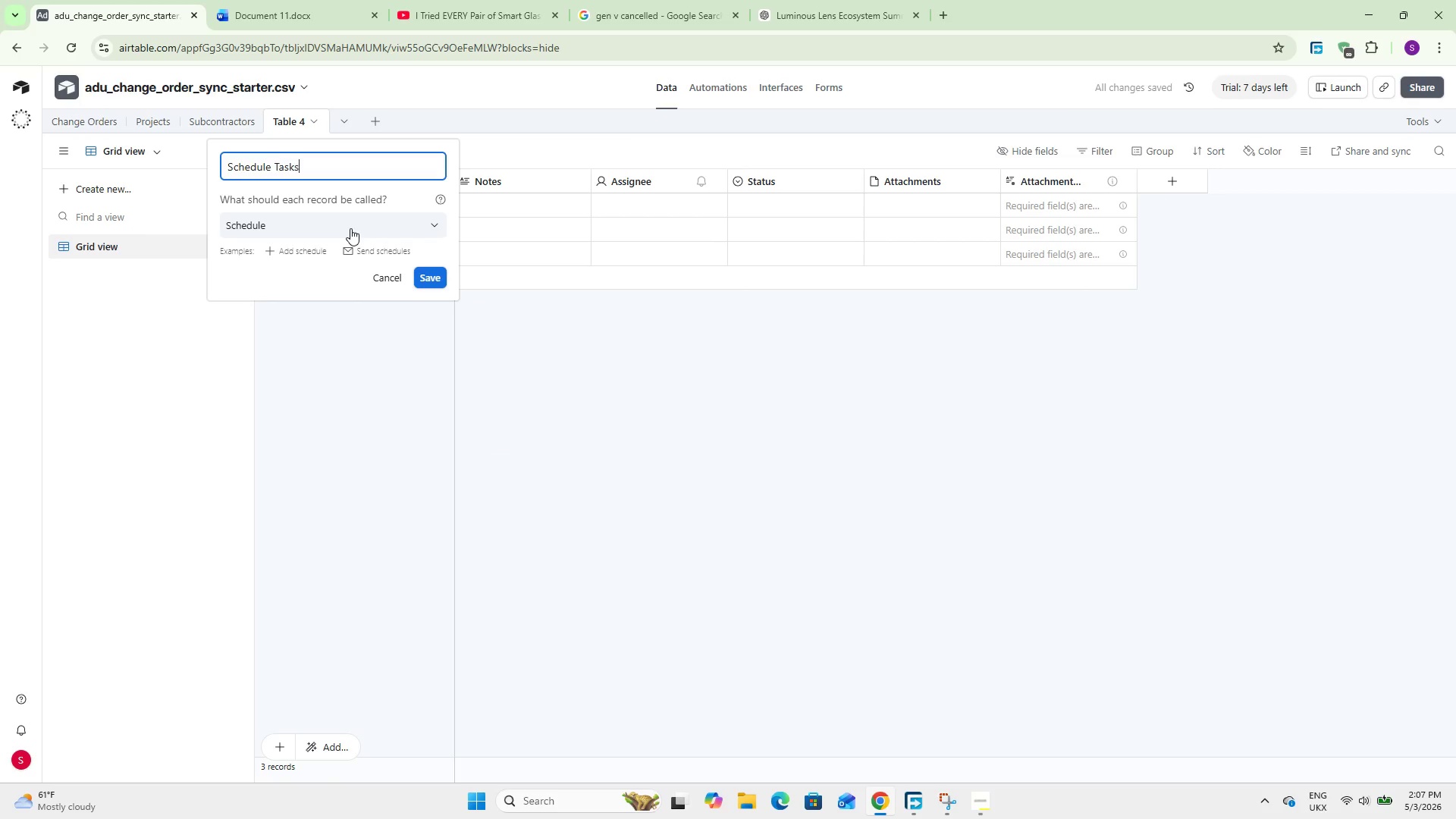 
key(Enter)
 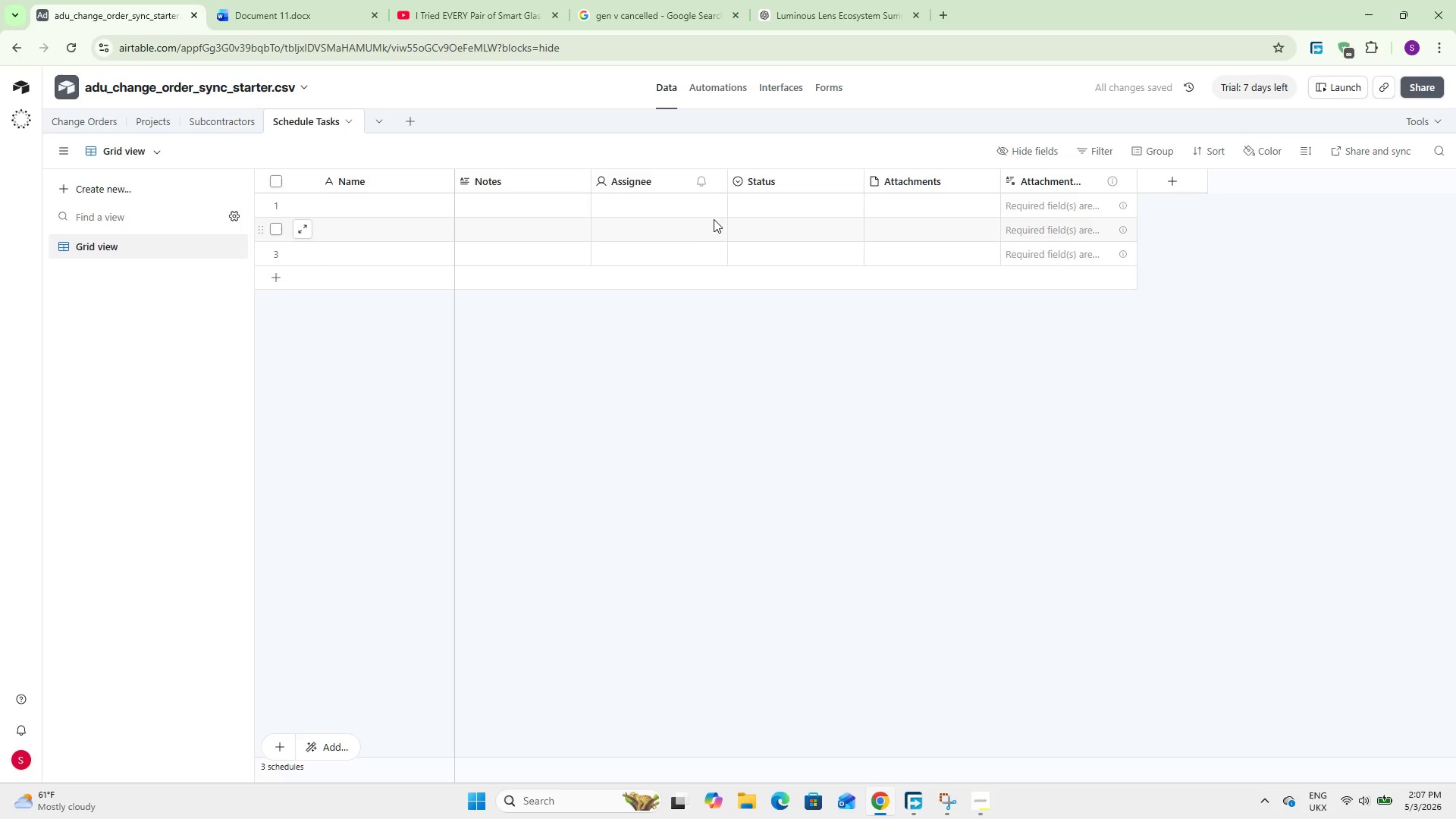 
right_click([1034, 187])
 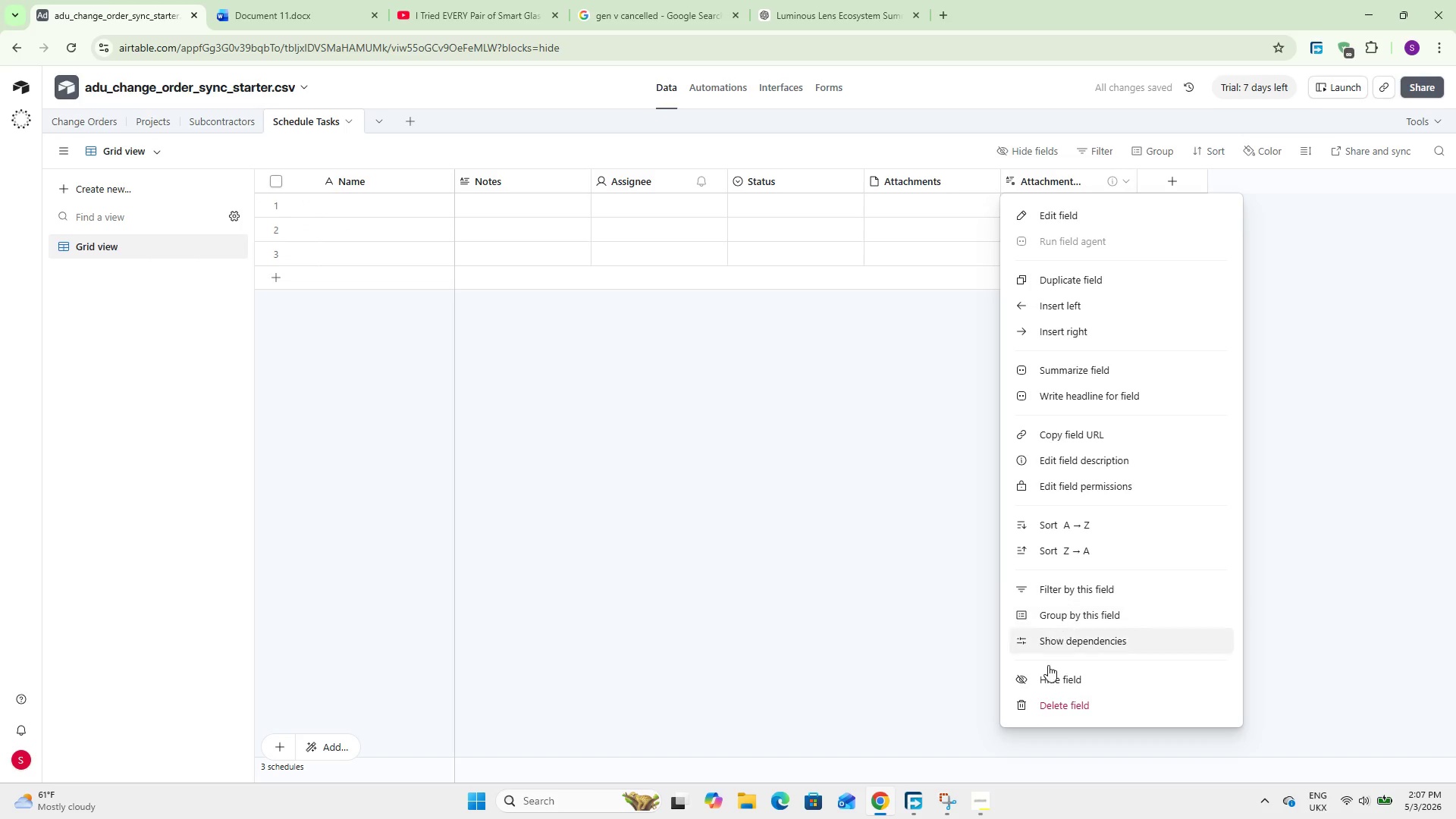 
left_click([1042, 701])
 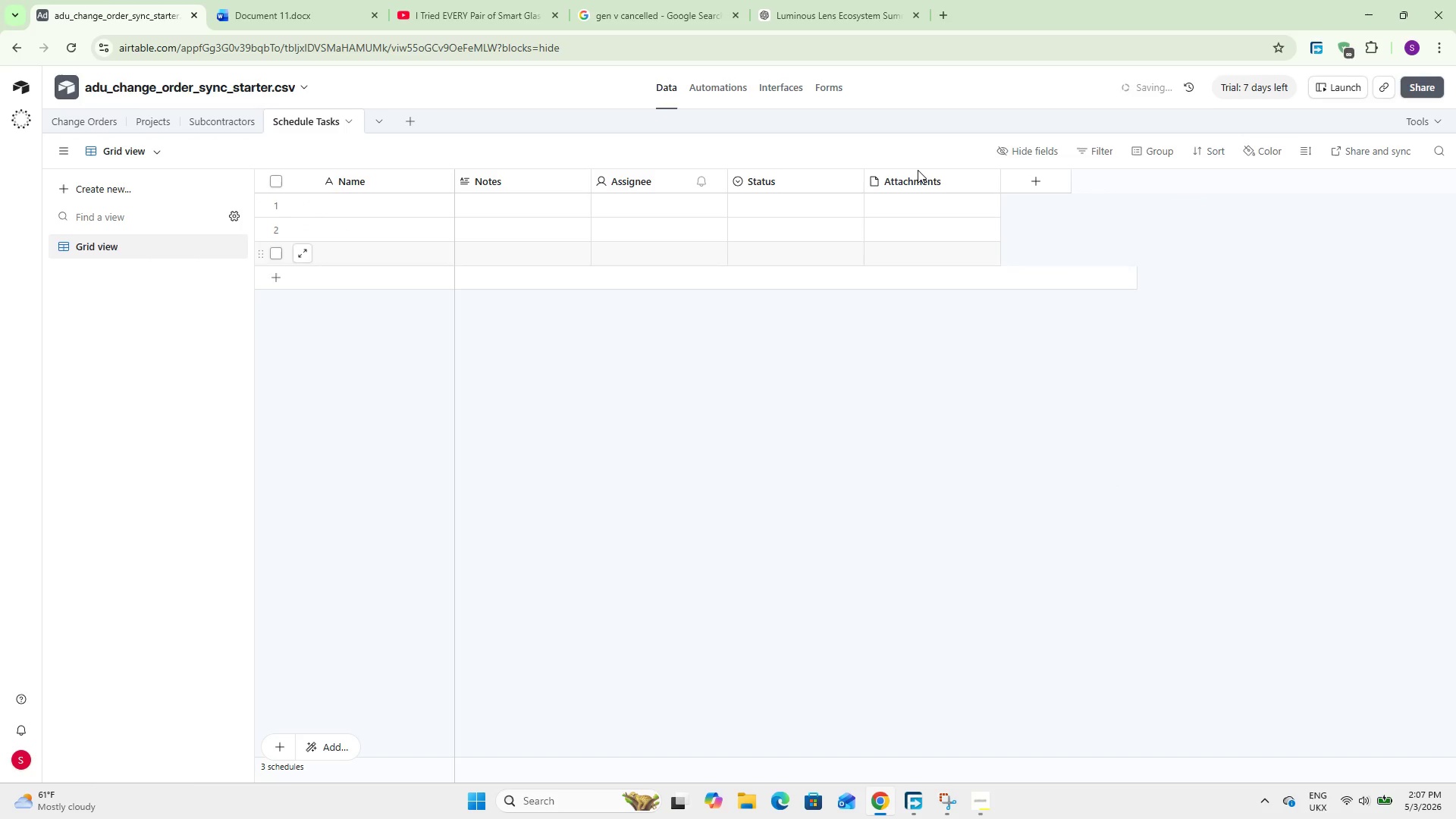 
right_click([918, 170])
 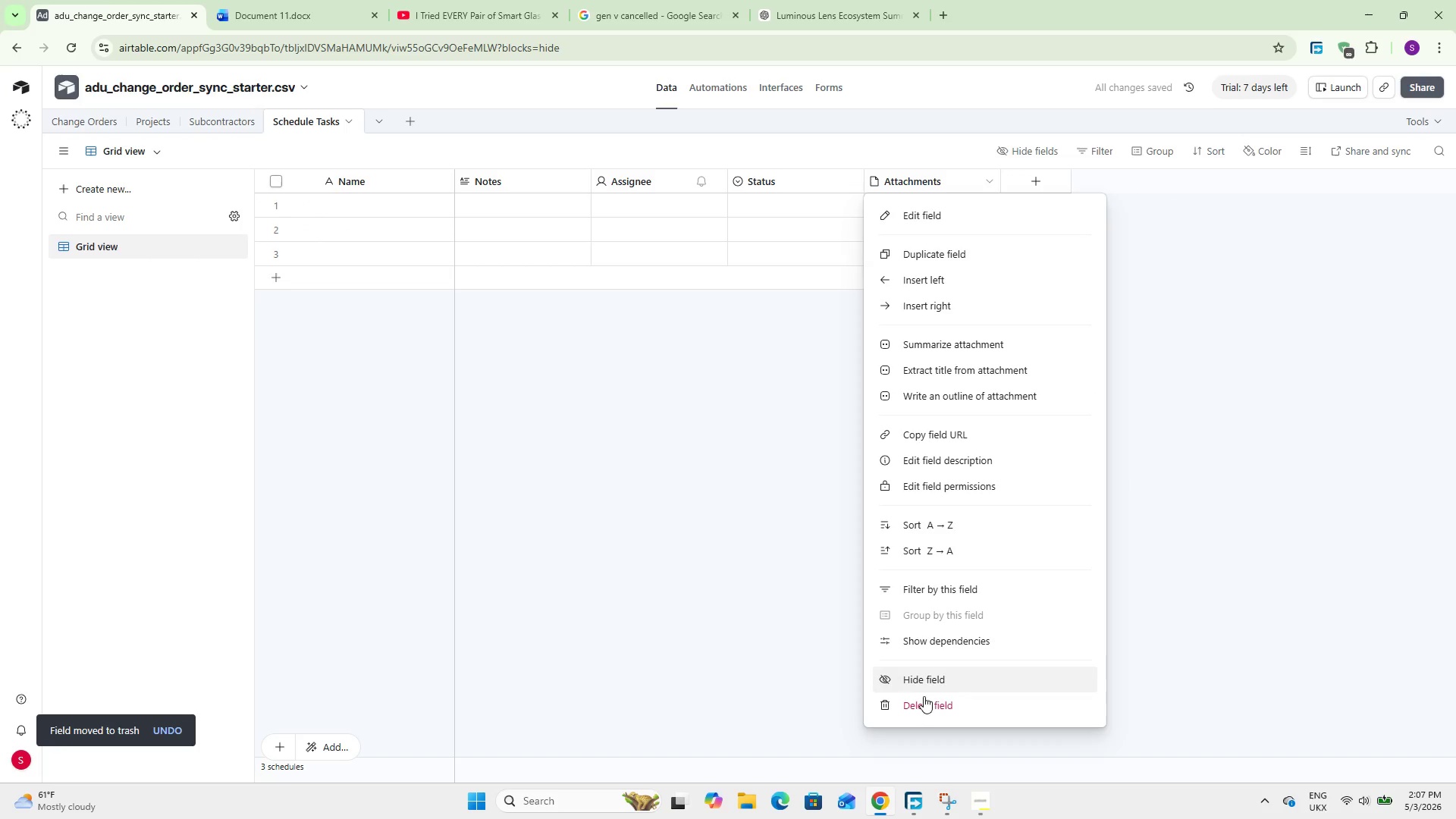 
left_click([926, 711])
 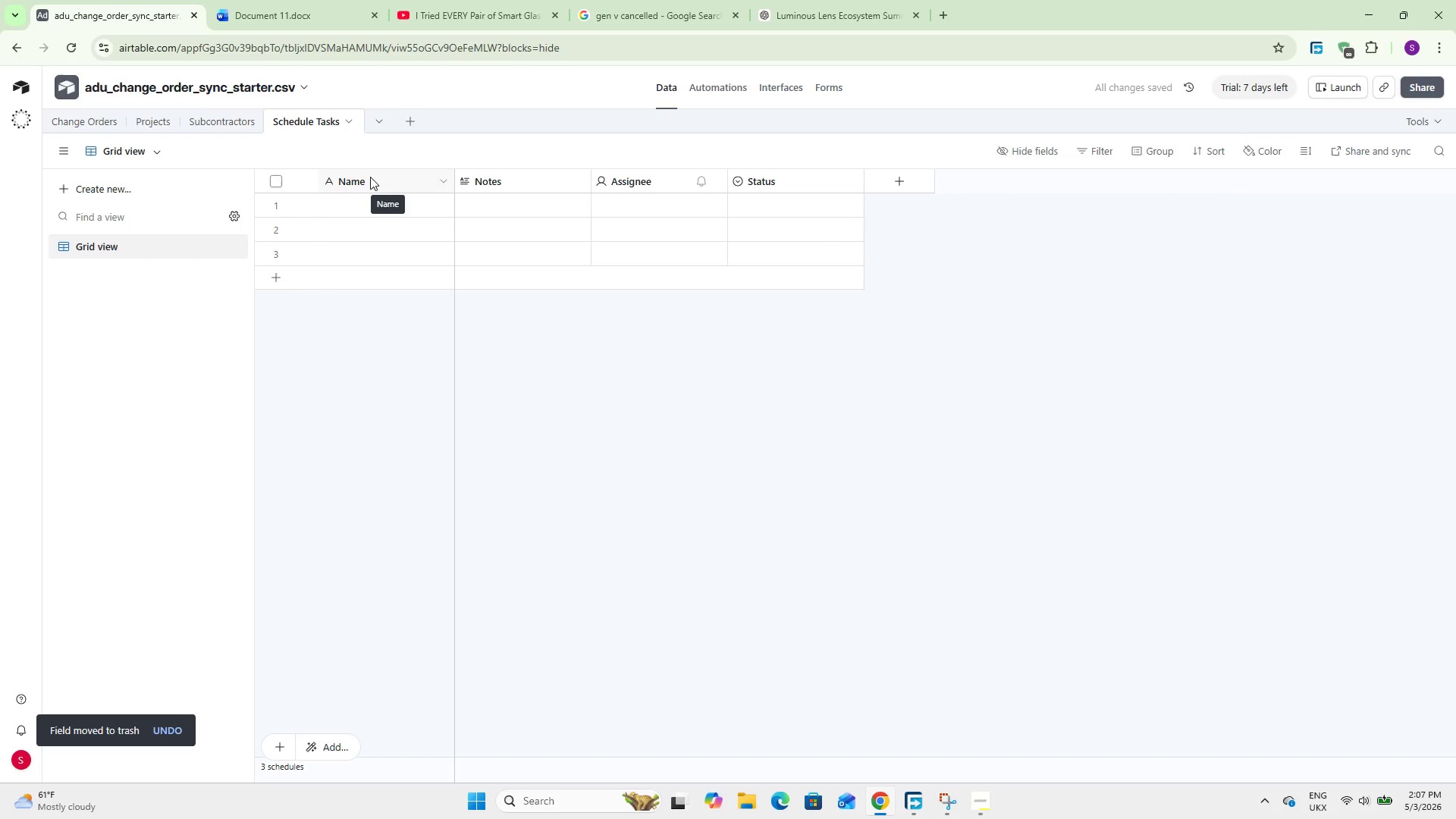 
double_click([375, 180])
 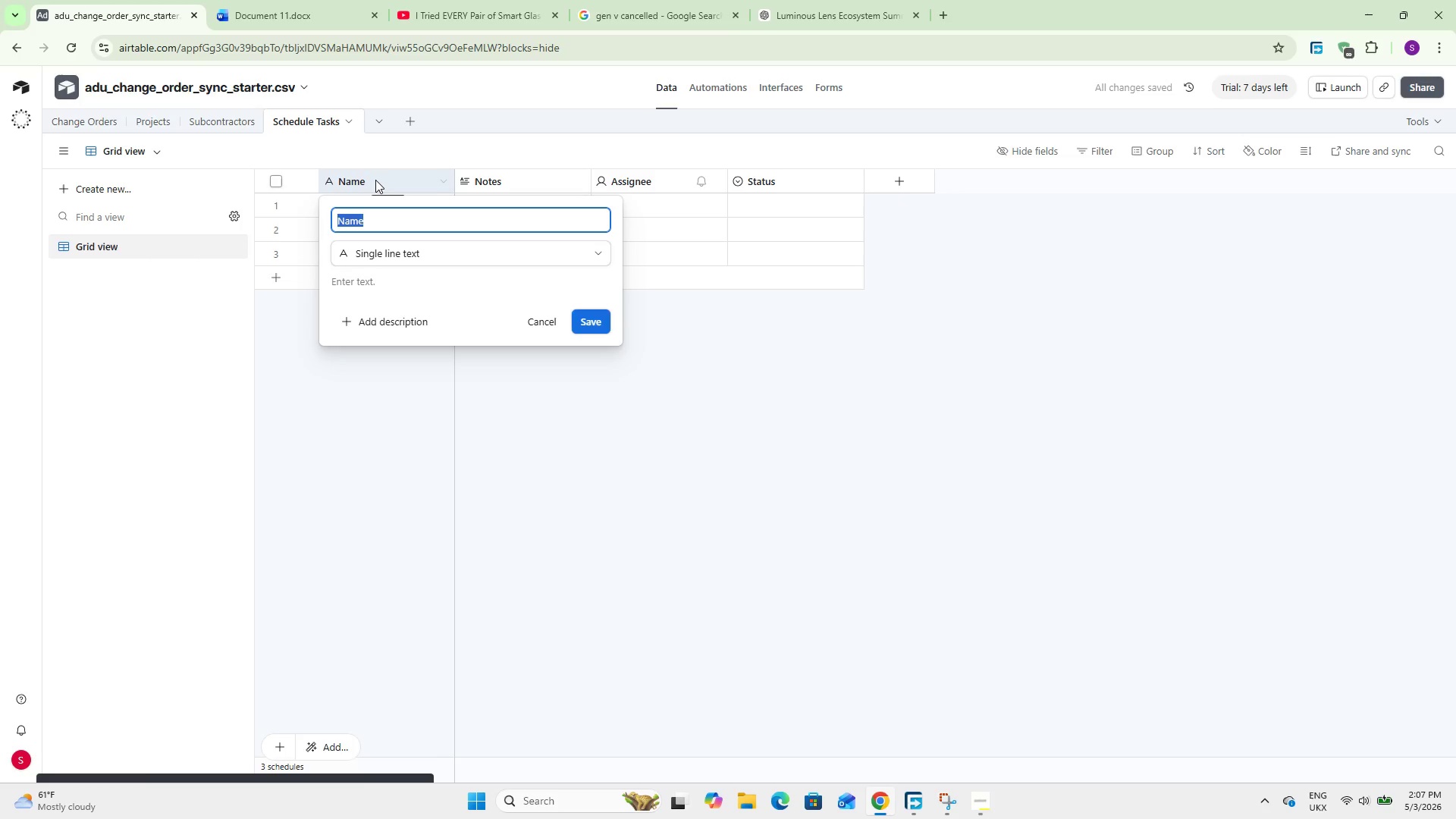 
type(Task Name)
 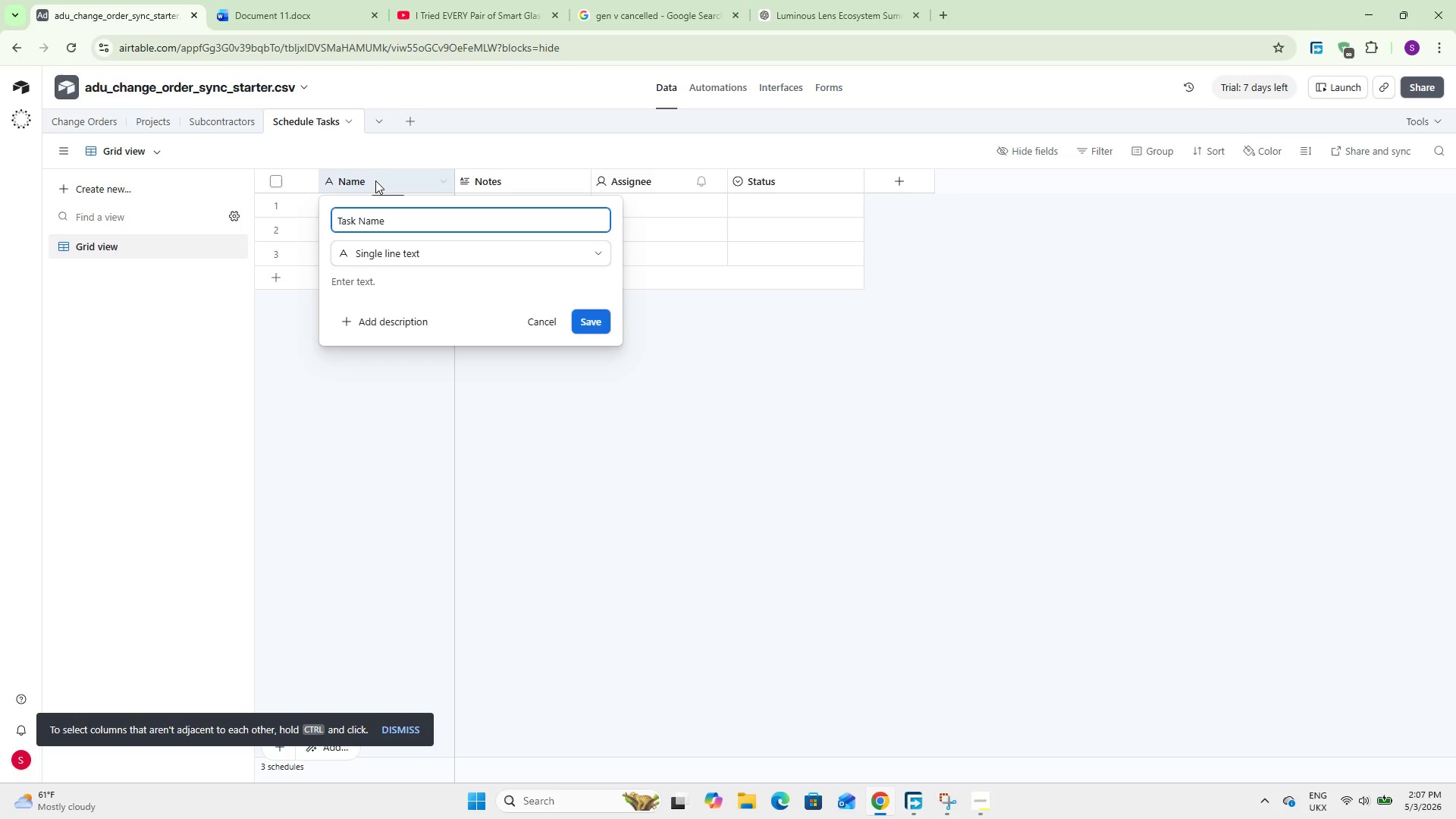 
key(Enter)
 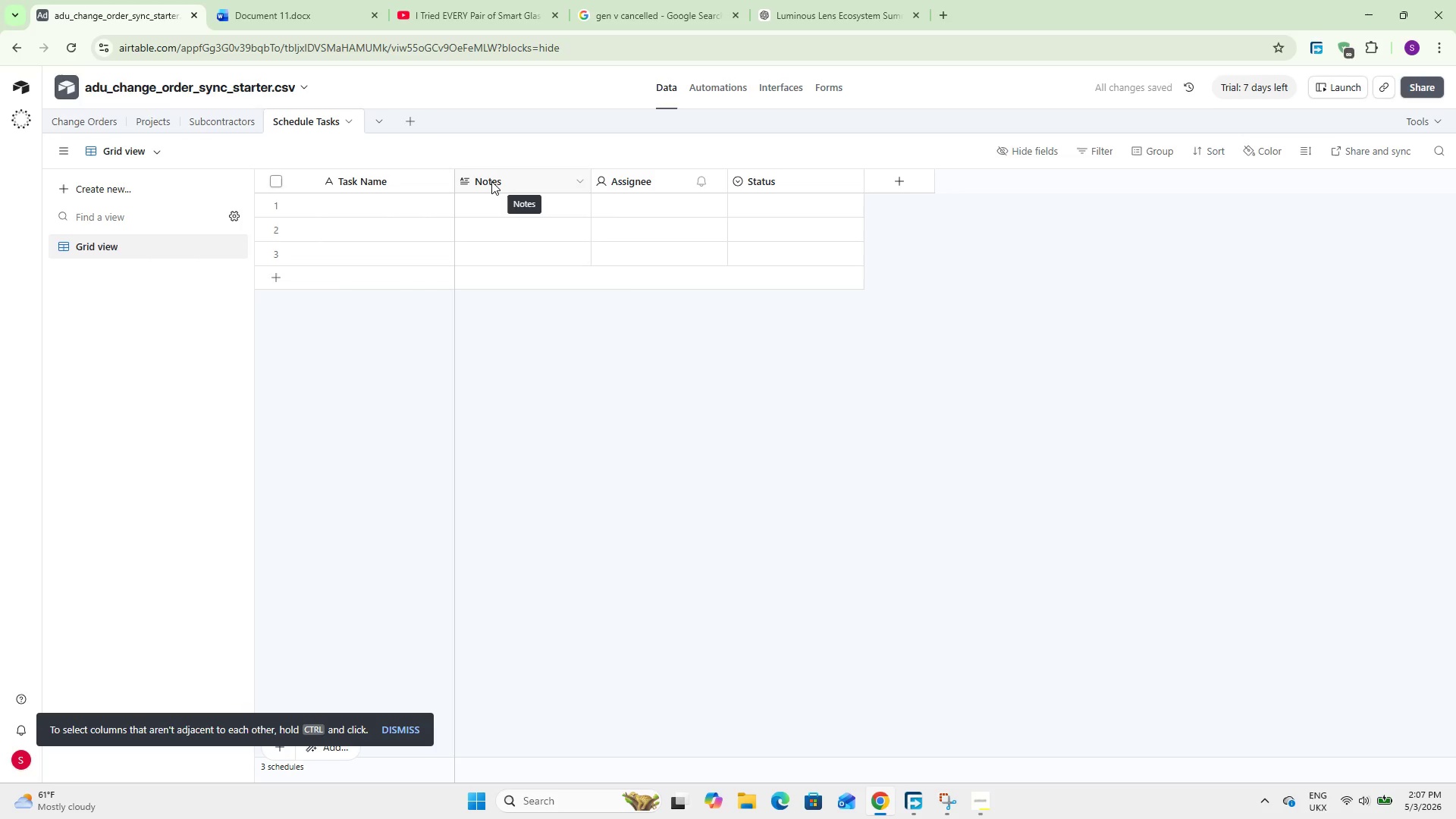 
double_click([491, 181])
 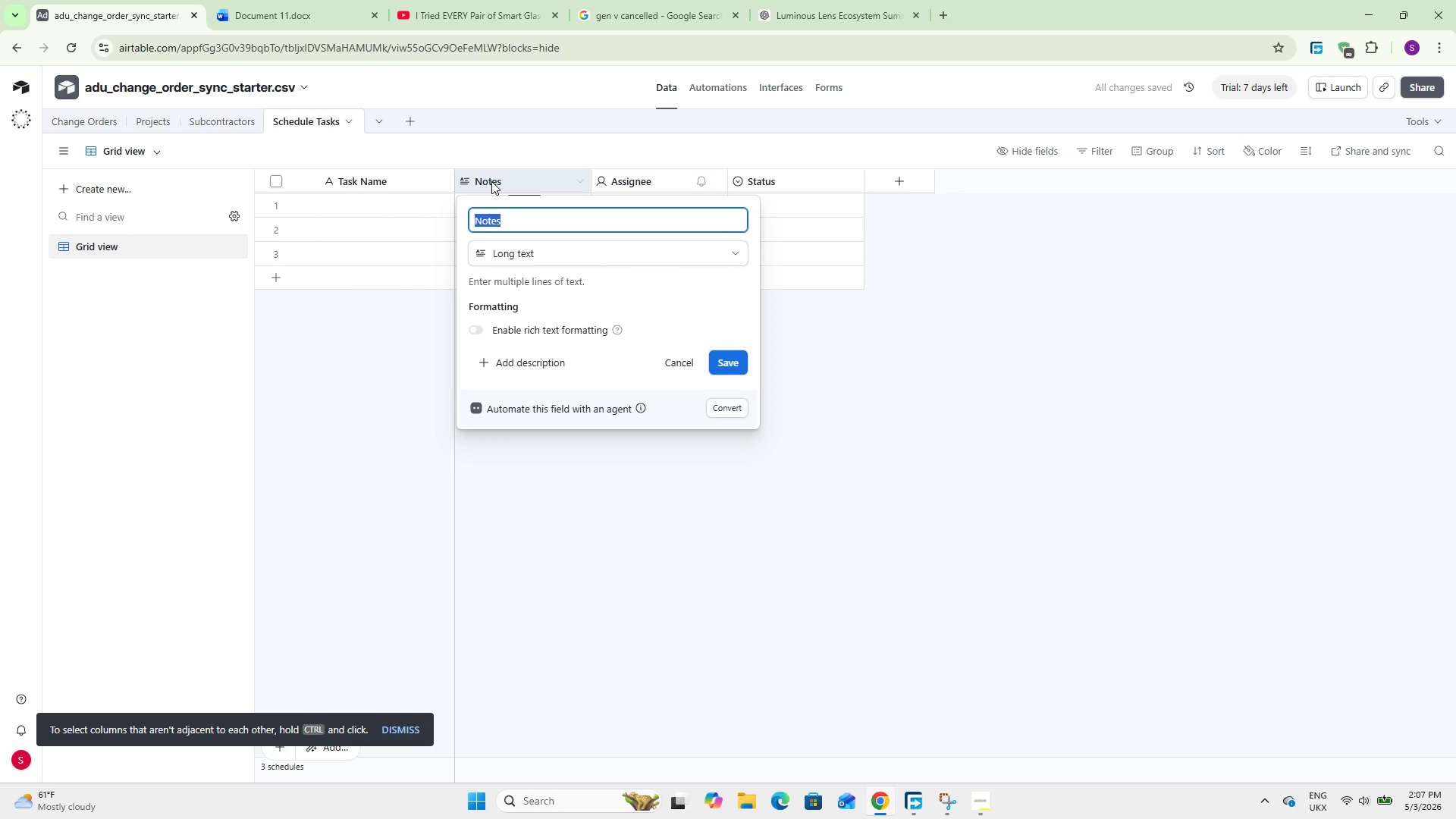 
type(Linked Project)
 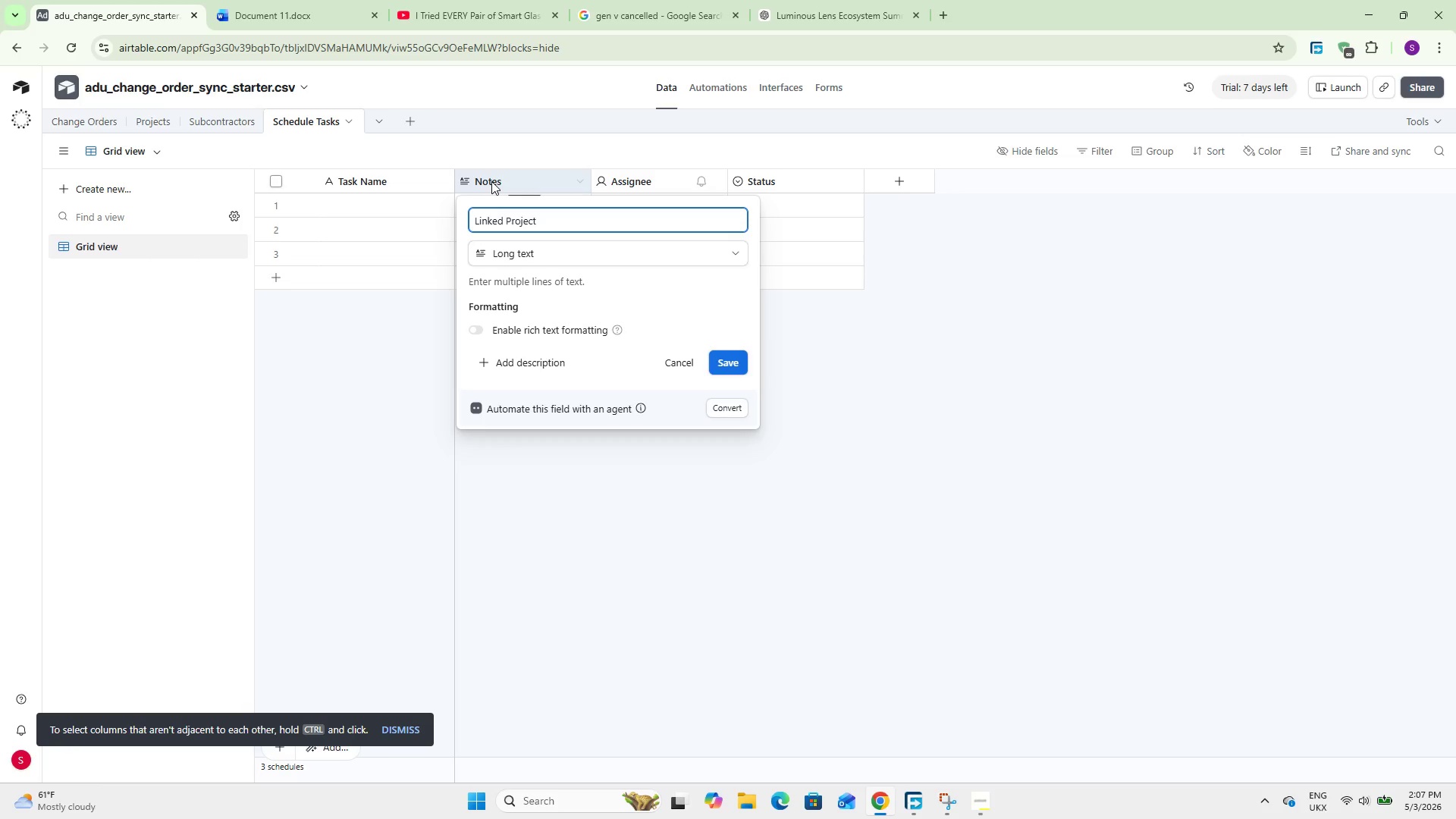 
left_click([535, 256])
 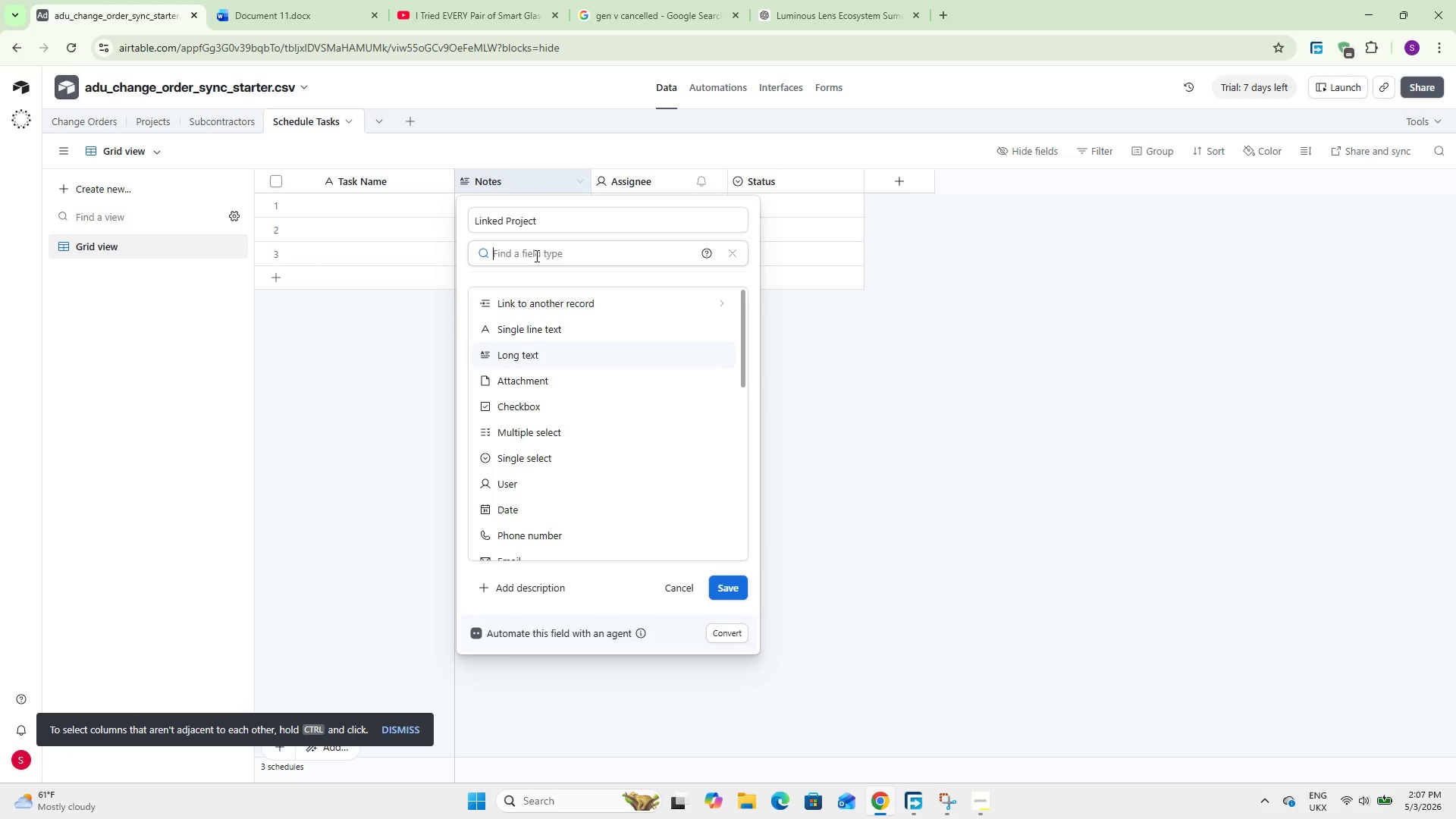 
type(Linked)
 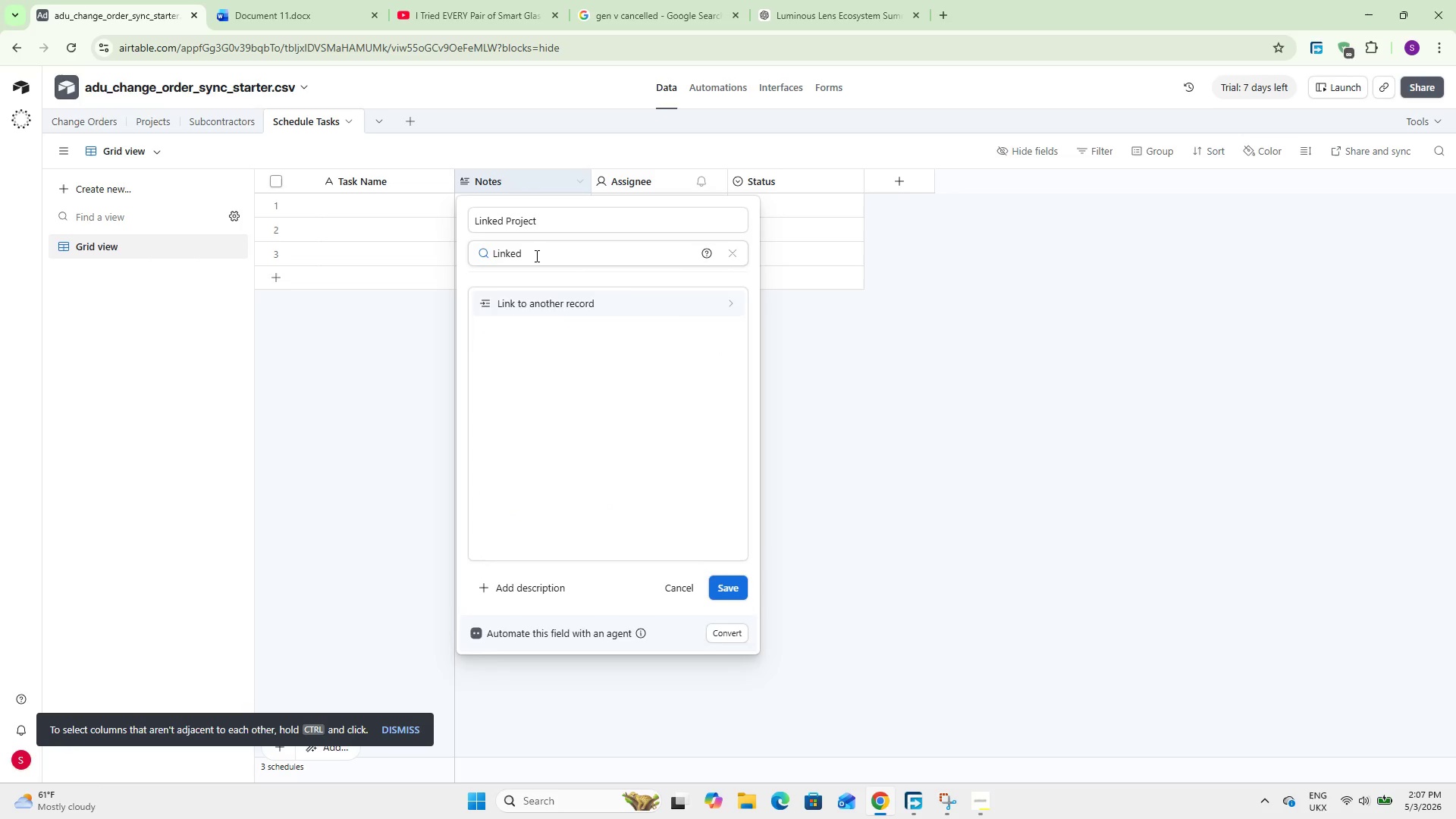 
key(Enter)
 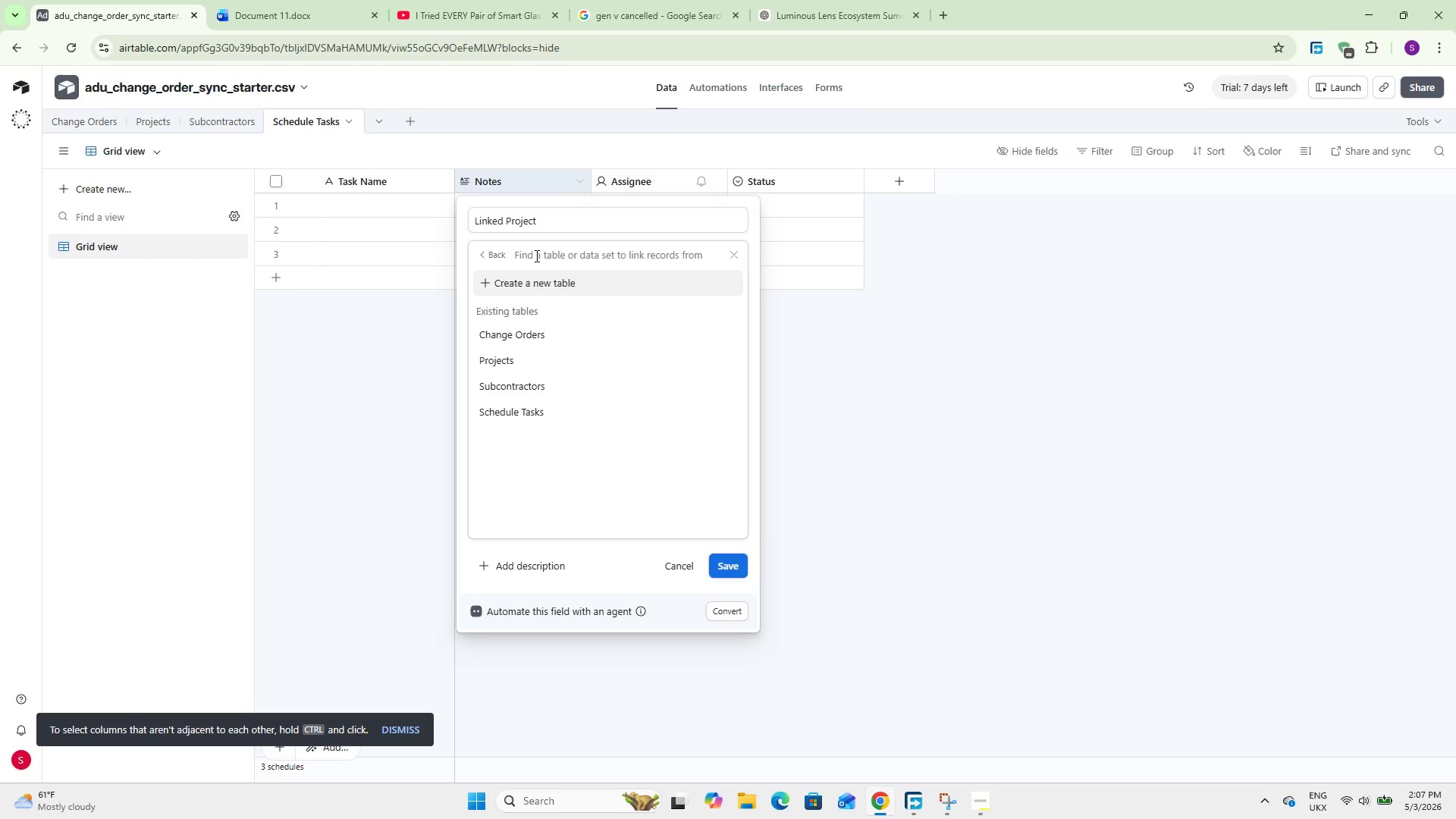 
key(ArrowDown)
 